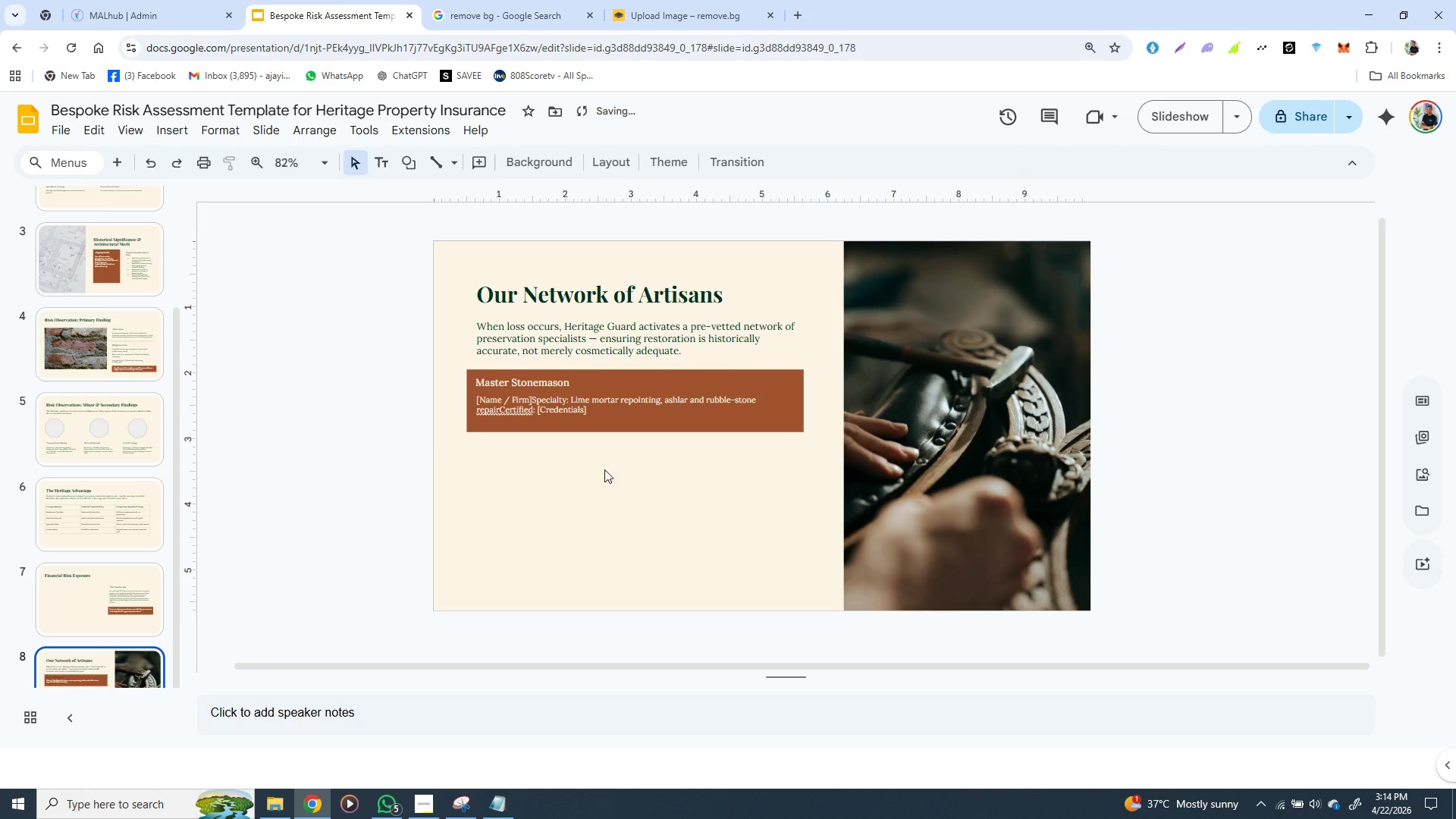 
left_click([630, 474])
 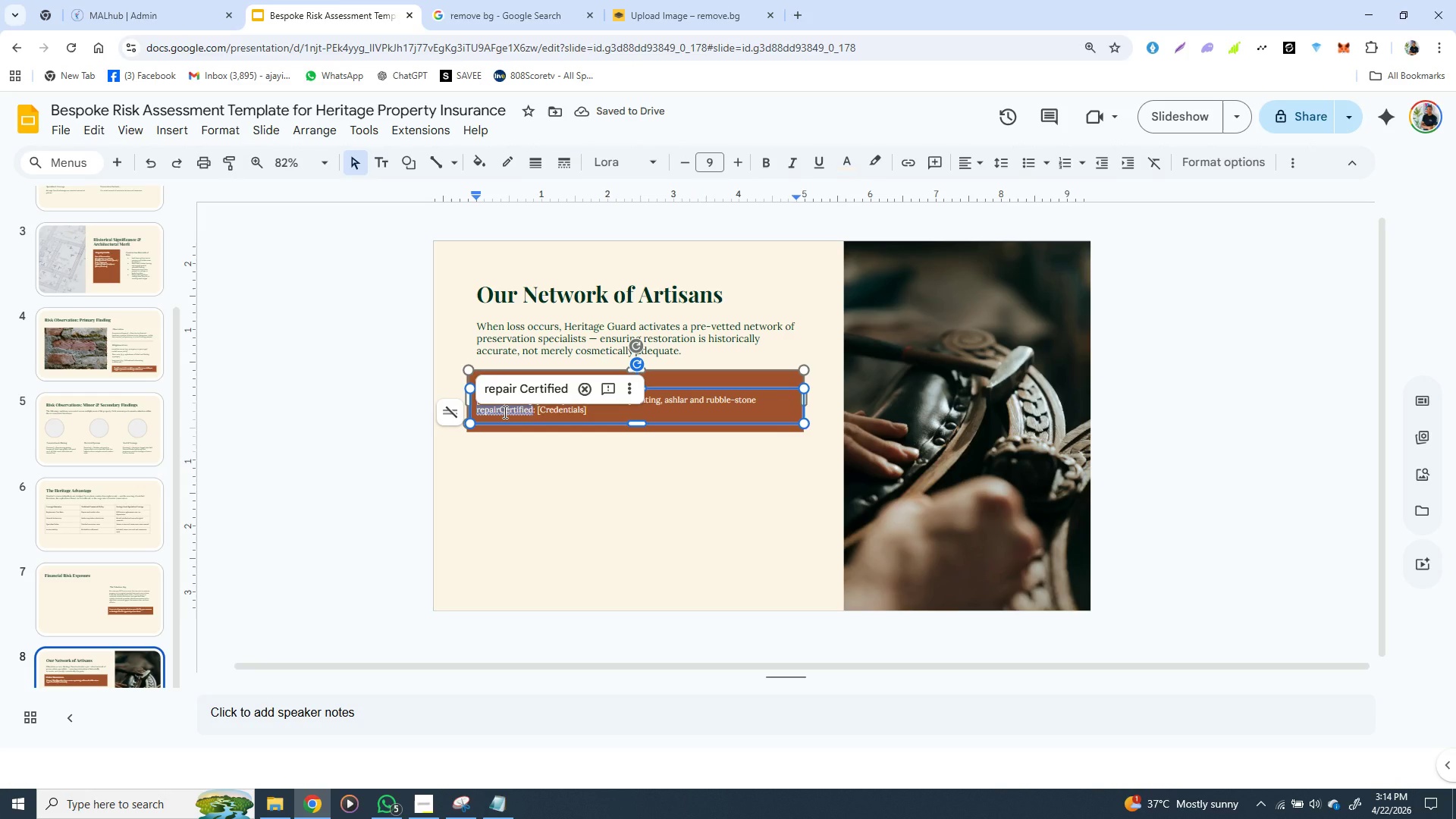 
double_click([504, 412])
 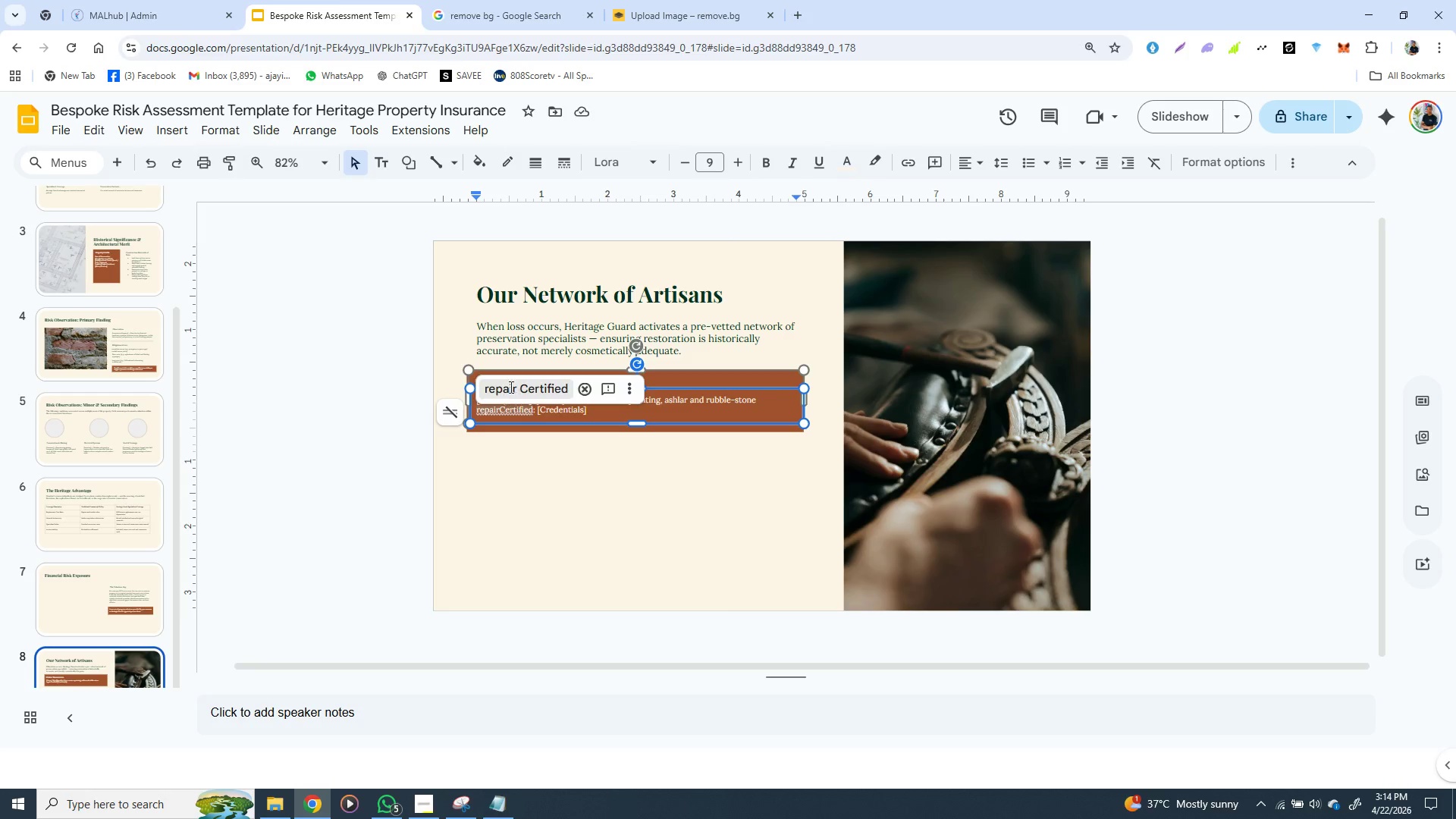 
left_click([510, 387])
 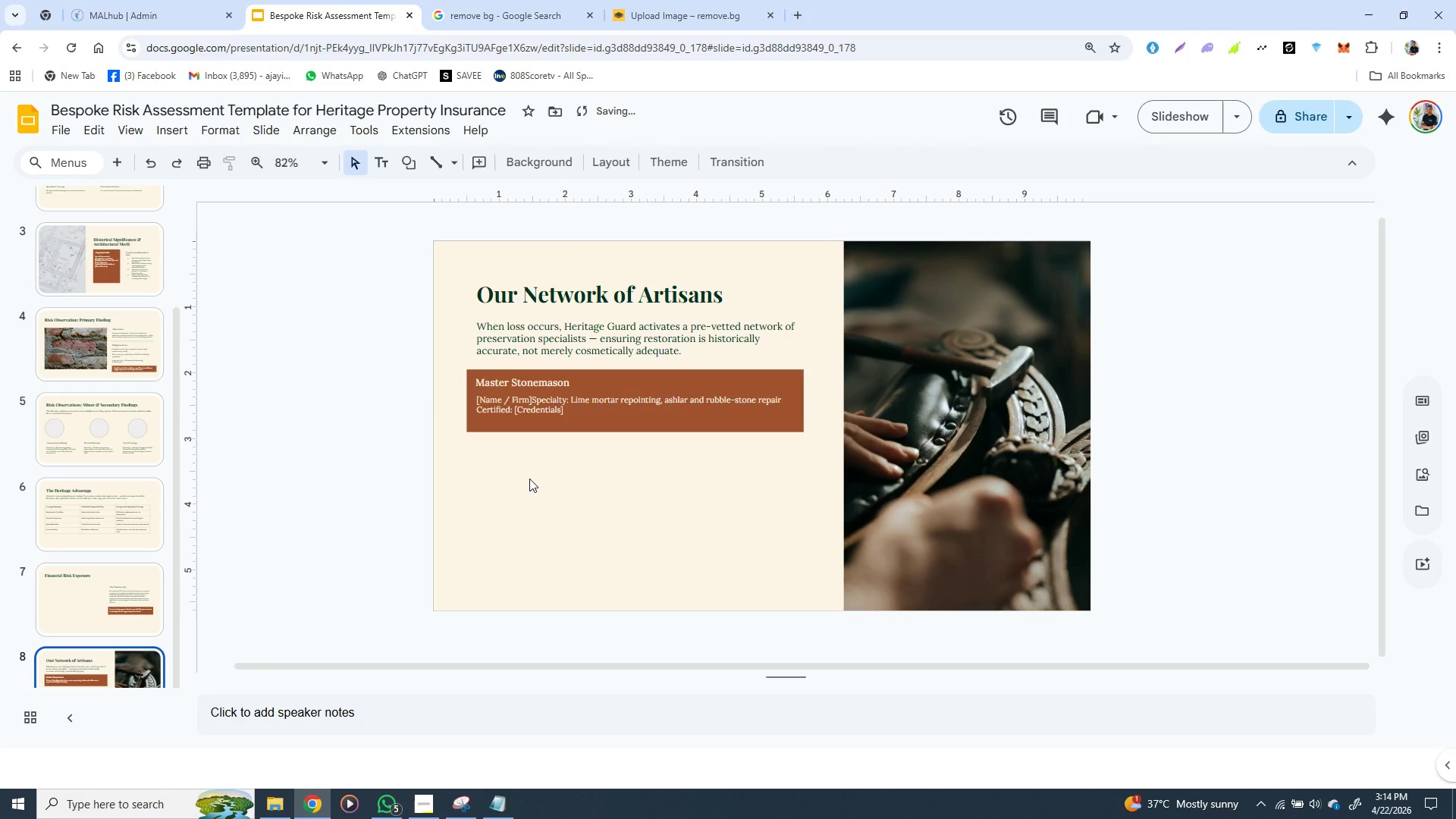 
left_click([529, 479])
 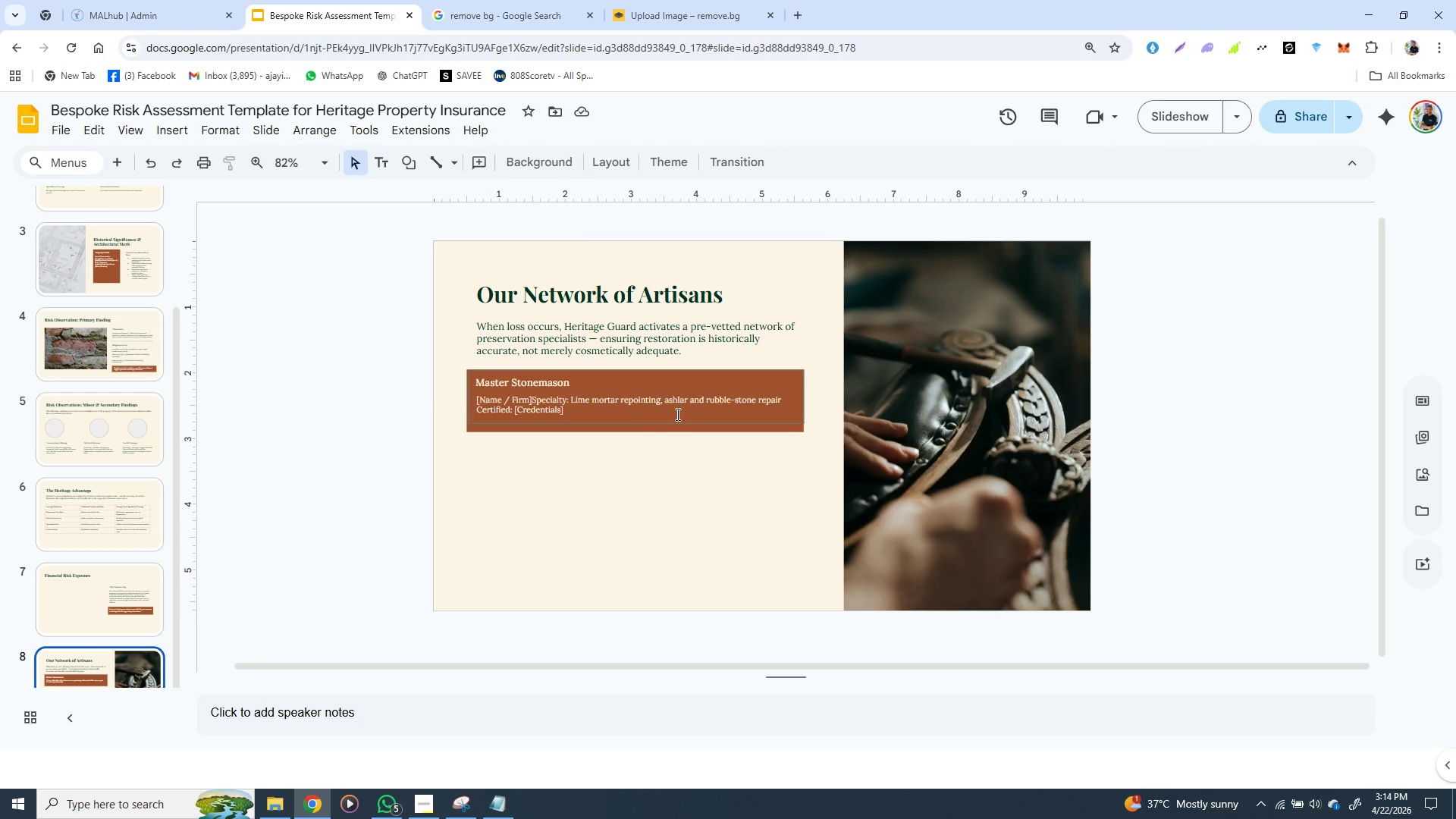 
wait(6.83)
 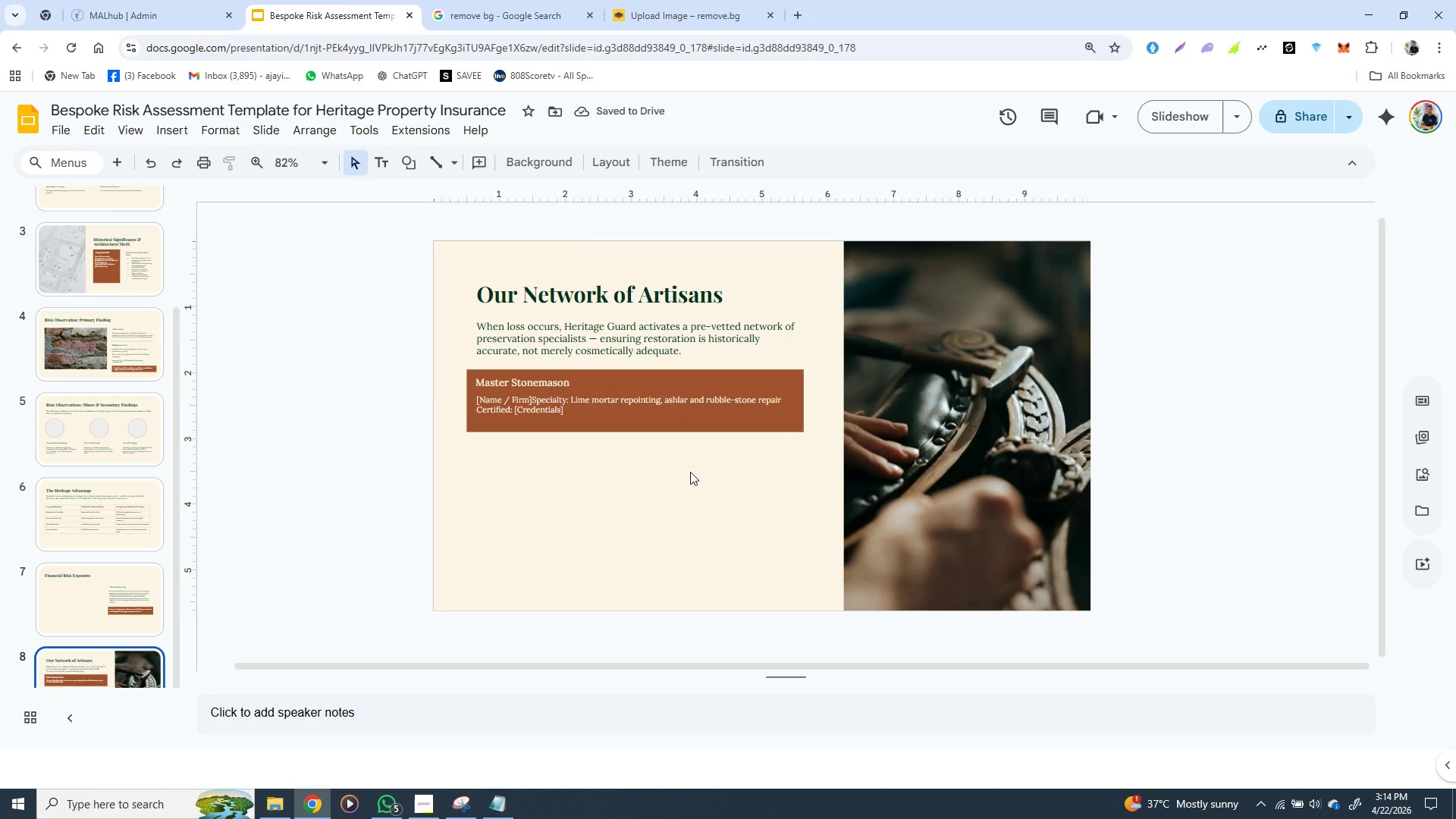 
left_click([630, 444])
 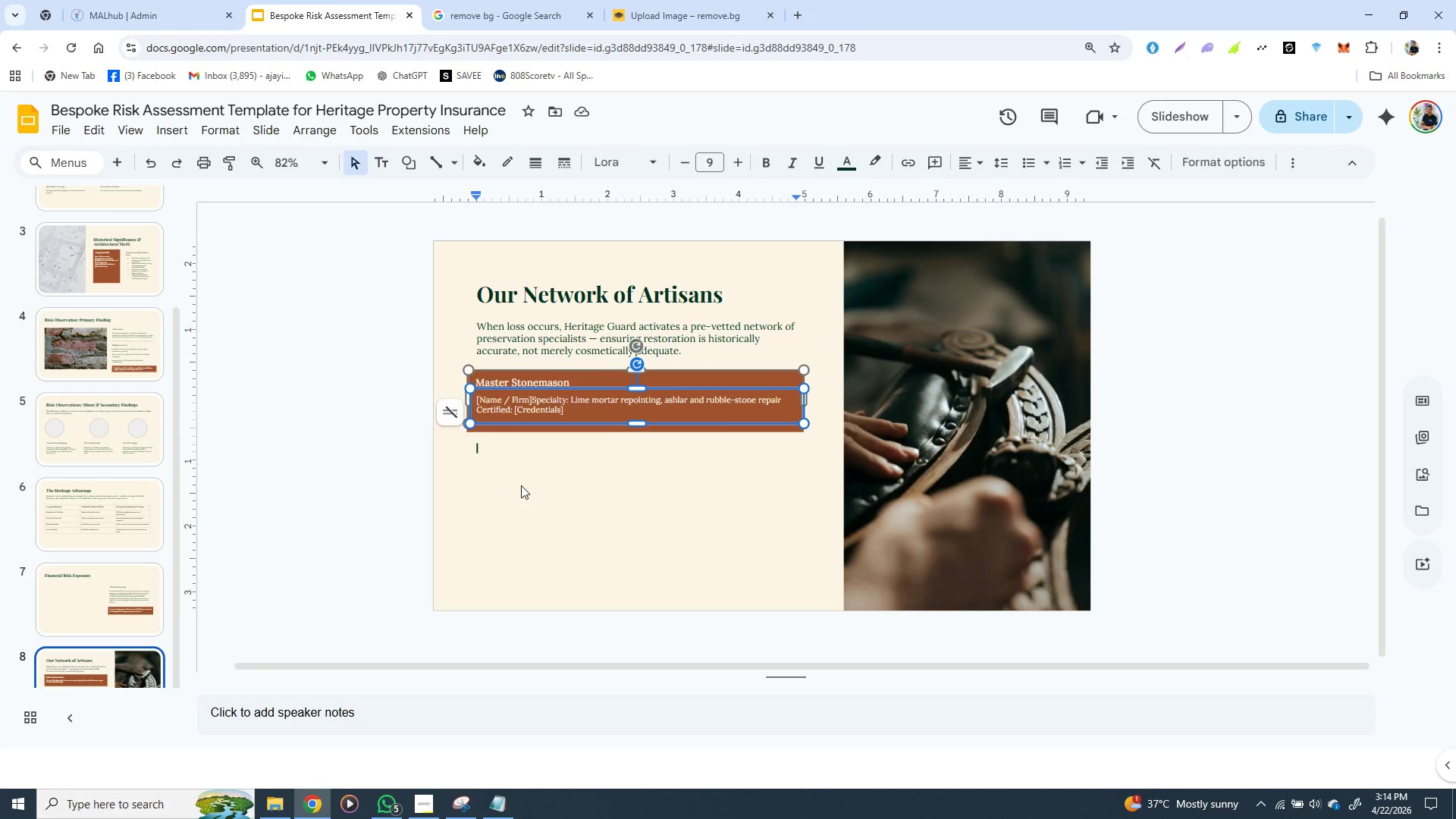 
wait(14.27)
 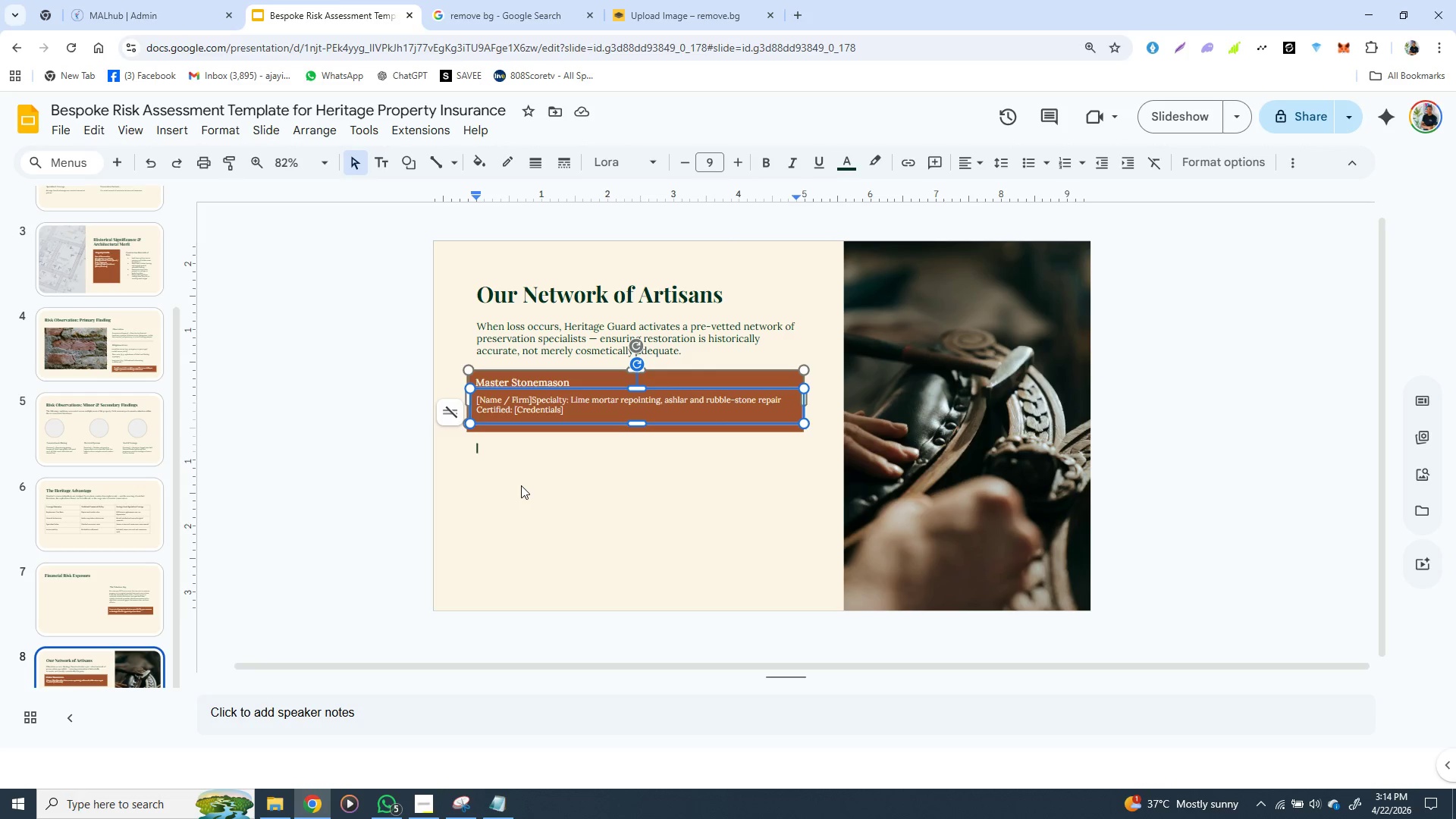 
left_click([535, 519])
 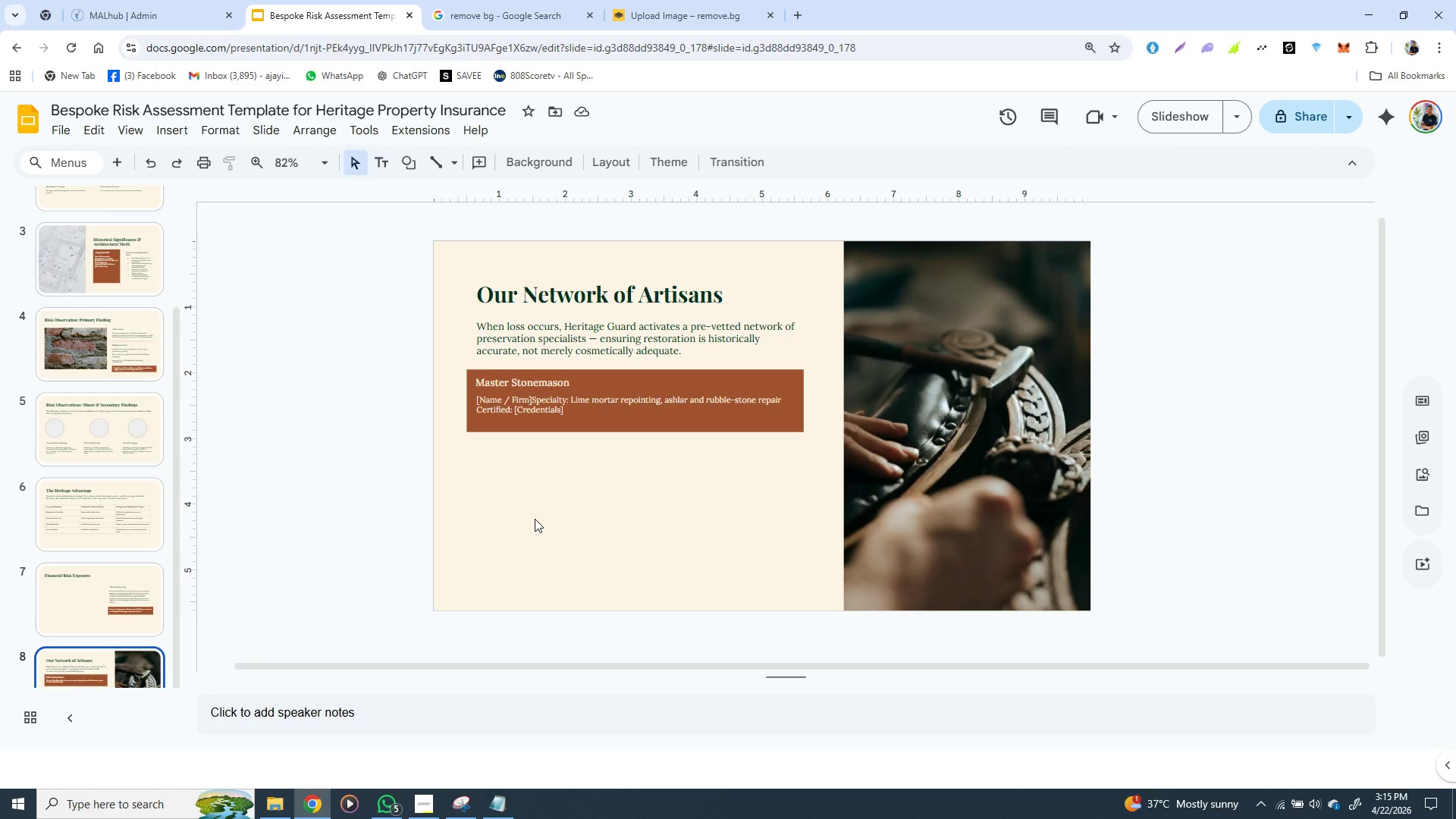 
wait(15.3)
 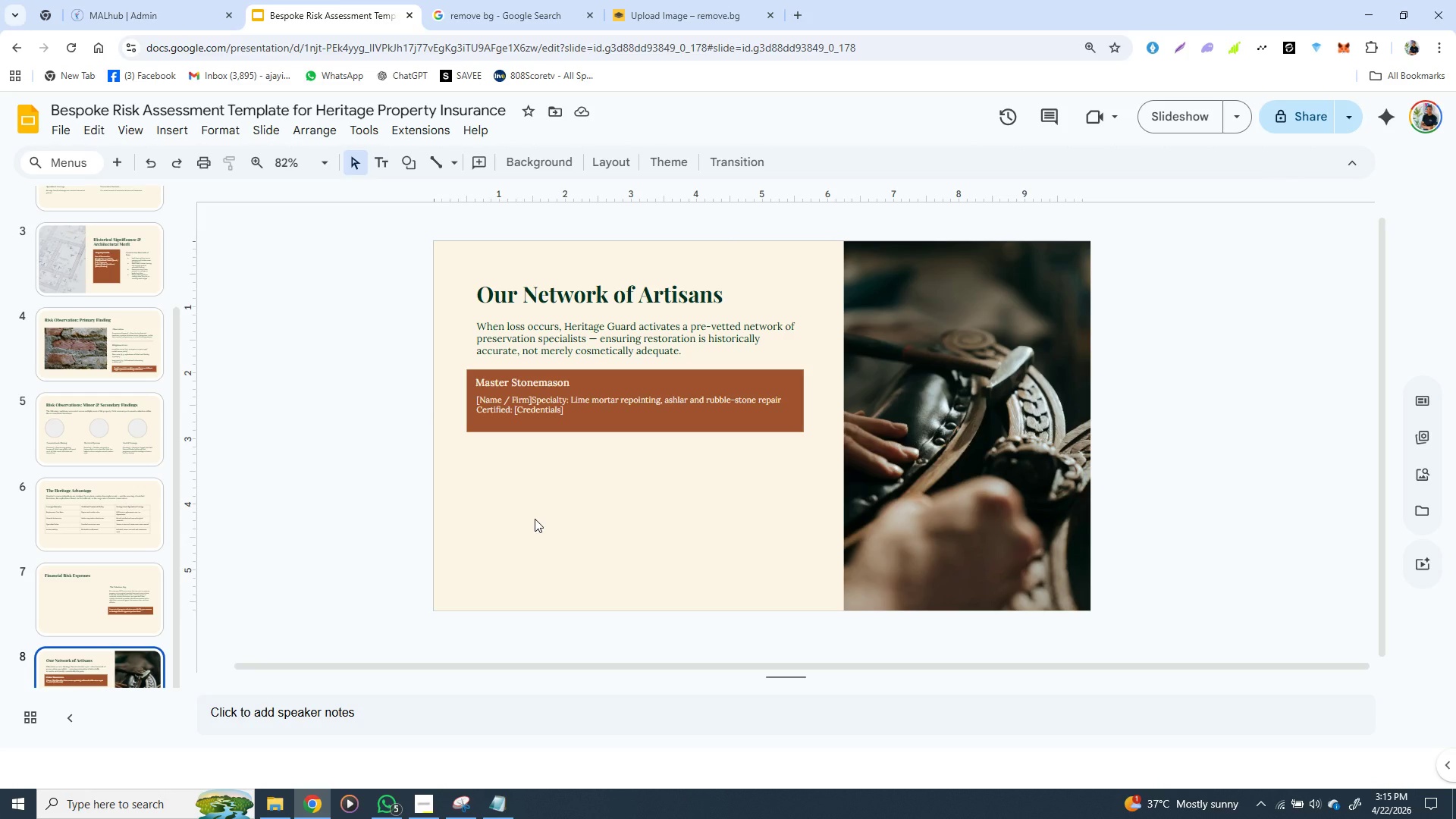 
left_click([475, 428])
 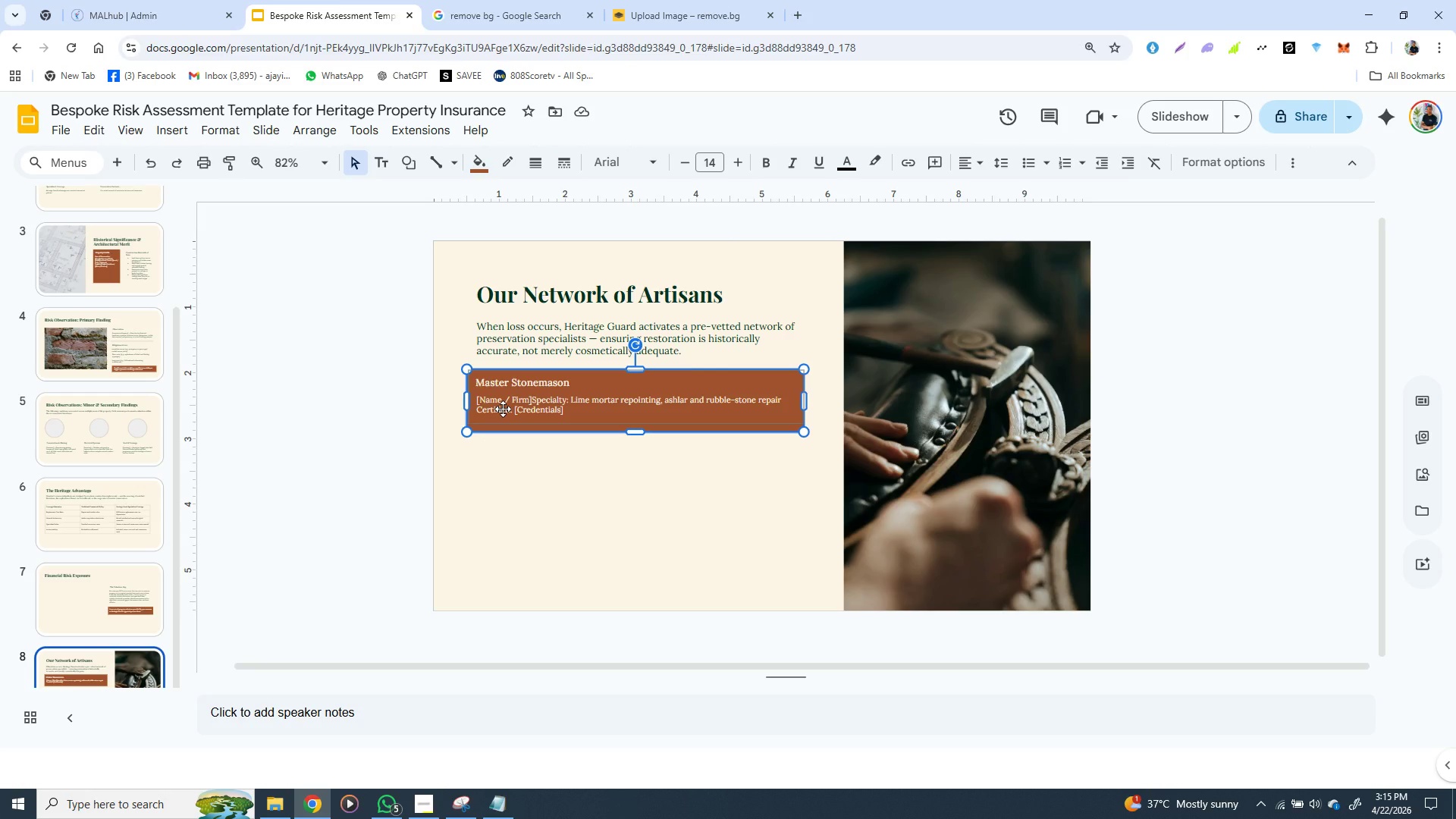 
hold_key(key=ShiftLeft, duration=1.52)
left_click([503, 409])
 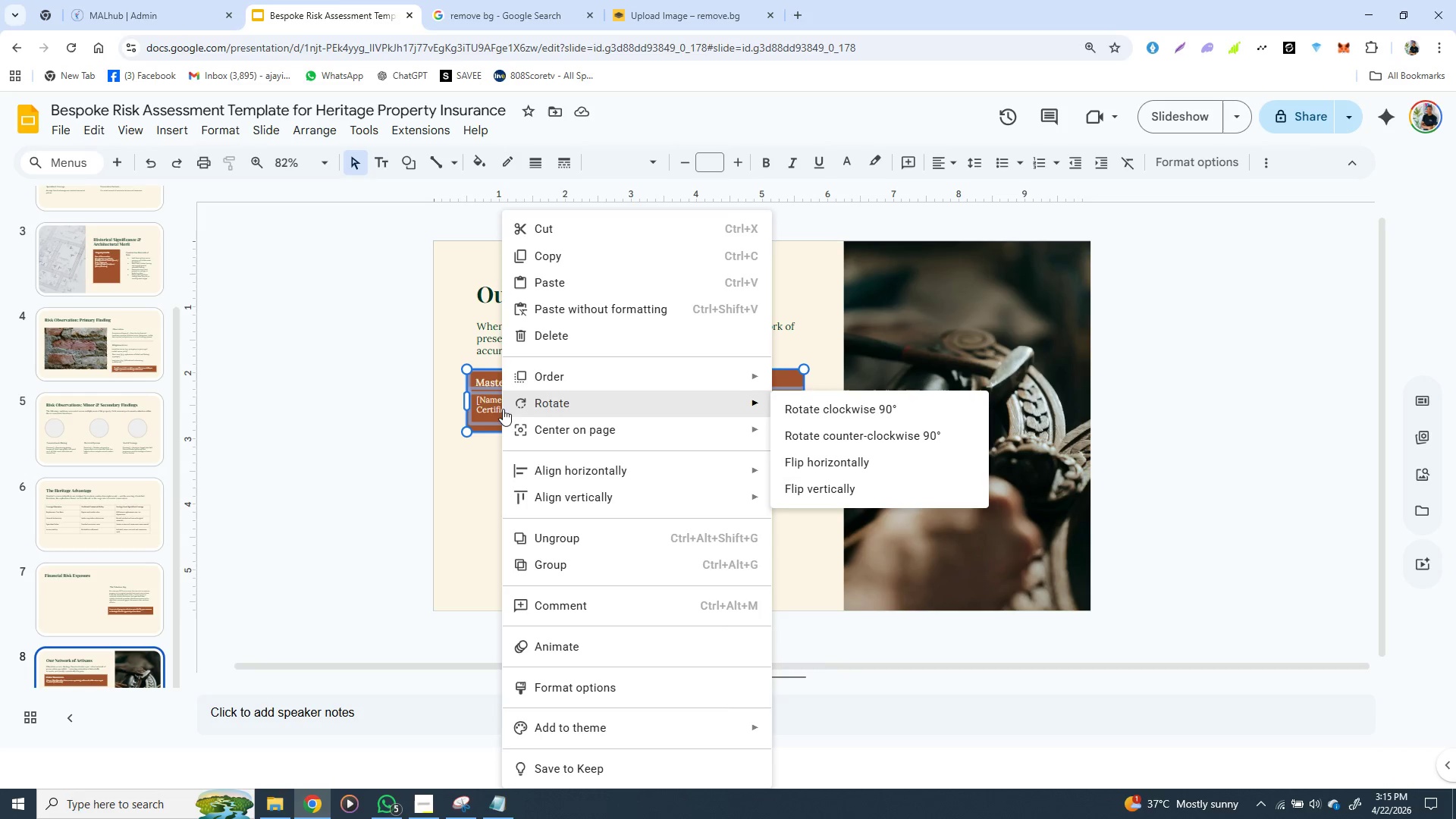 
key(Shift+ShiftLeft)
 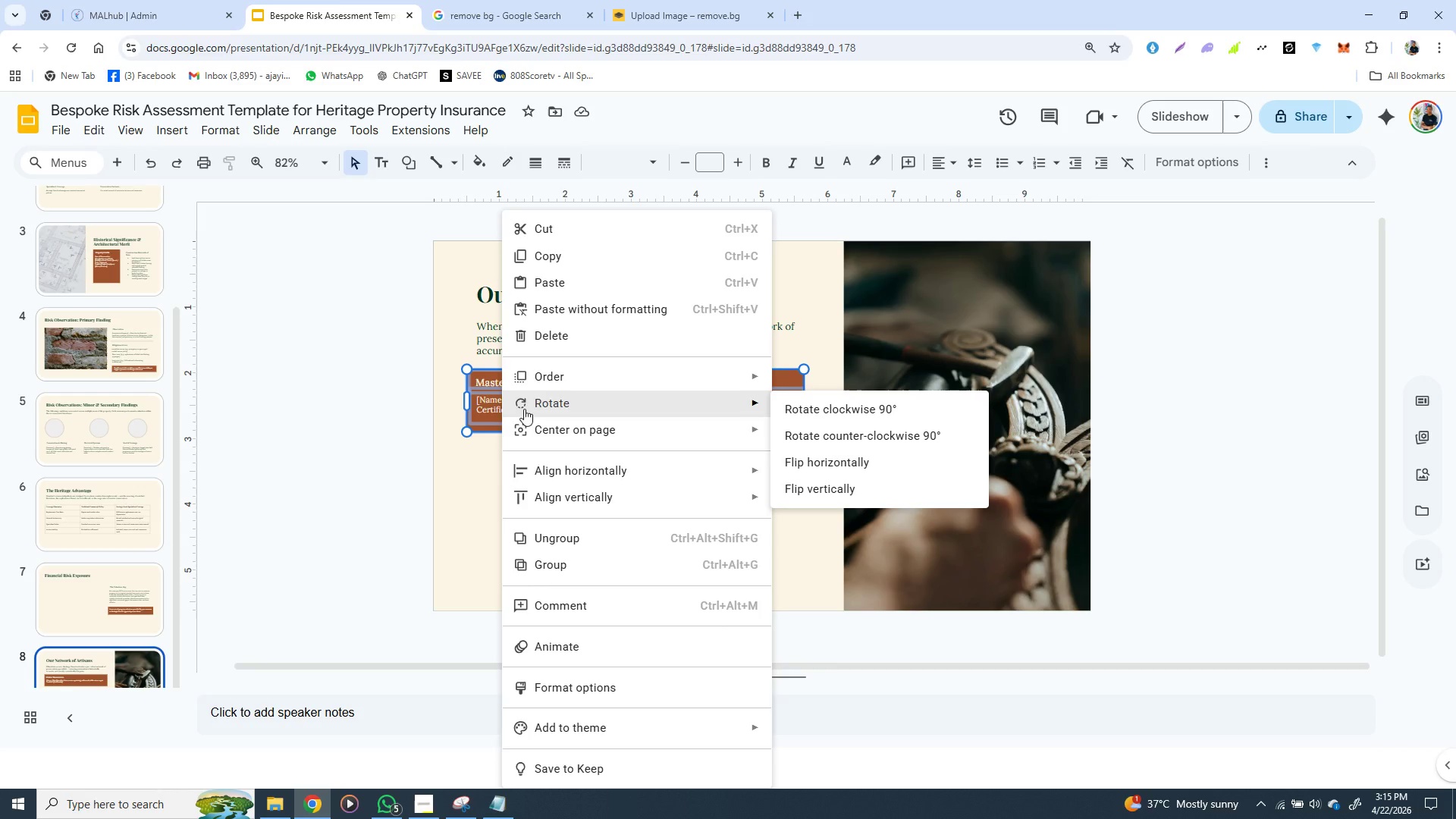 
key(Shift+ShiftLeft)
 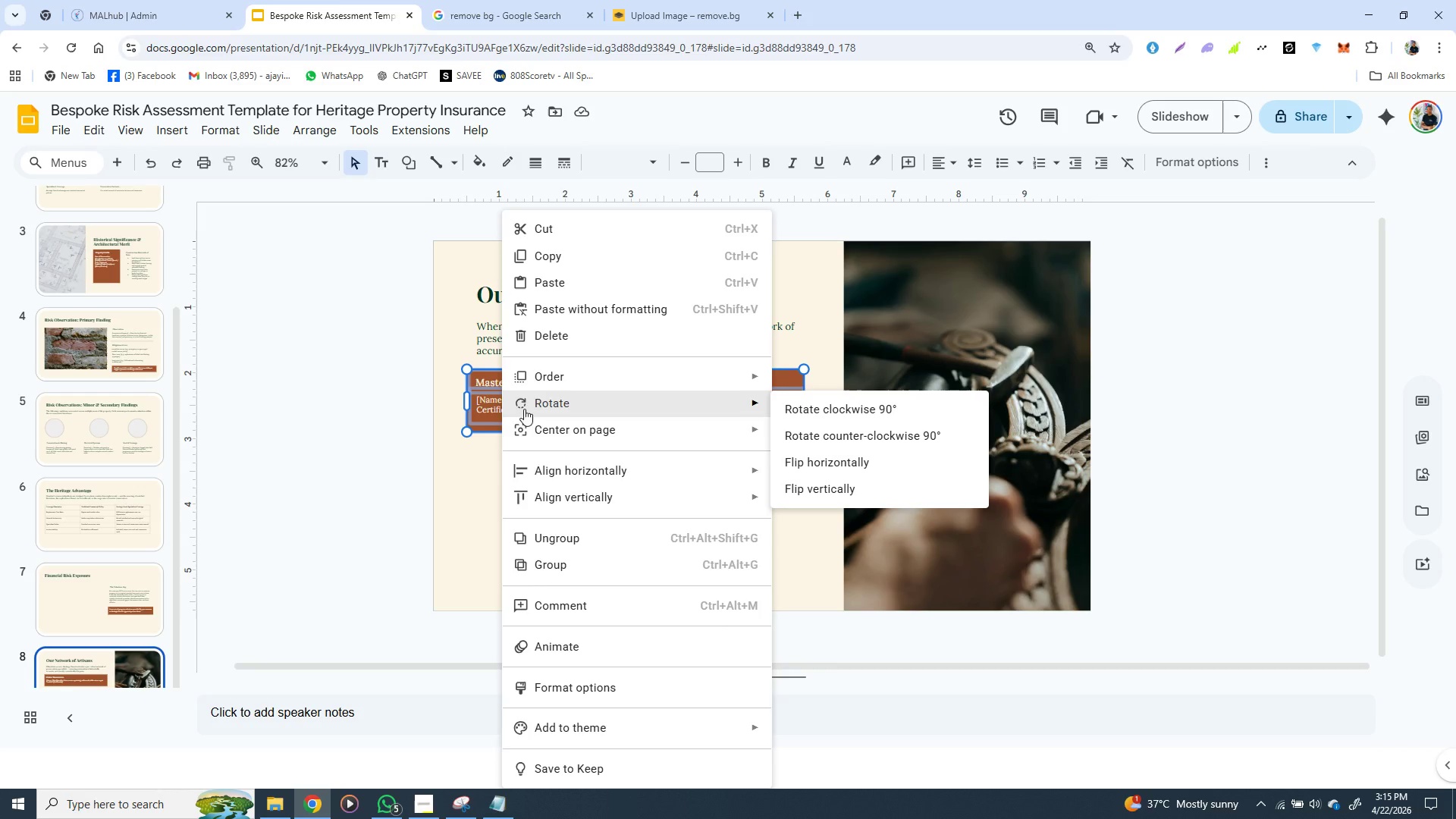 
key(Shift+ShiftLeft)
 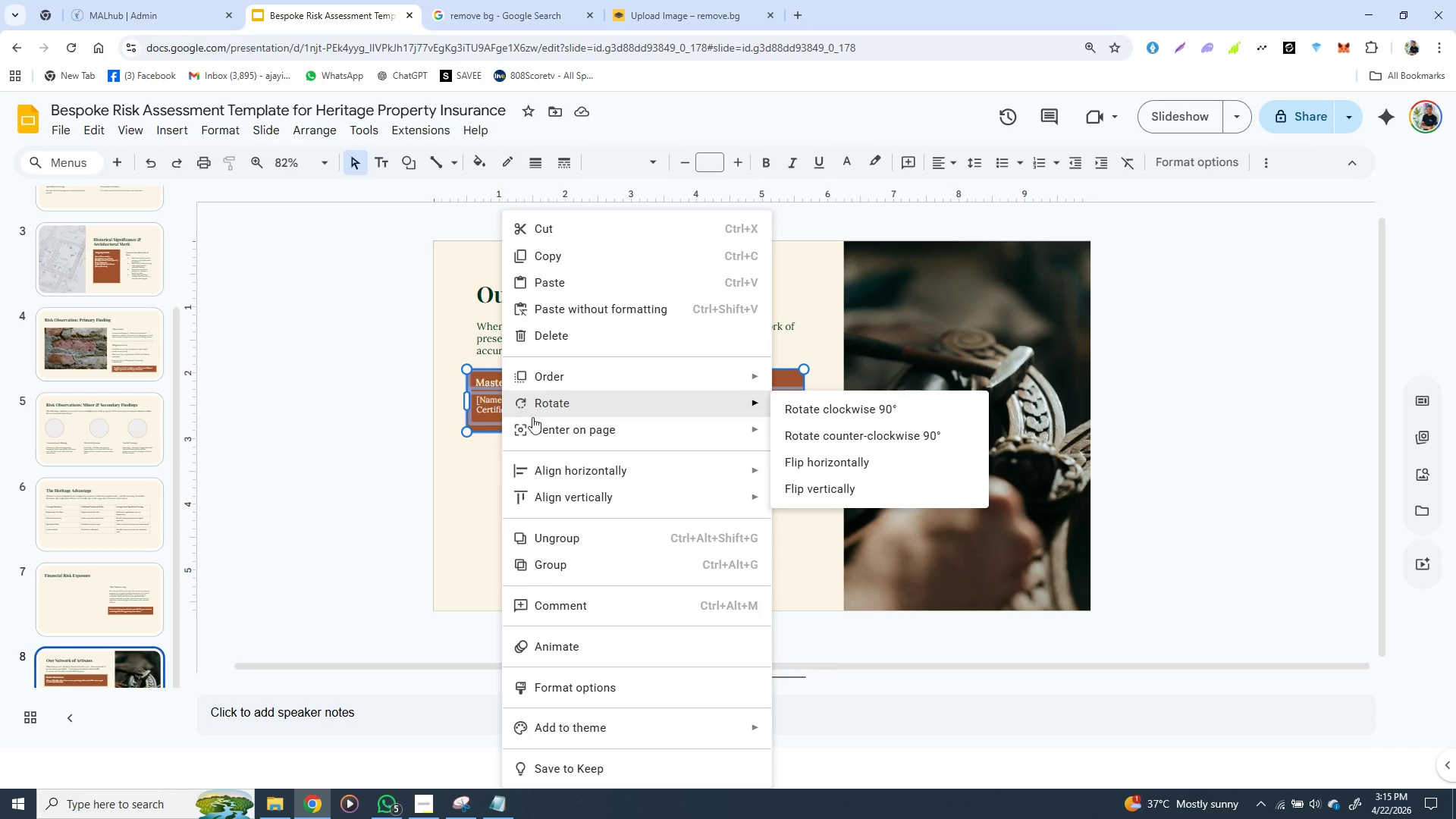 
key(Shift+ShiftLeft)
 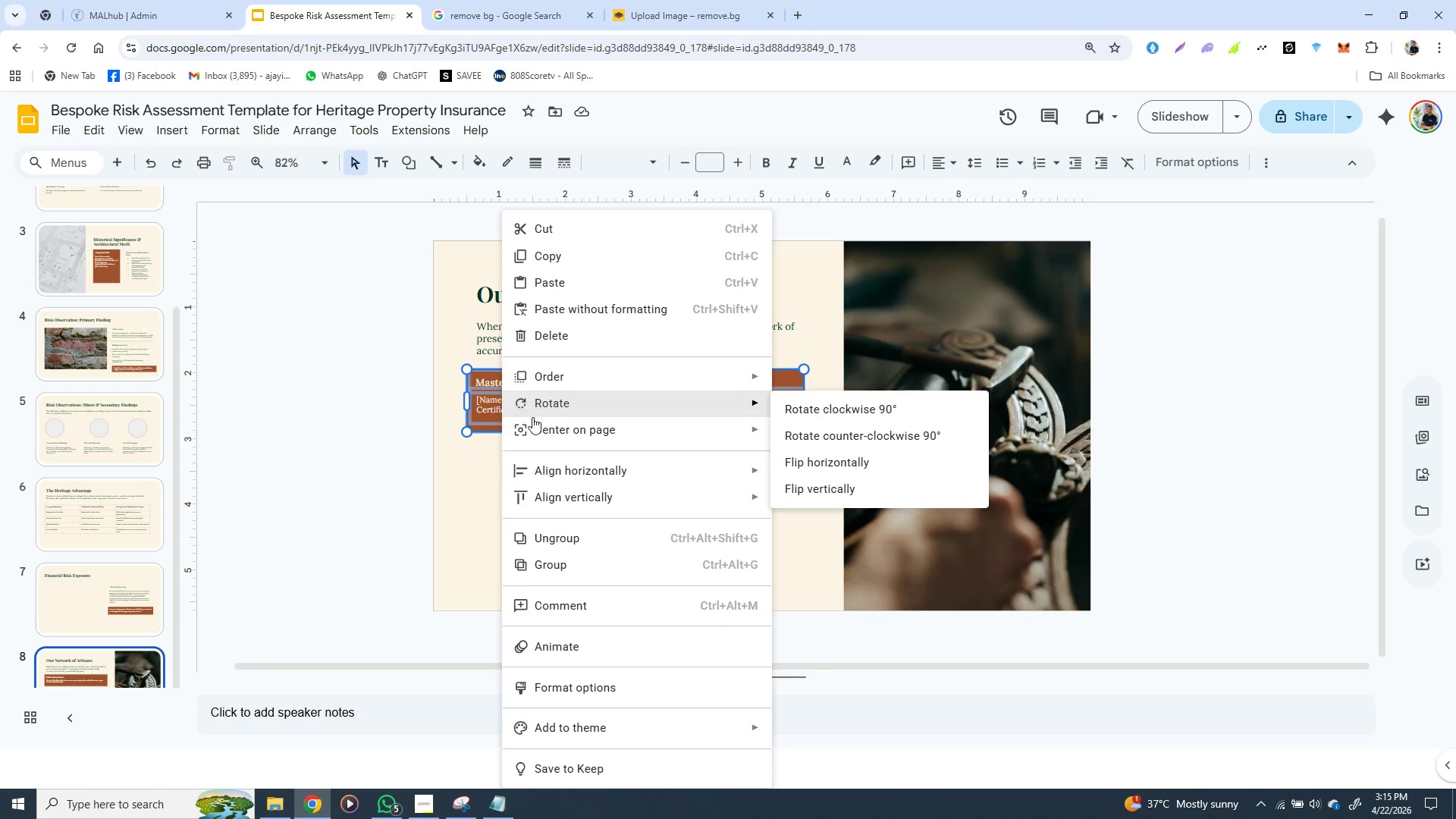 
key(Shift+ShiftLeft)
 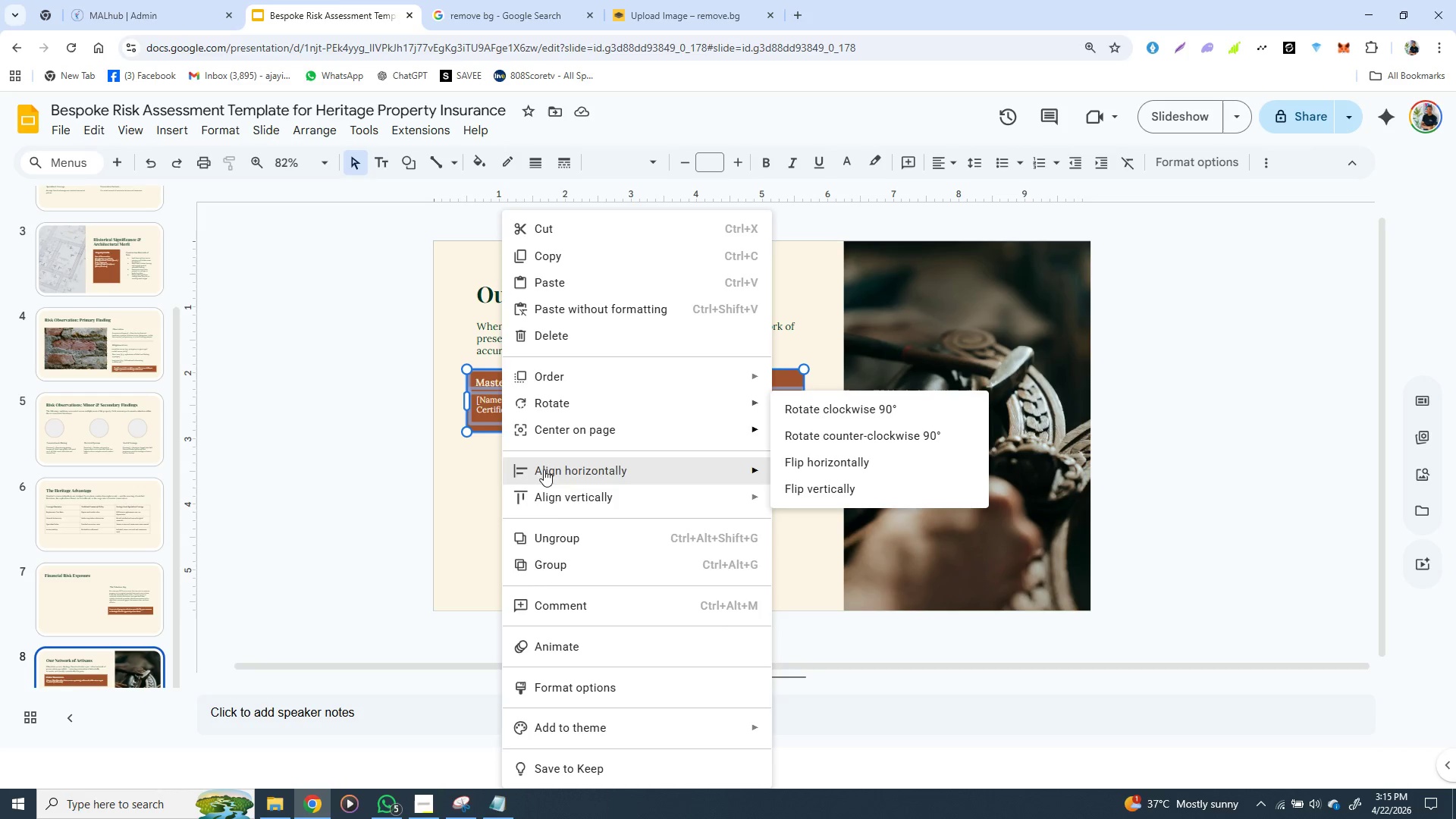 
right_click([503, 409])
 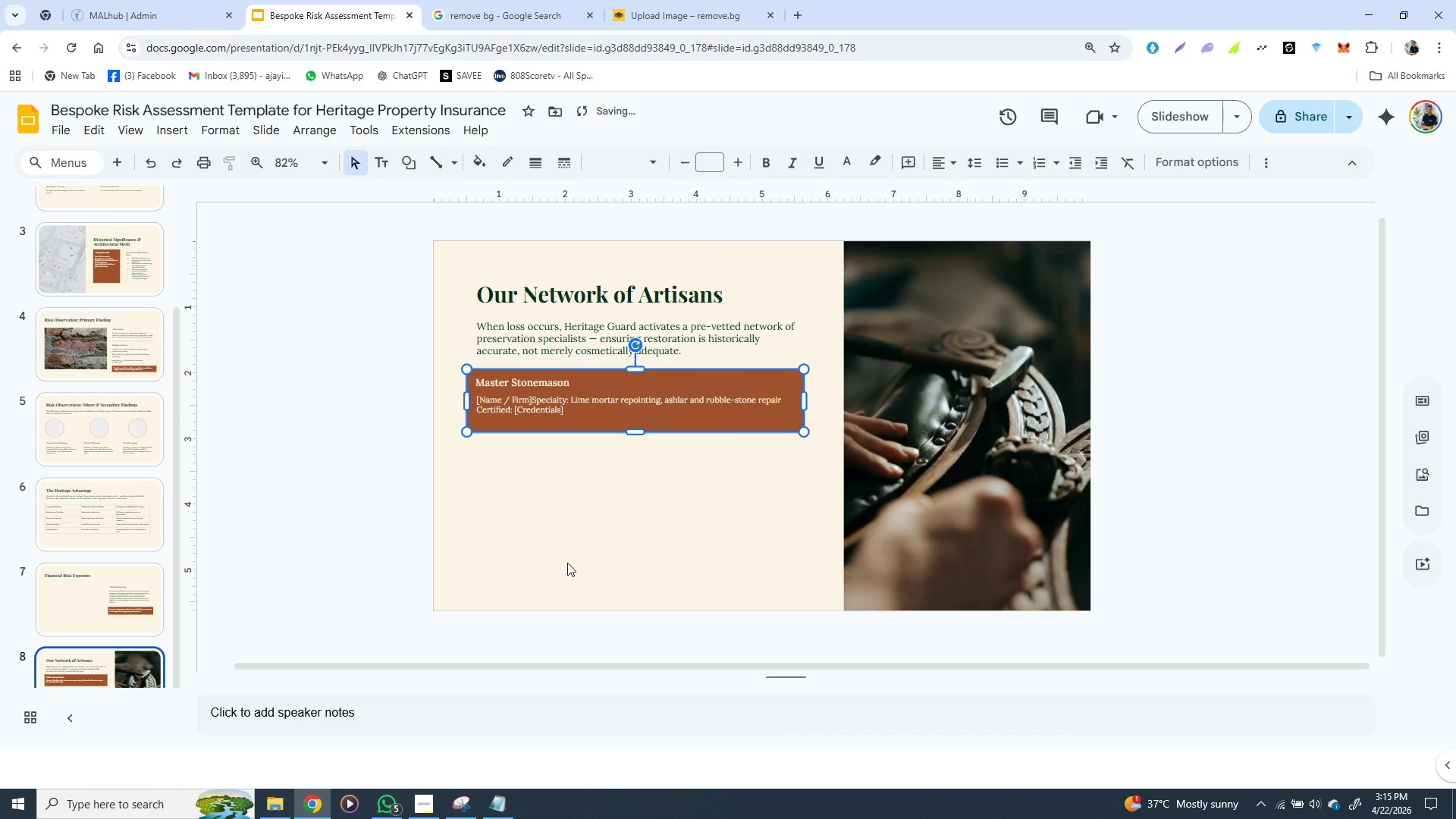 
left_click([567, 563])
 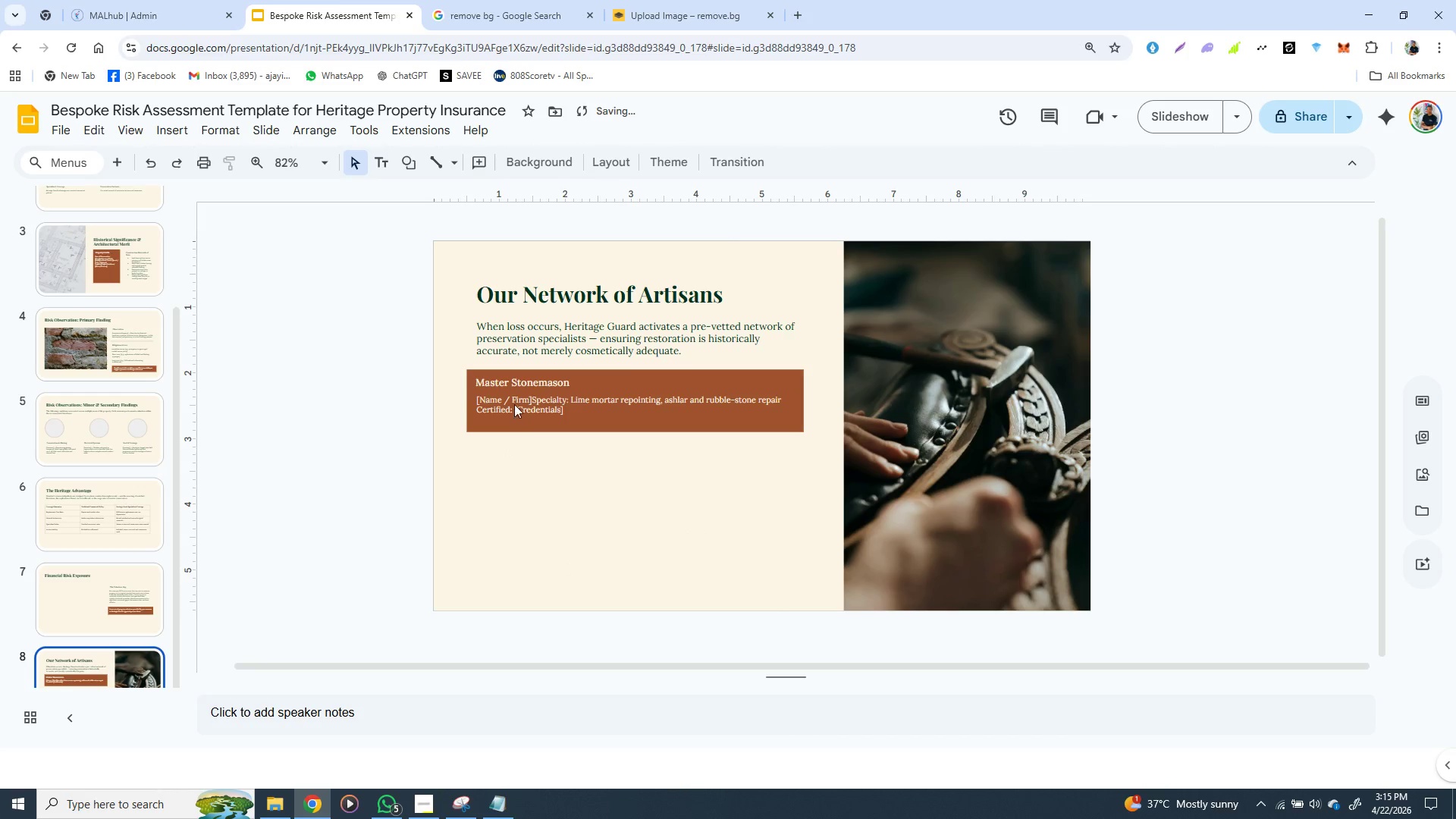 
left_click([479, 500])
 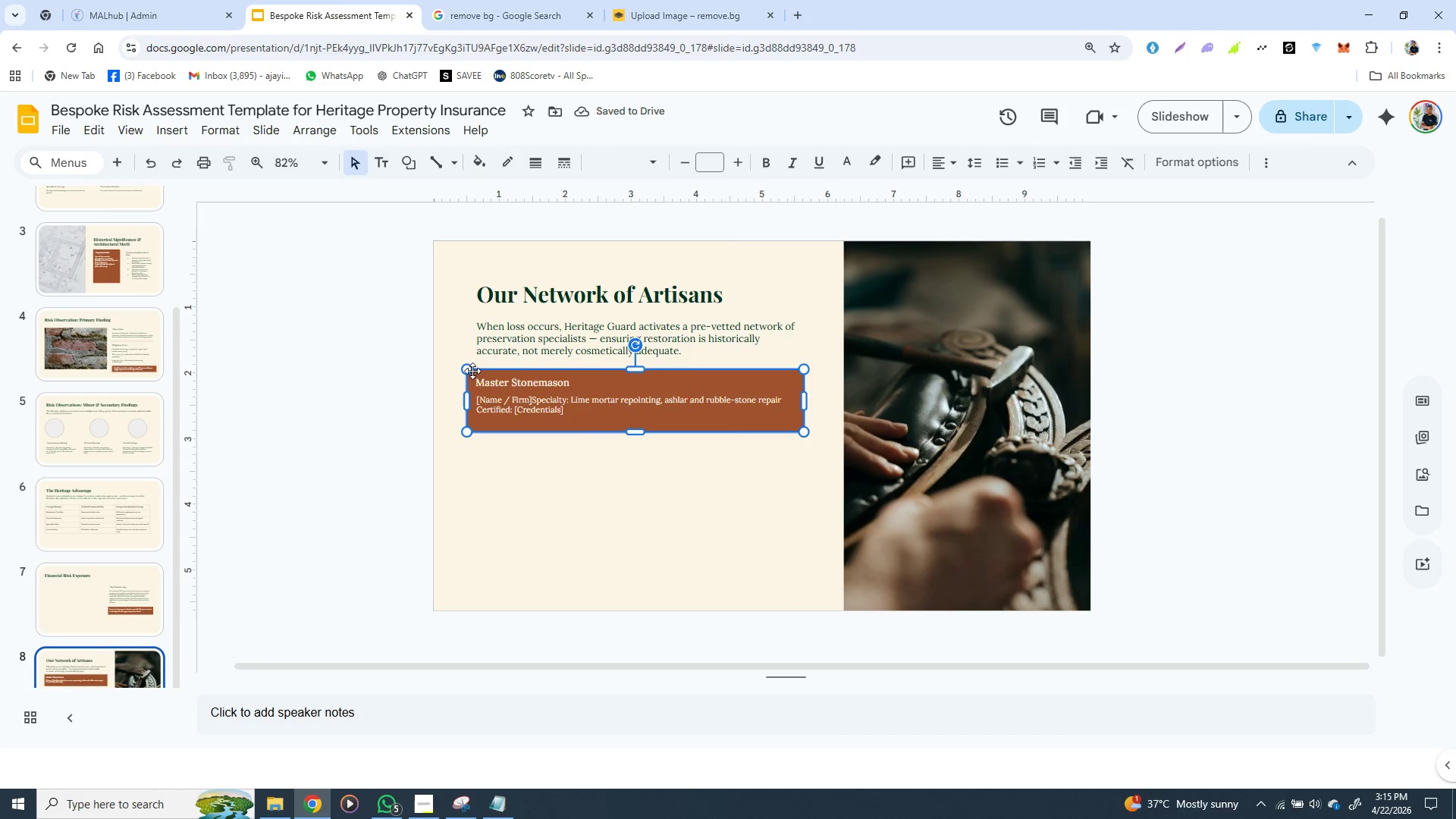 
left_click([472, 371])
 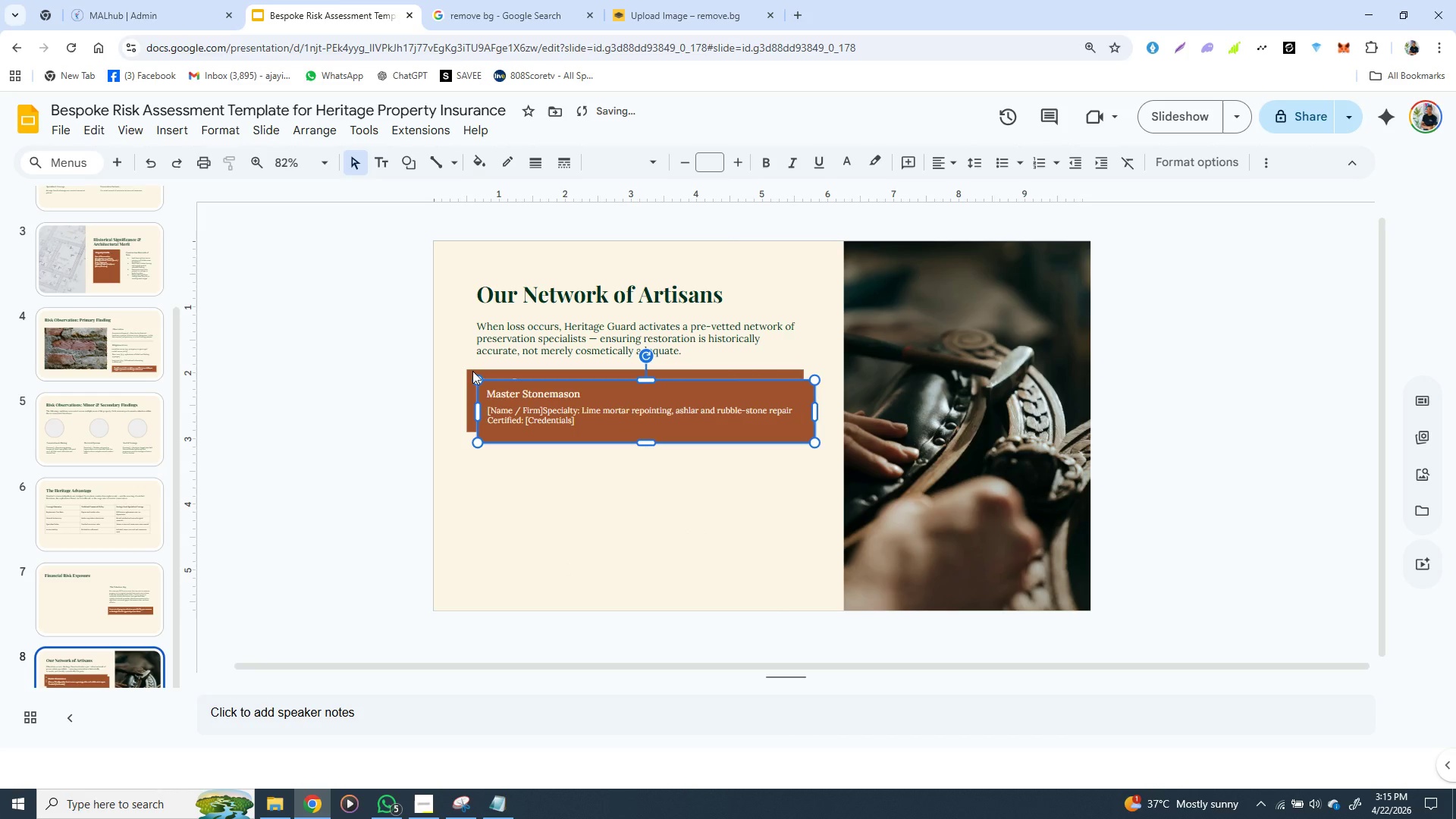 
key(Control+D)
 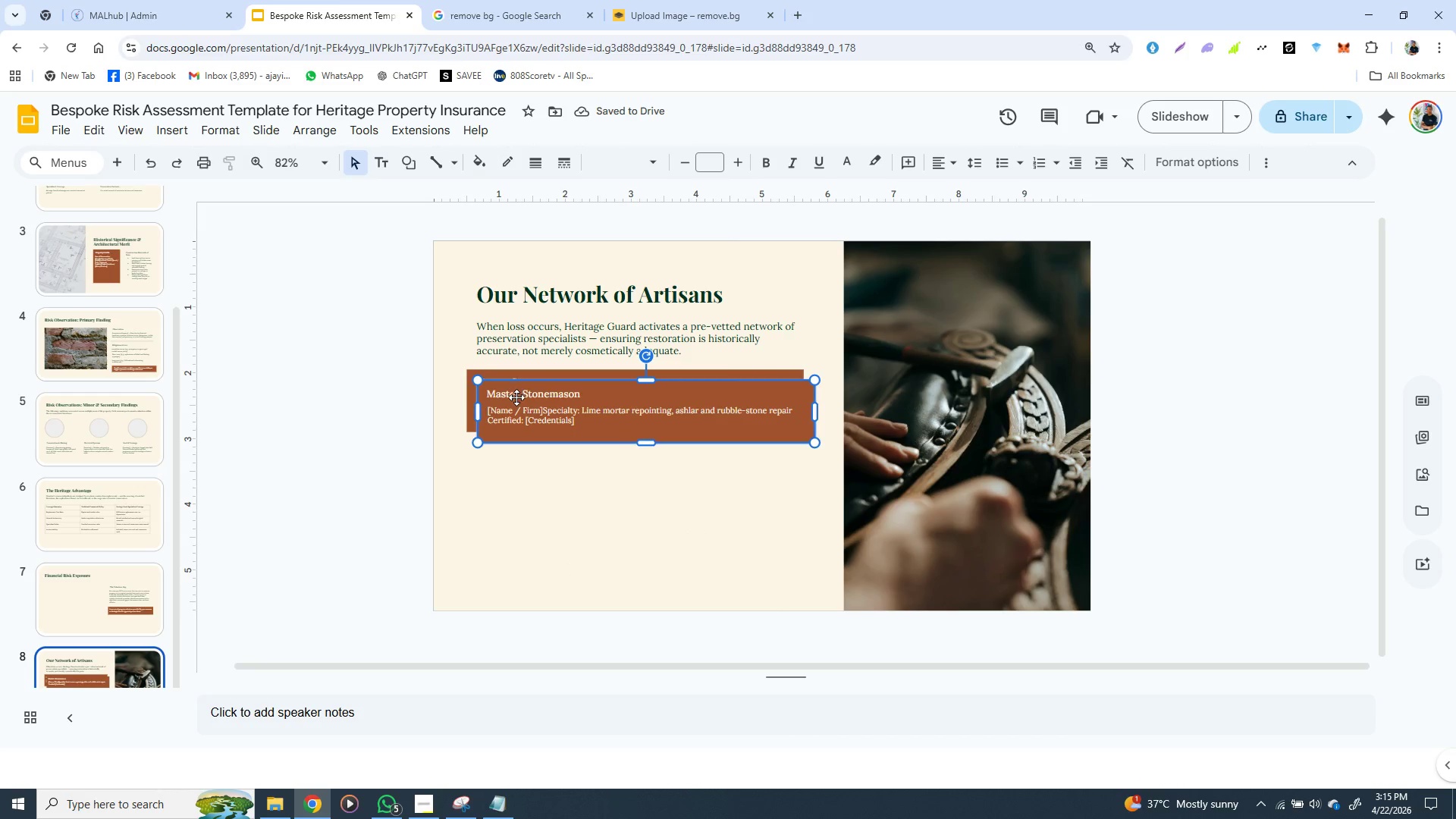 
left_click_drag(start_coordinate=[516, 394], to_coordinate=[504, 456])
 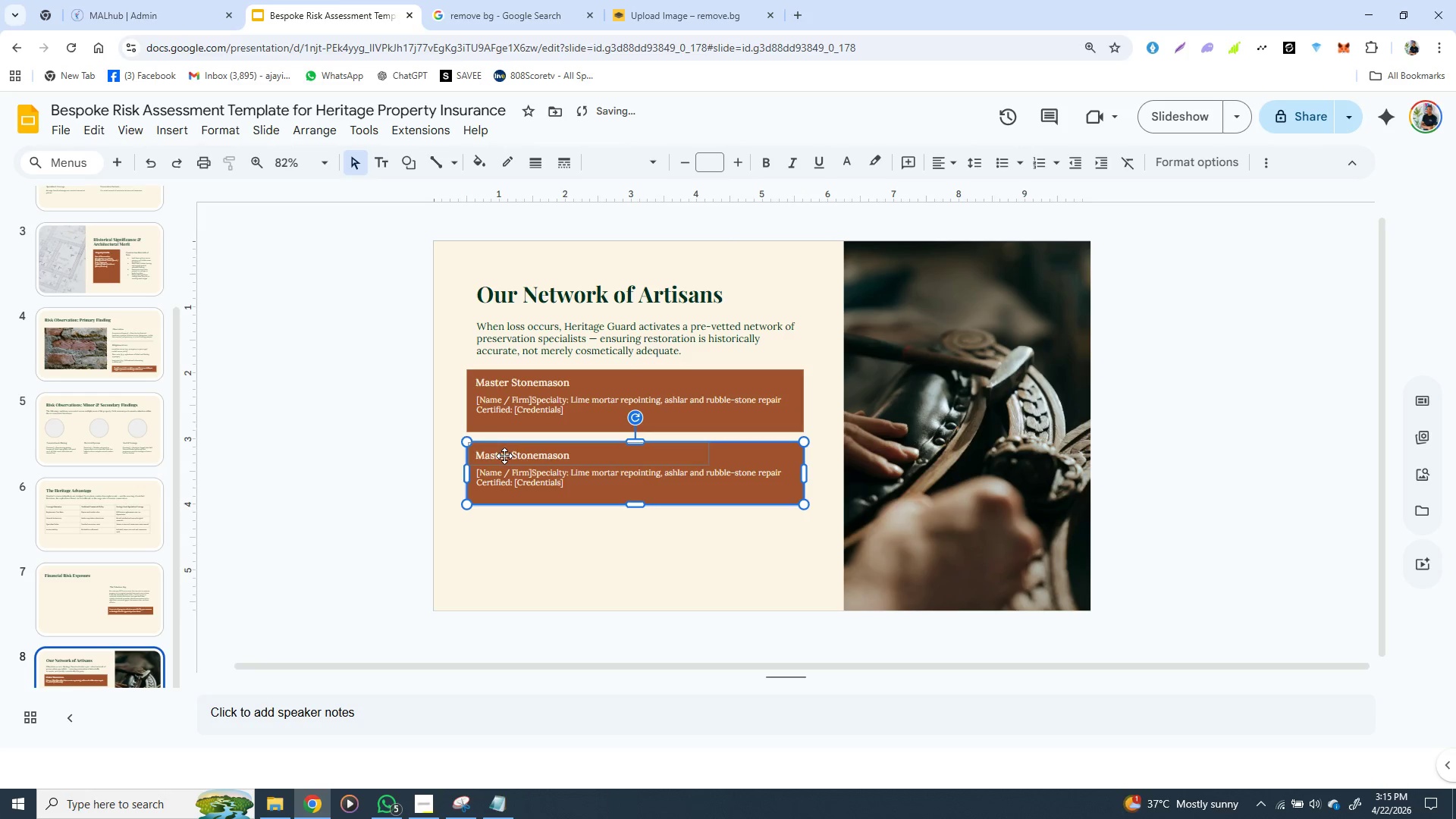 
key(Control+D)
 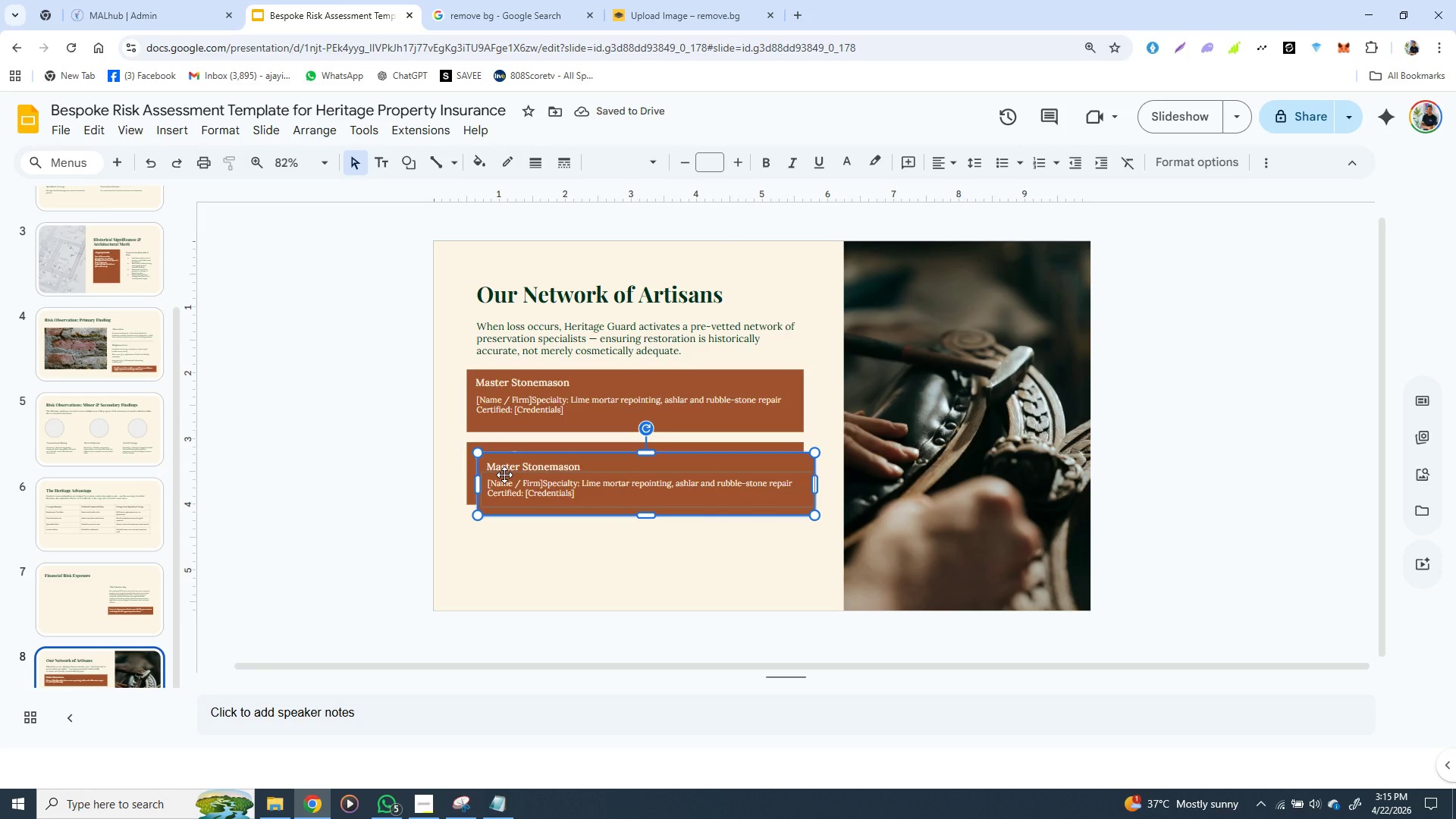 
left_click_drag(start_coordinate=[504, 475], to_coordinate=[492, 535])
 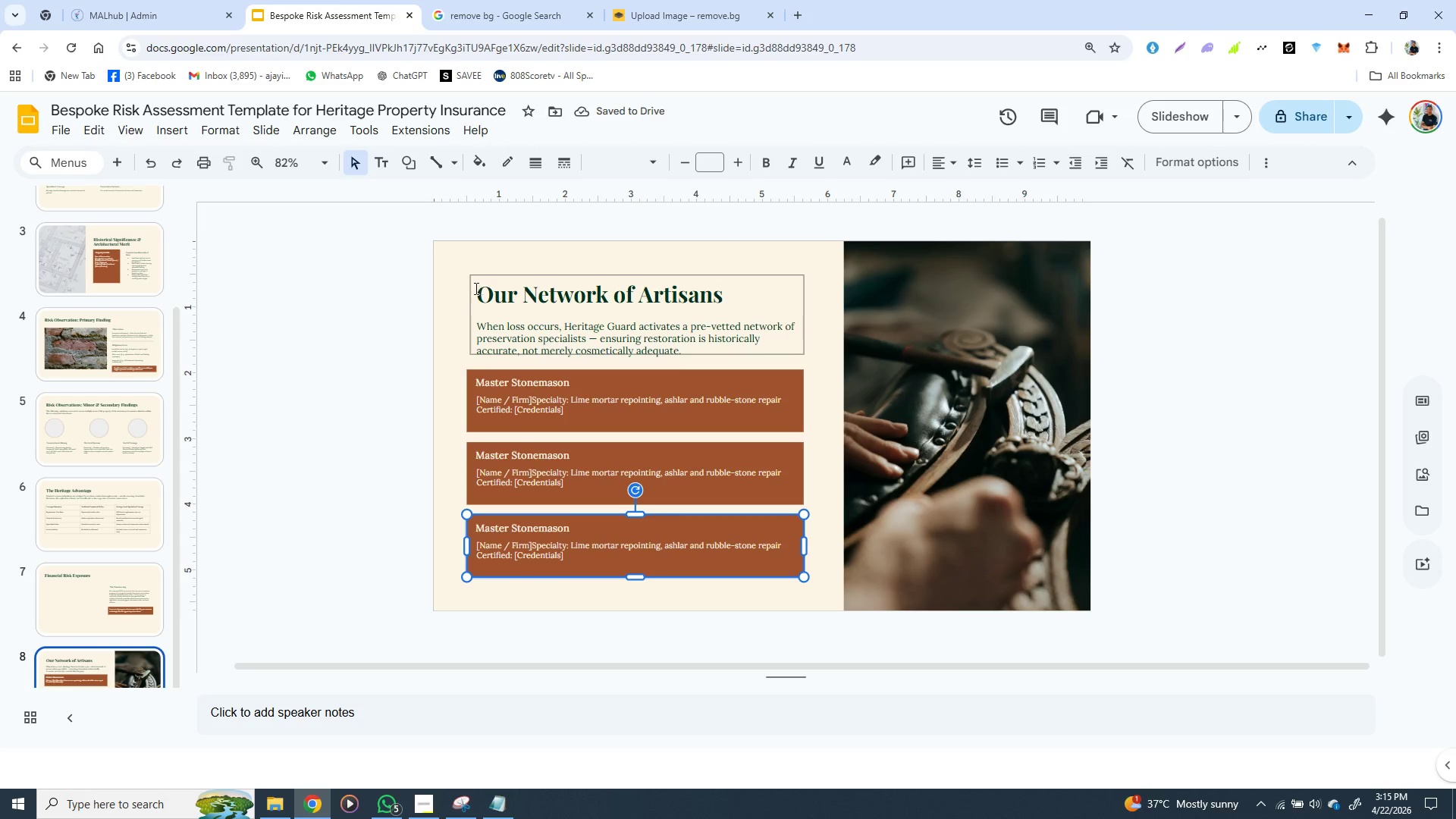 
wait(5.61)
 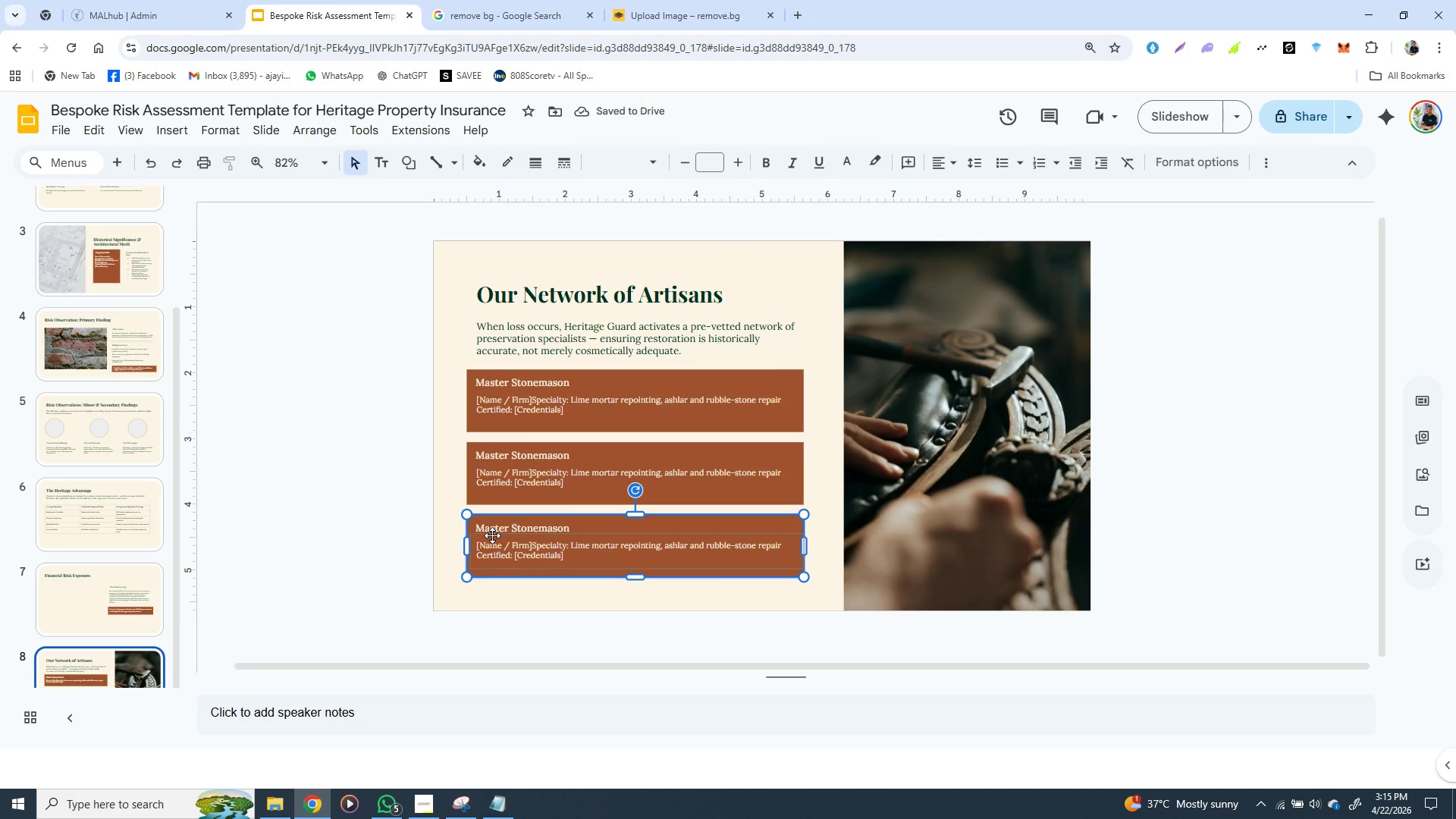 
left_click([469, 282])
 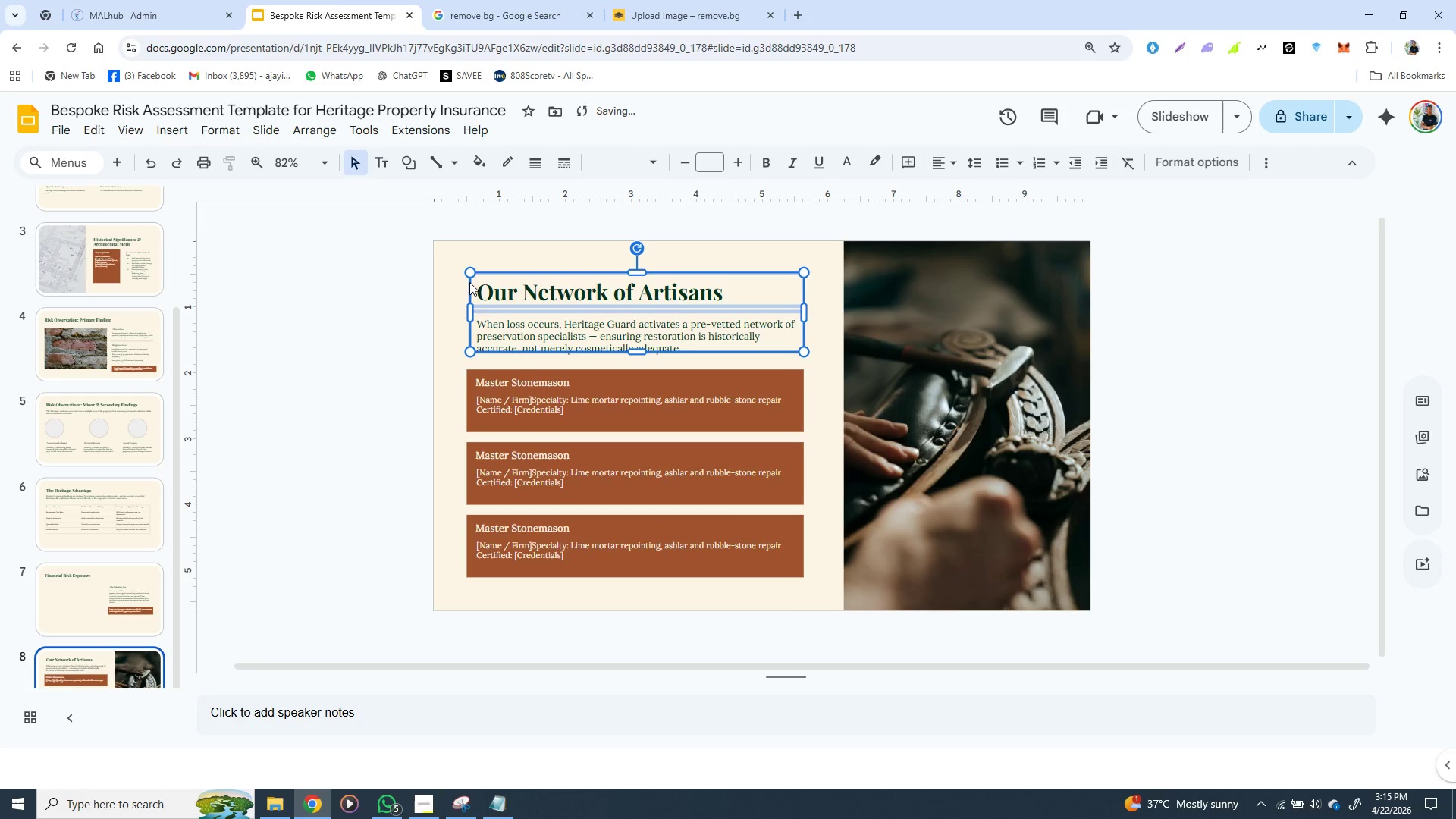 
hold_key(key=ArrowUp, duration=1.5)
 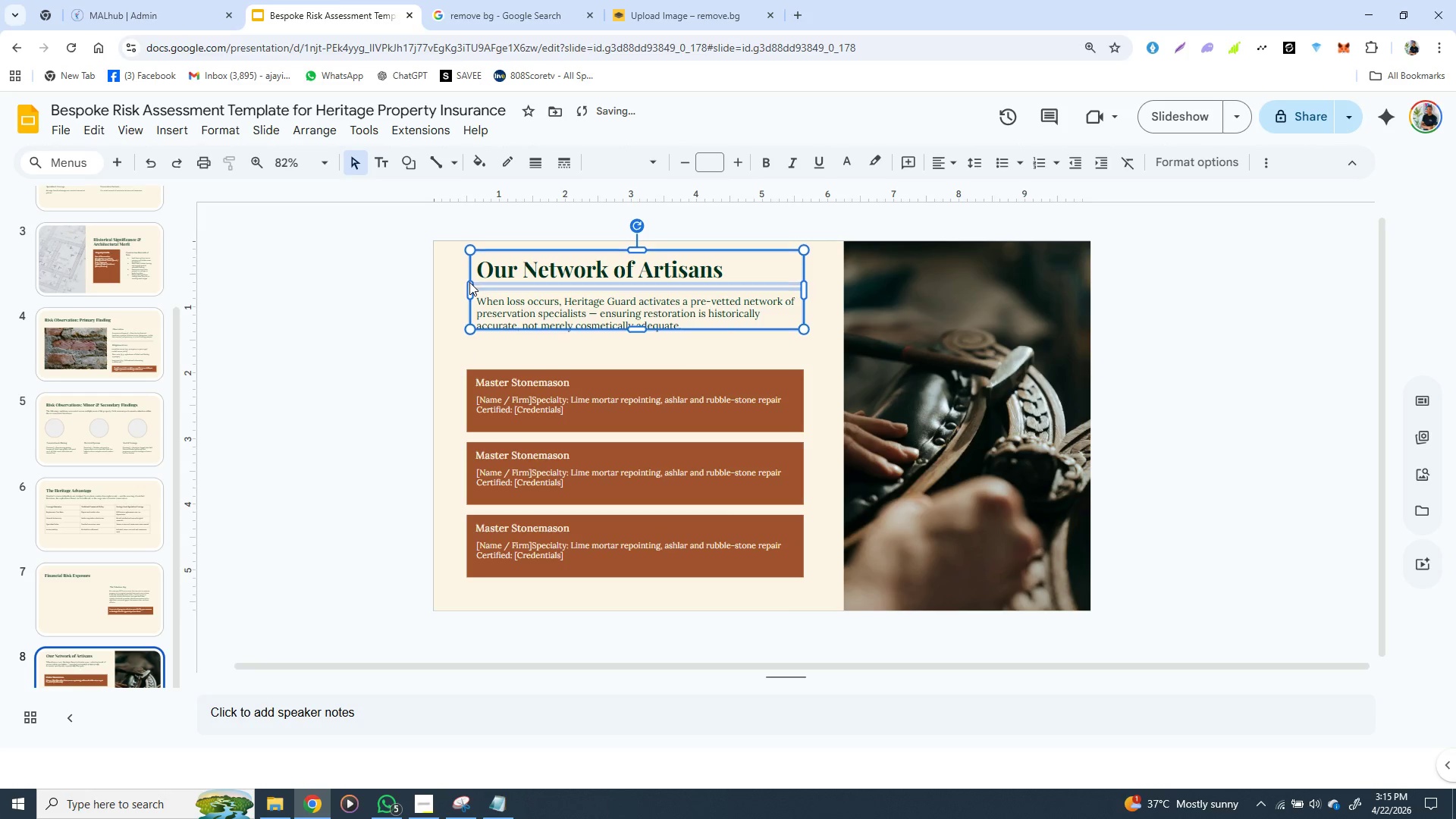 
key(ArrowUp)
 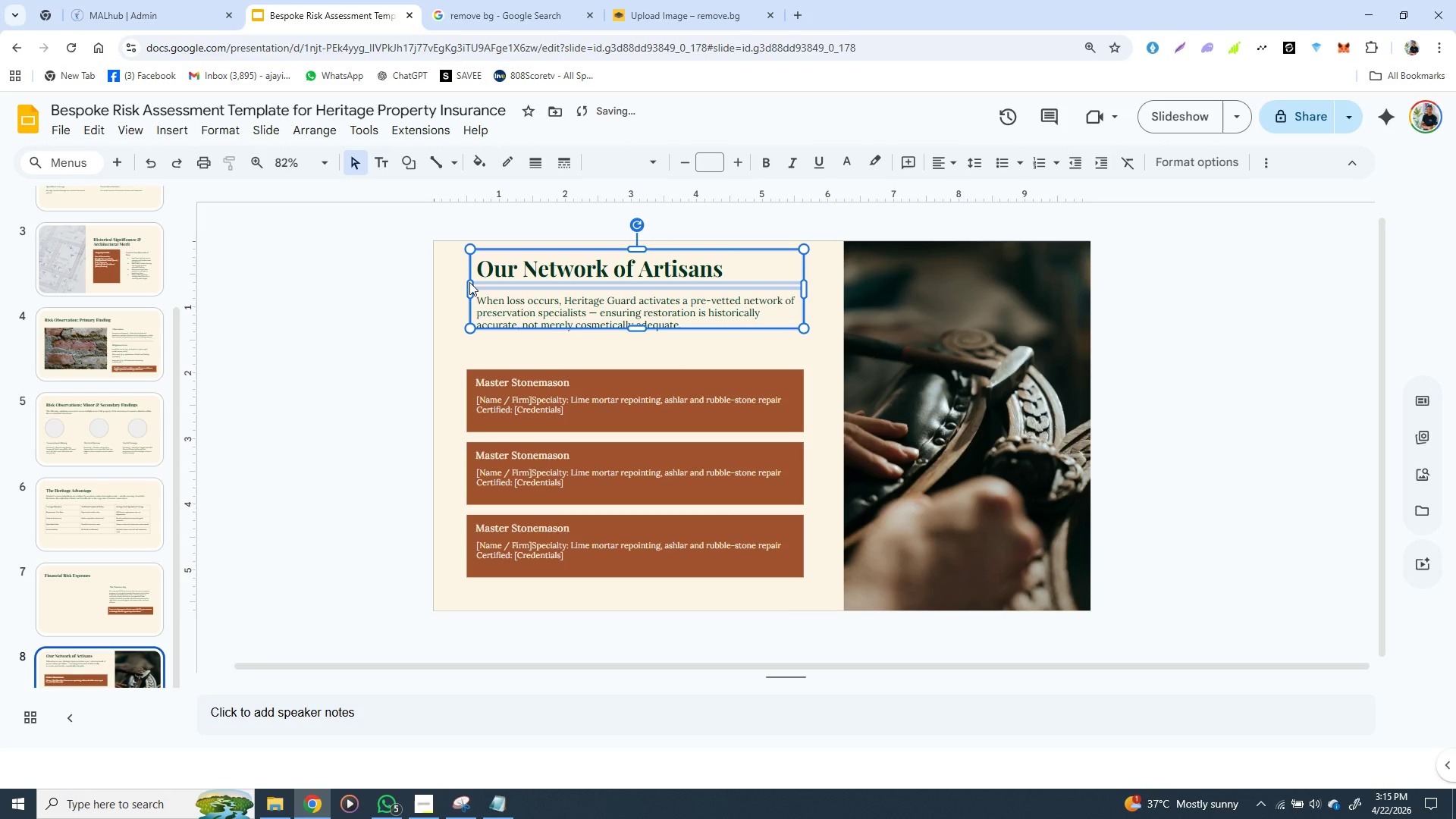 
key(ArrowUp)
 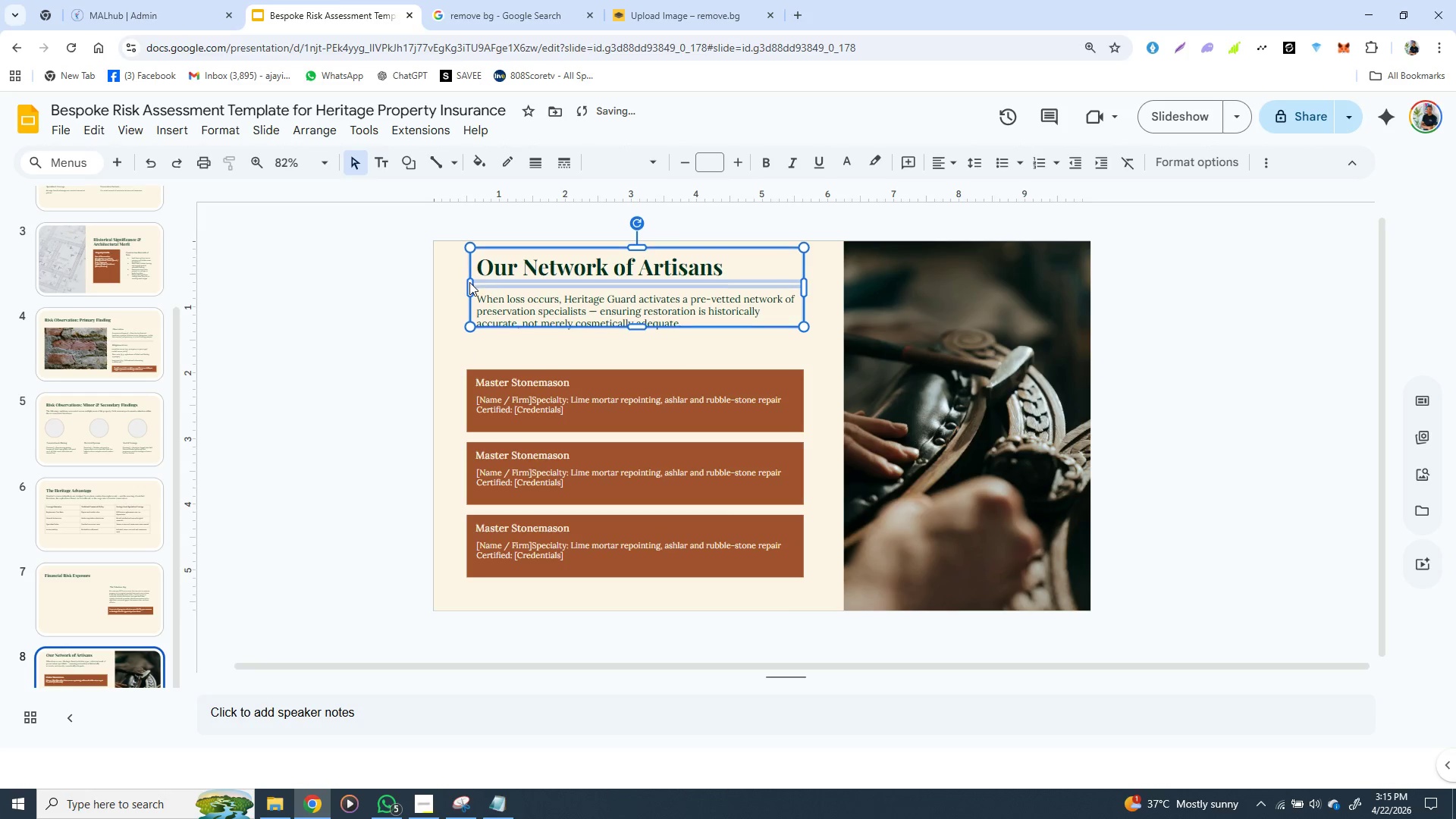 
key(ArrowUp)
 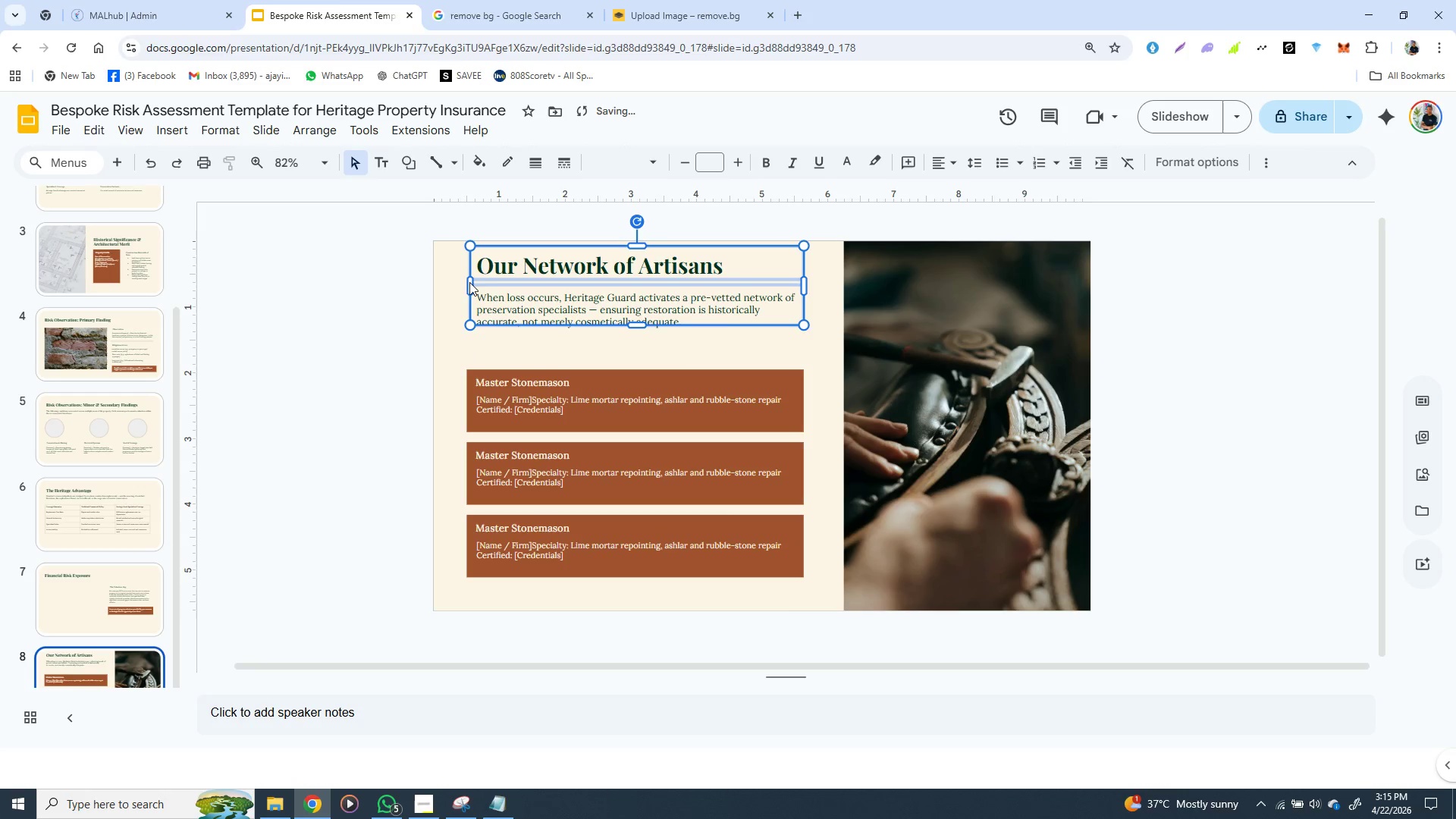 
key(ArrowUp)
 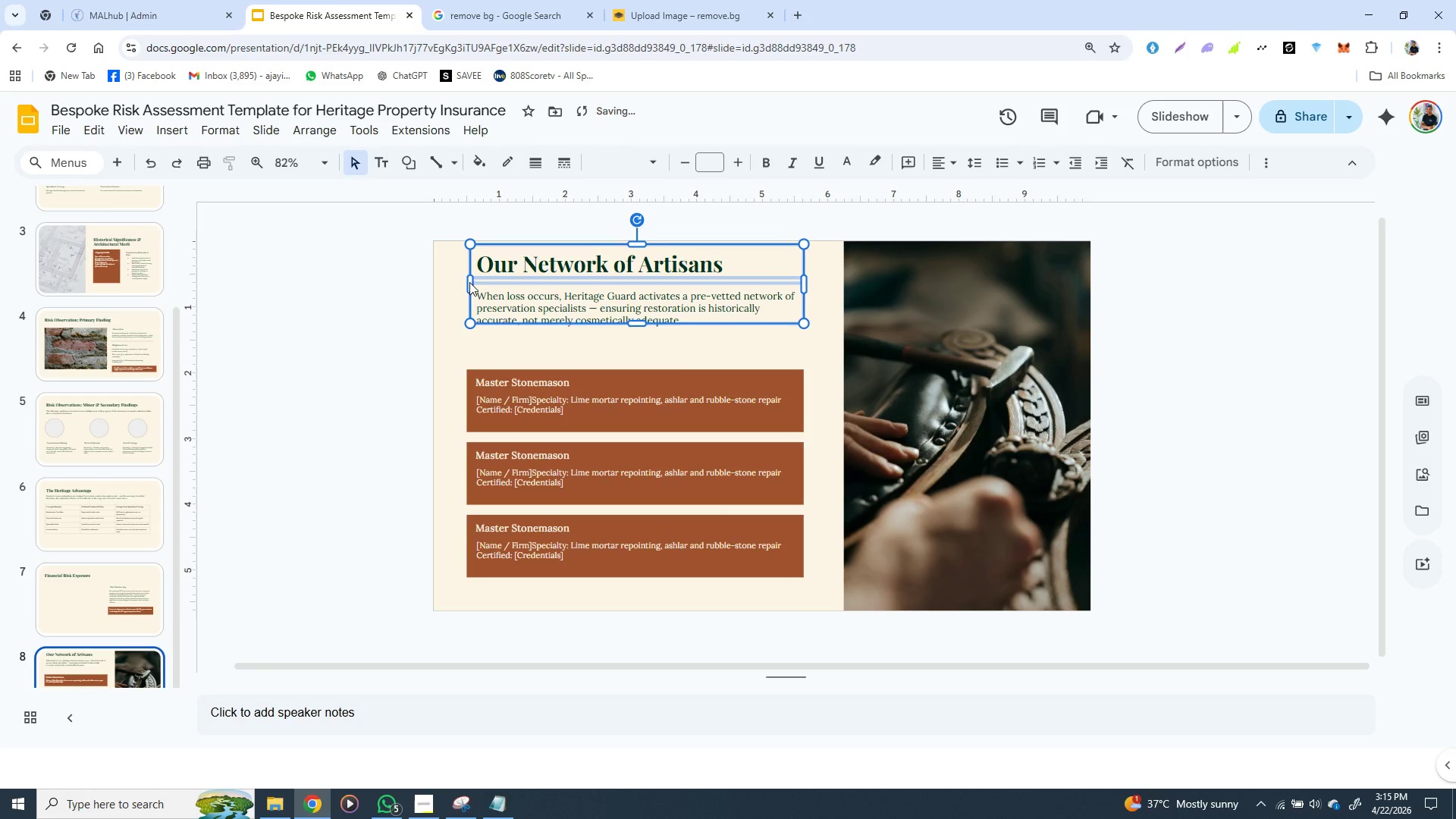 
key(ArrowUp)
 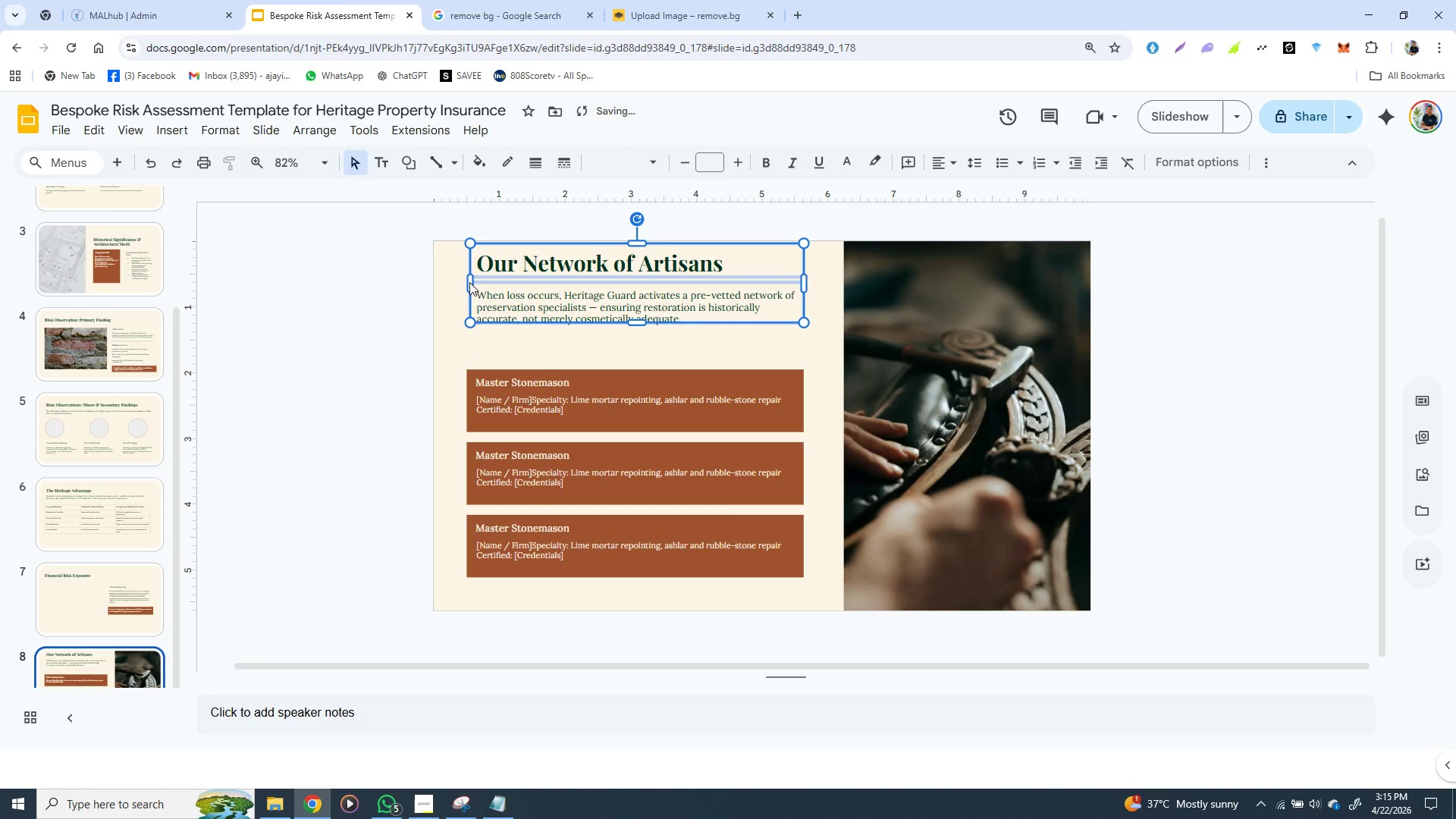 
key(ArrowUp)
 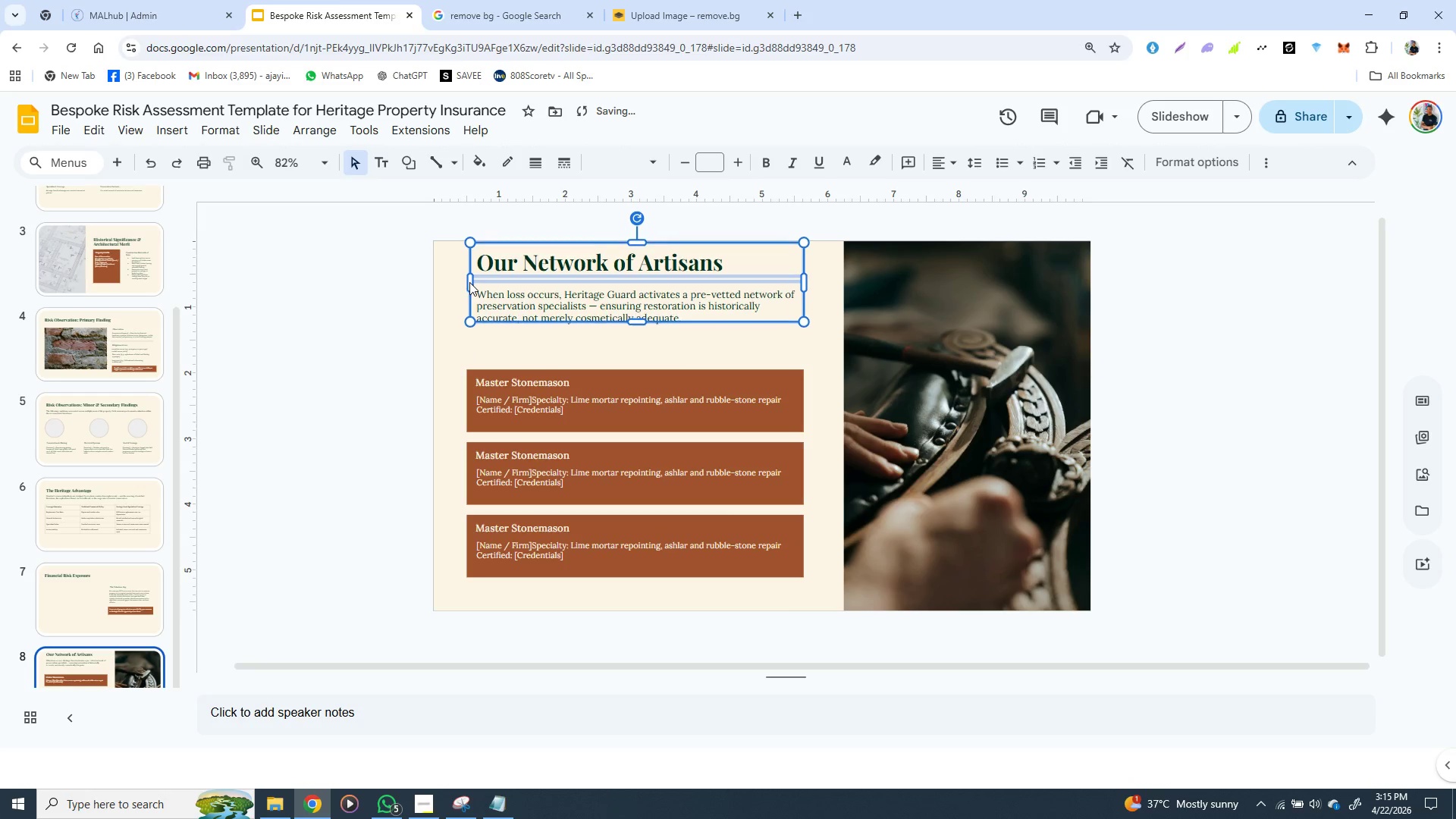 
key(ArrowUp)
 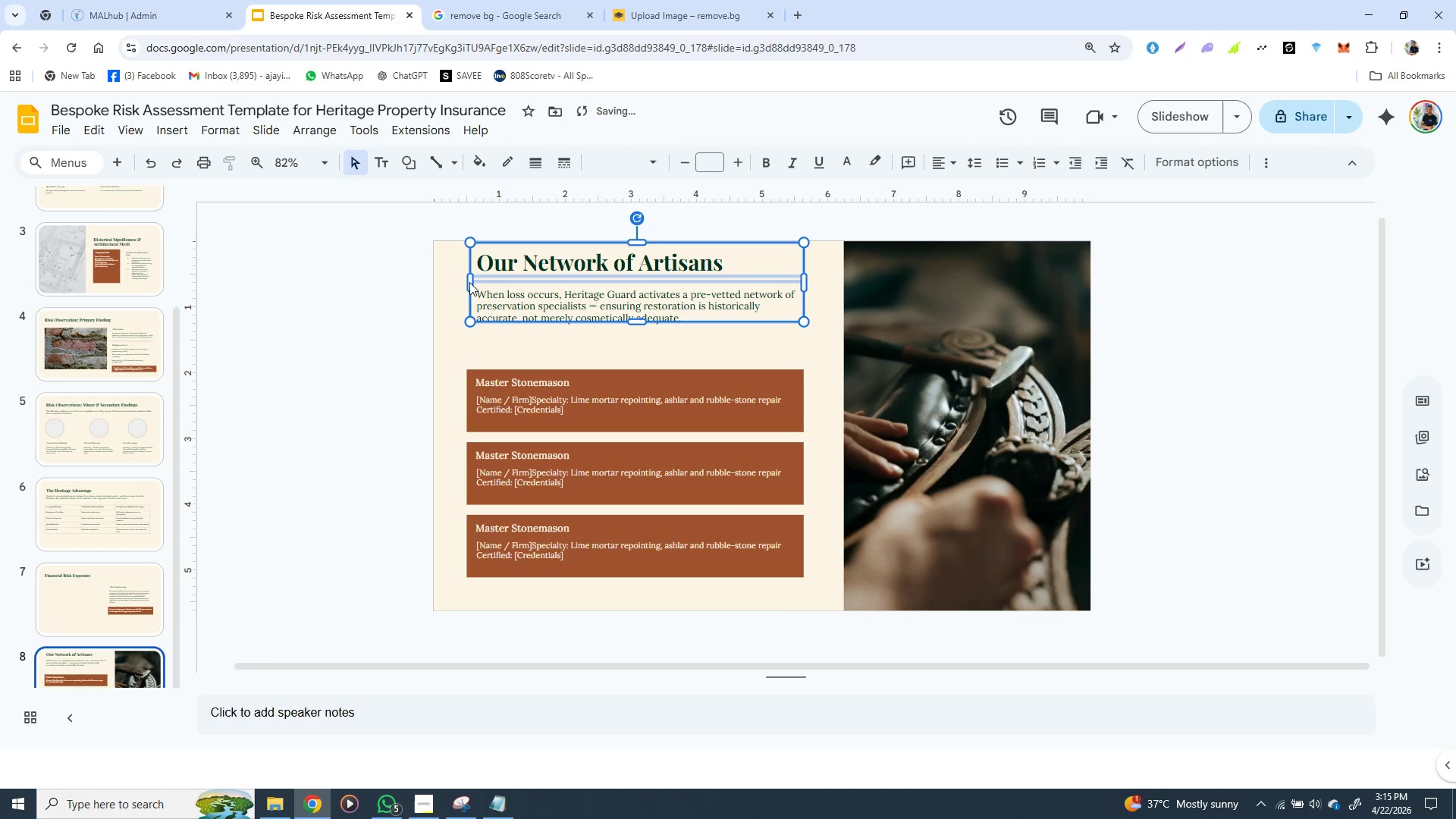 
key(ArrowUp)
 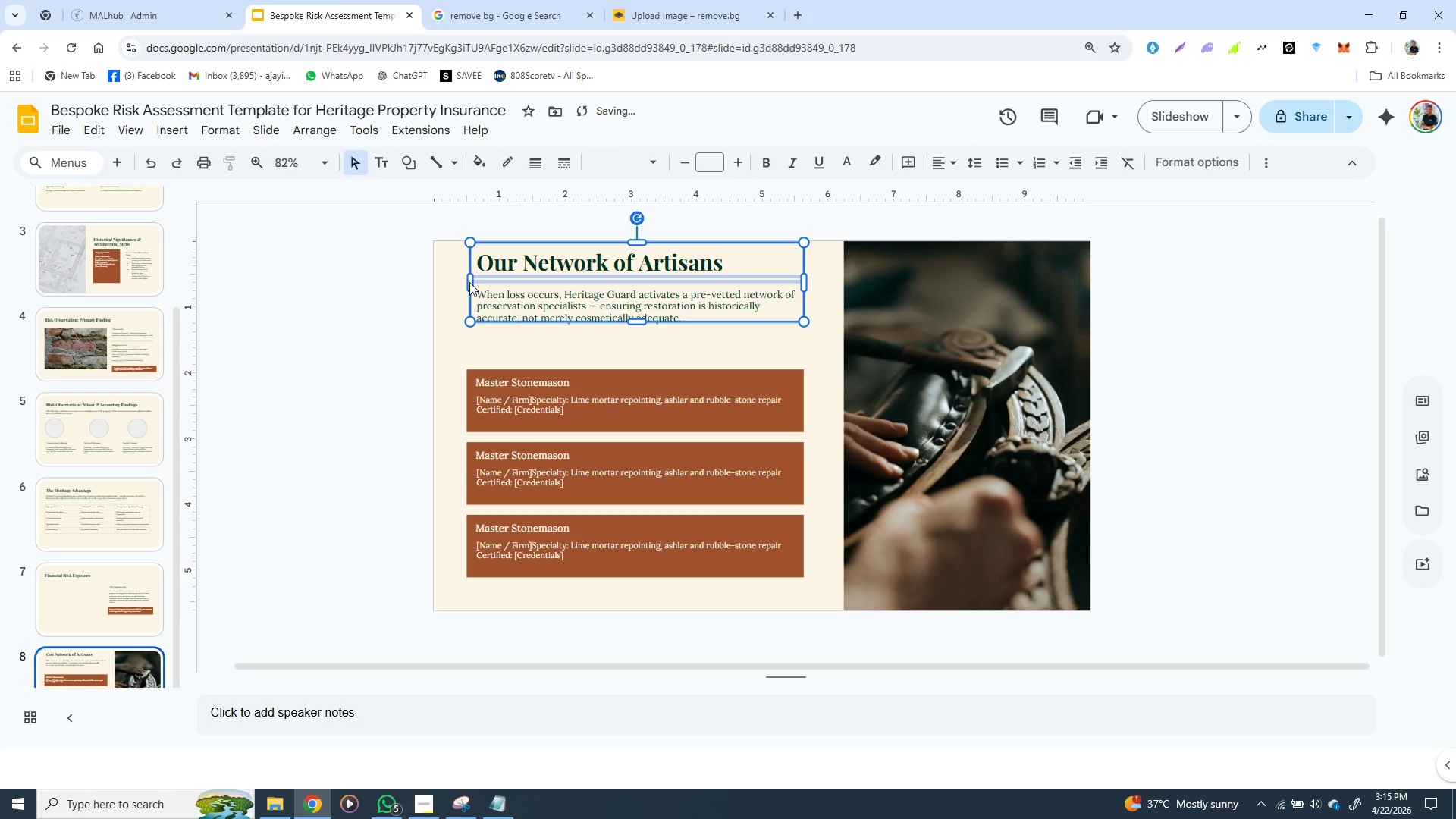 
key(ArrowUp)
 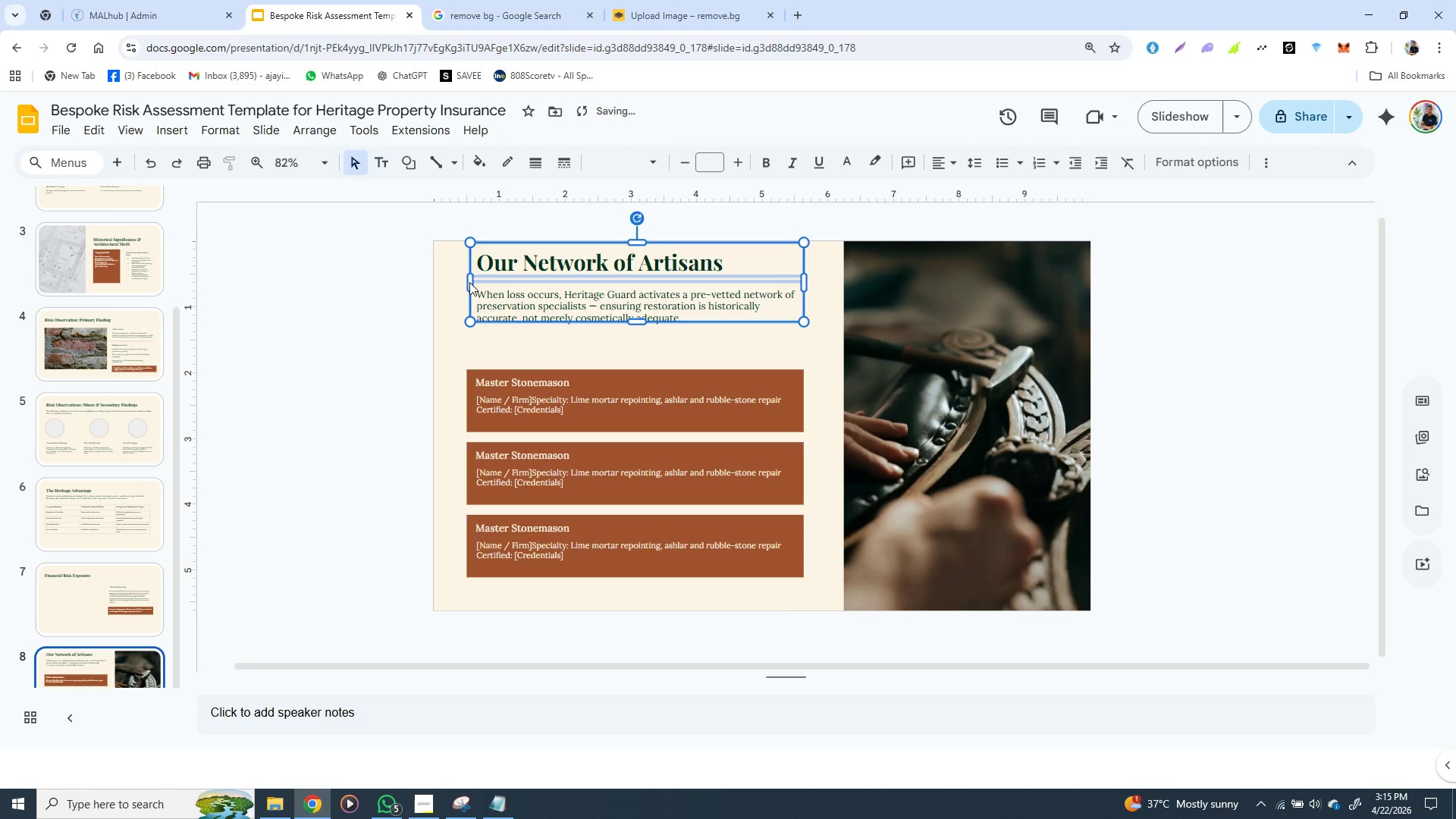 
key(ArrowUp)
 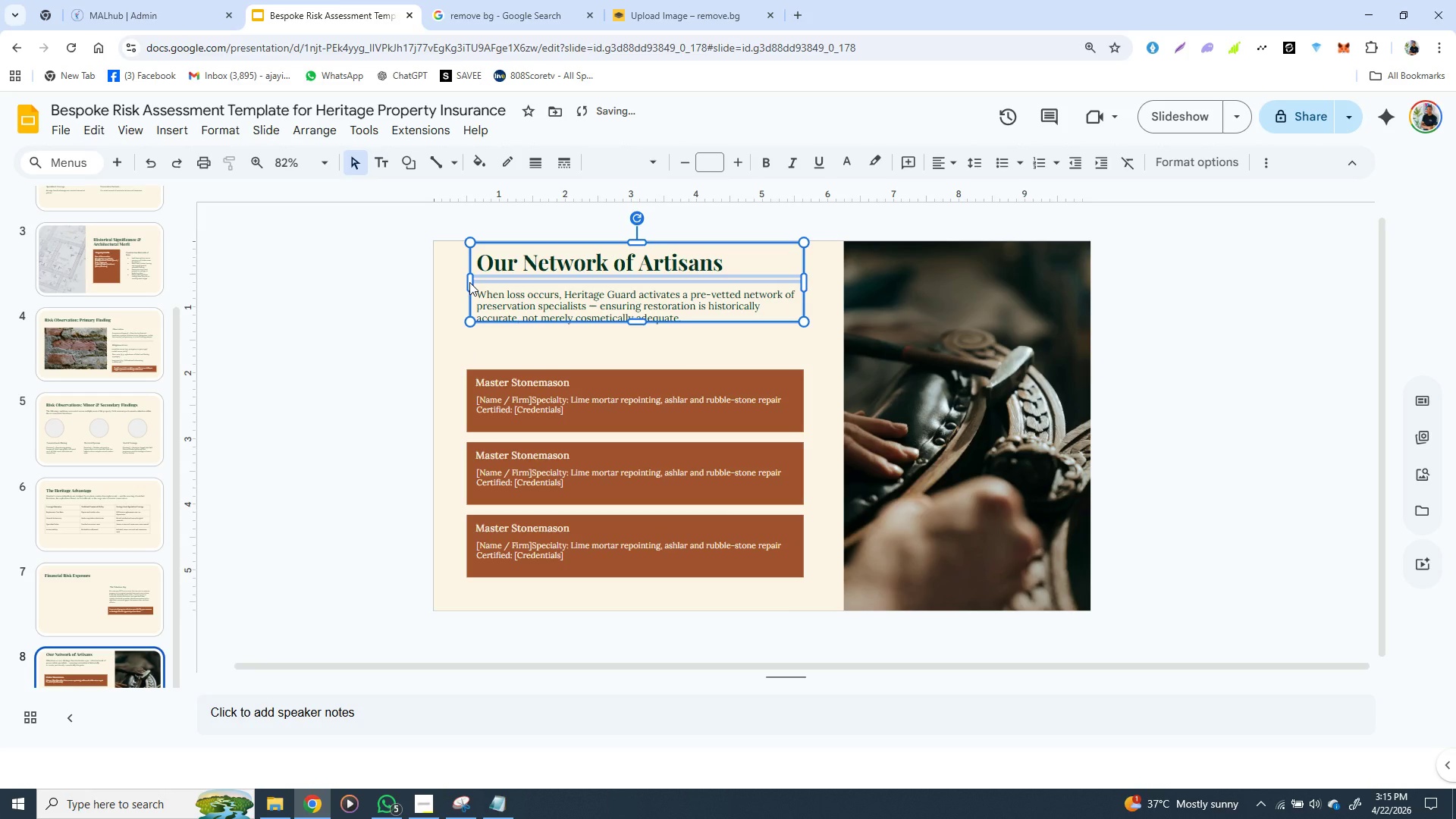 
key(ArrowUp)
 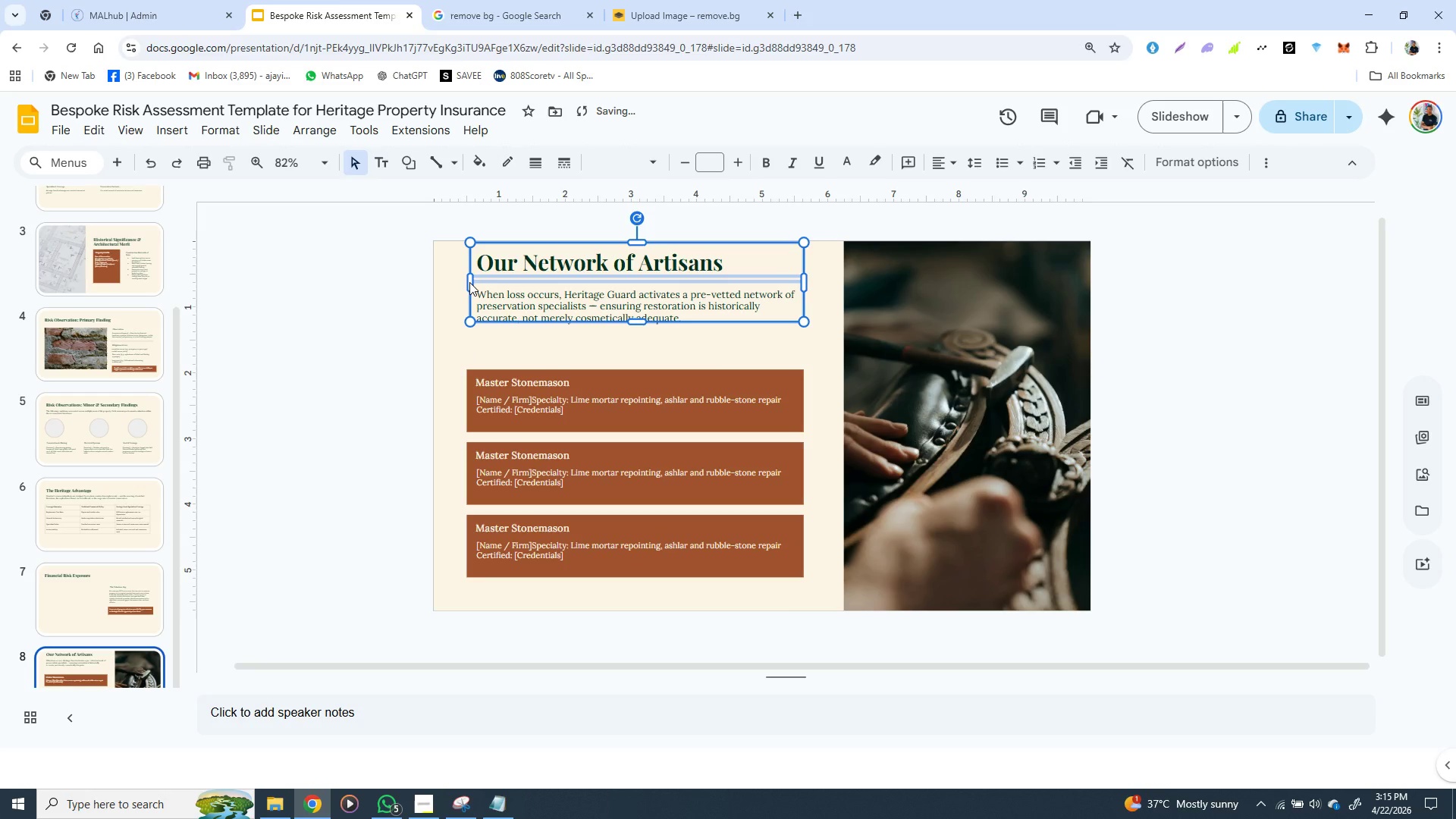 
key(ArrowUp)
 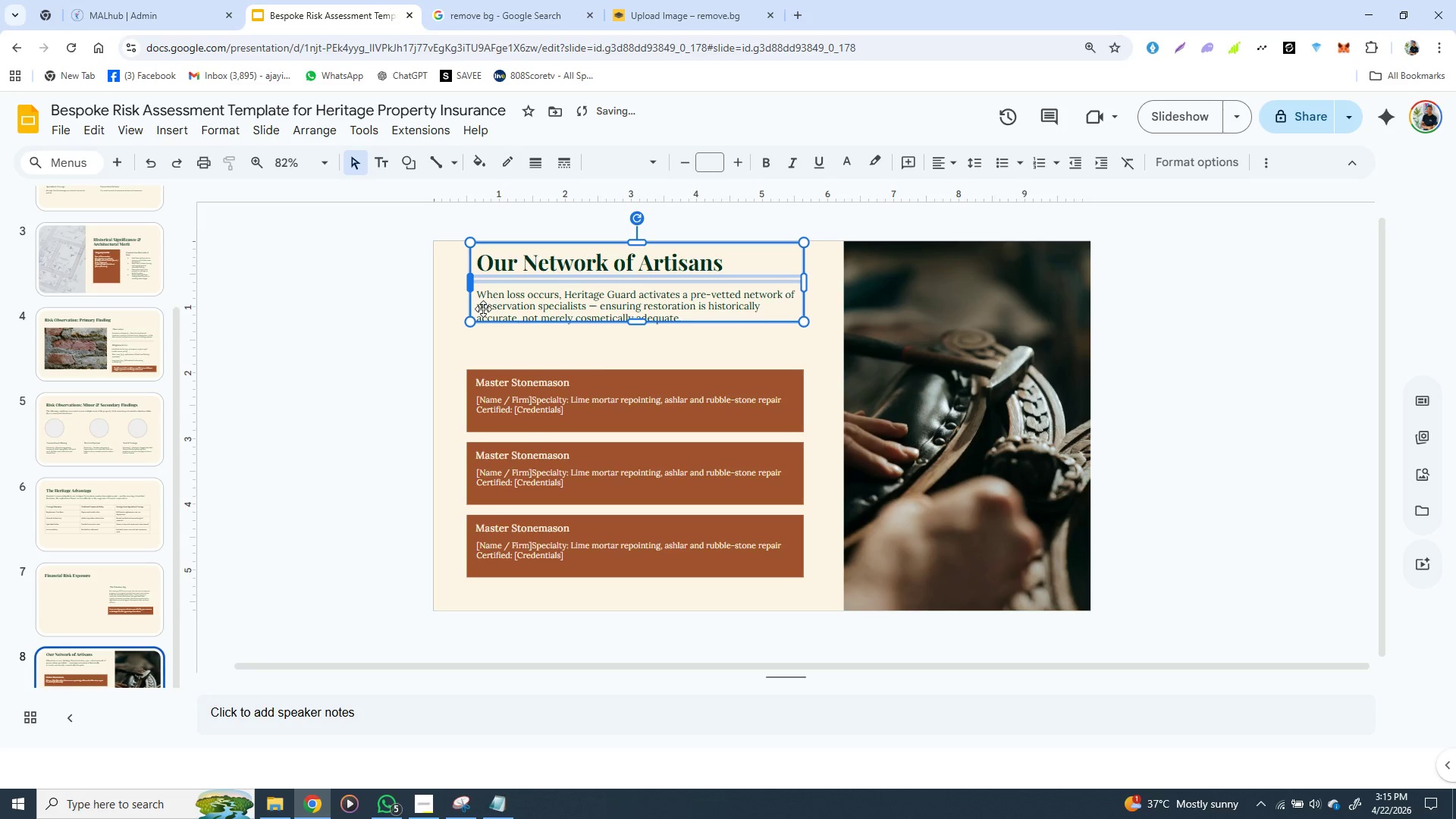 
key(ArrowUp)
 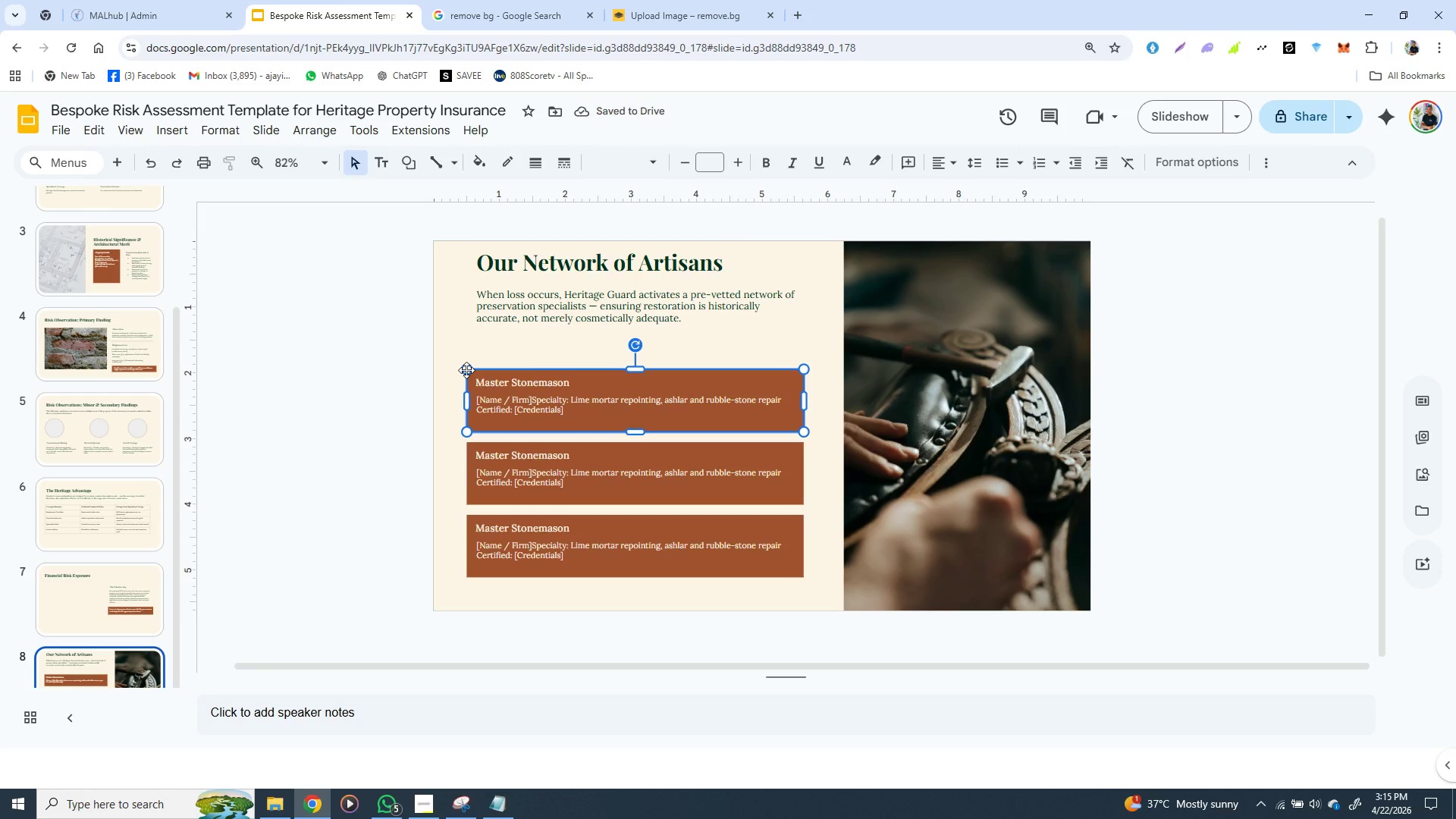 
left_click([466, 370])
 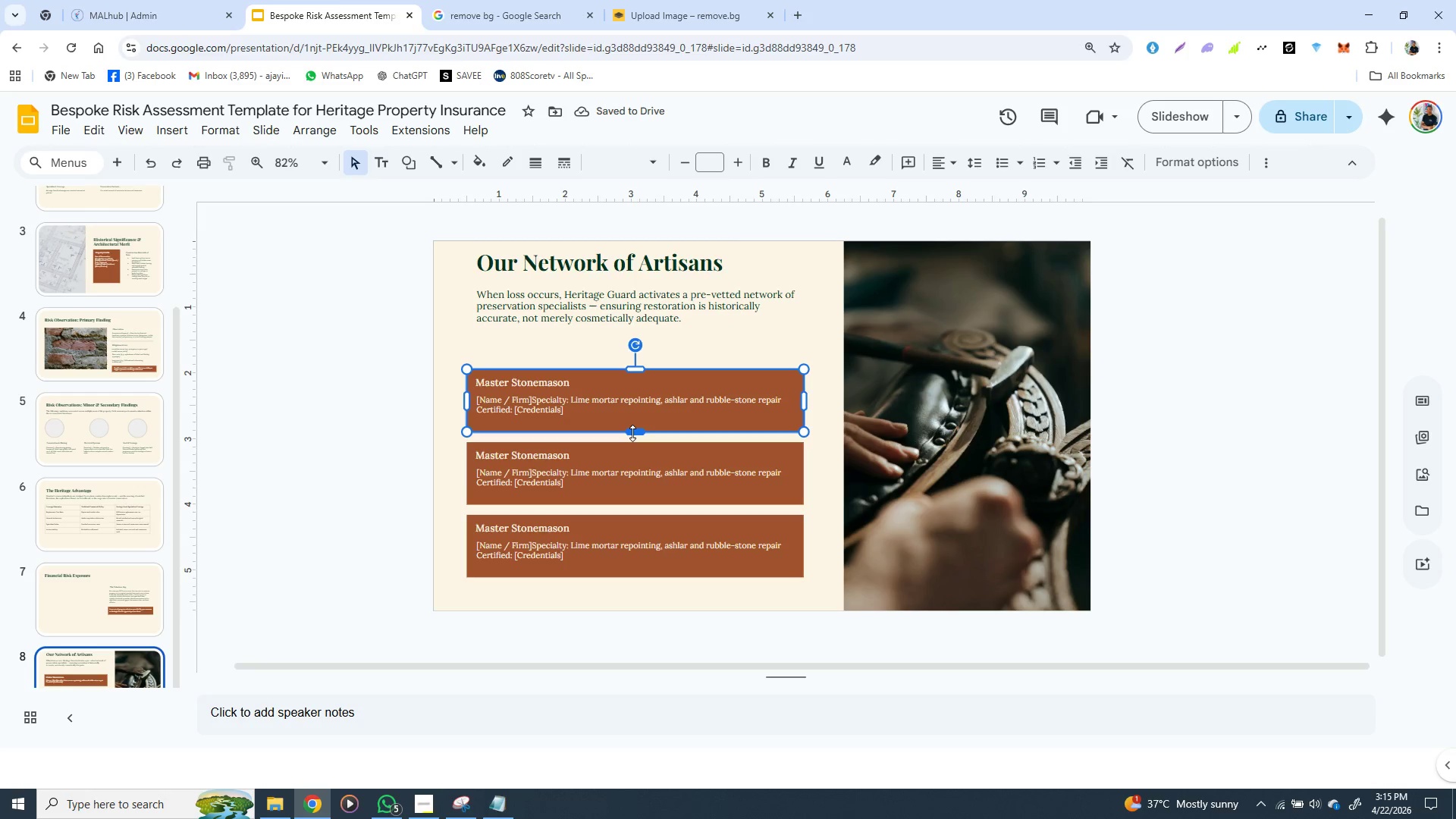 
left_click_drag(start_coordinate=[632, 433], to_coordinate=[633, 425])
 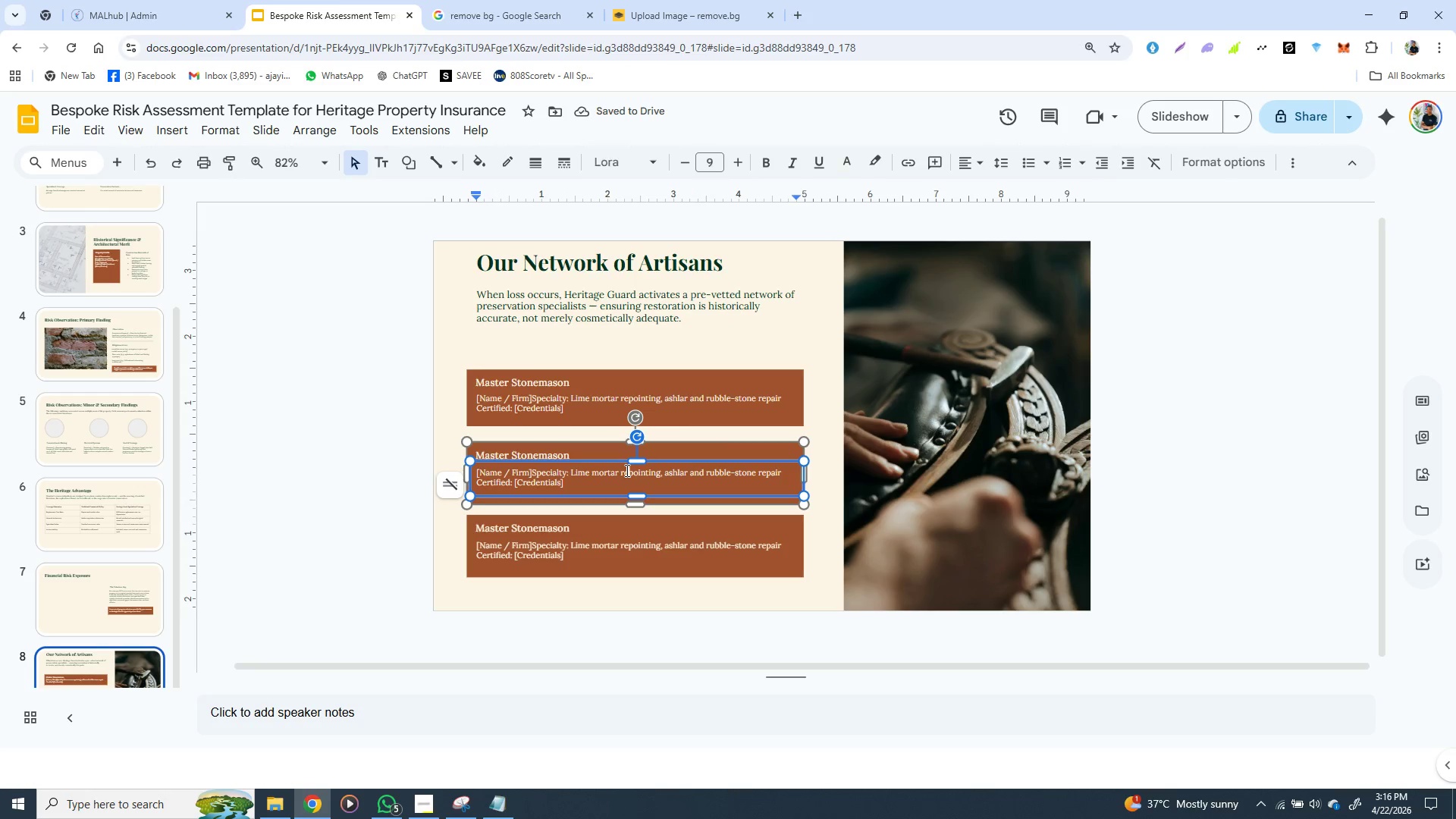 
left_click([626, 470])
 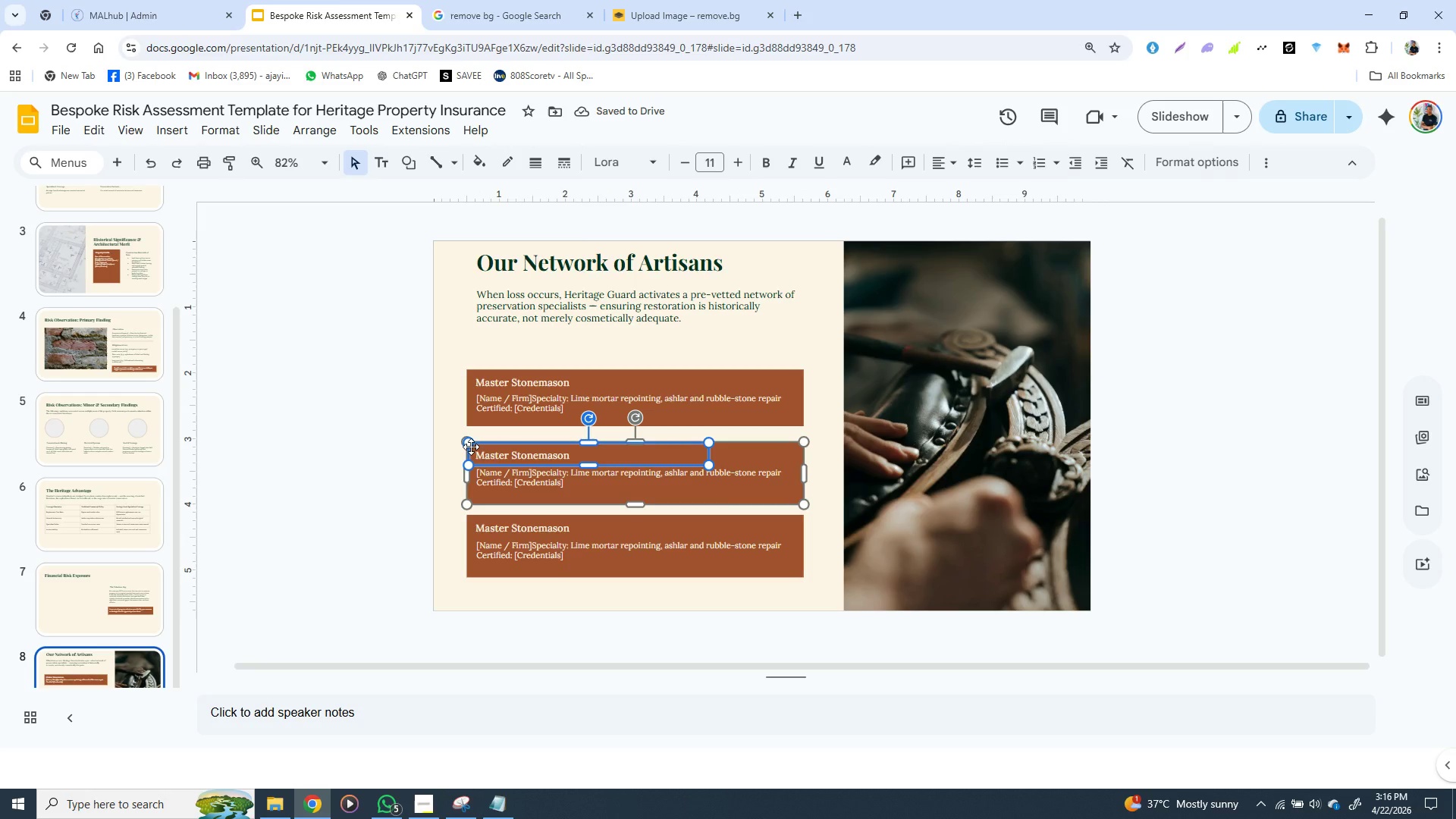 
left_click([471, 447])
 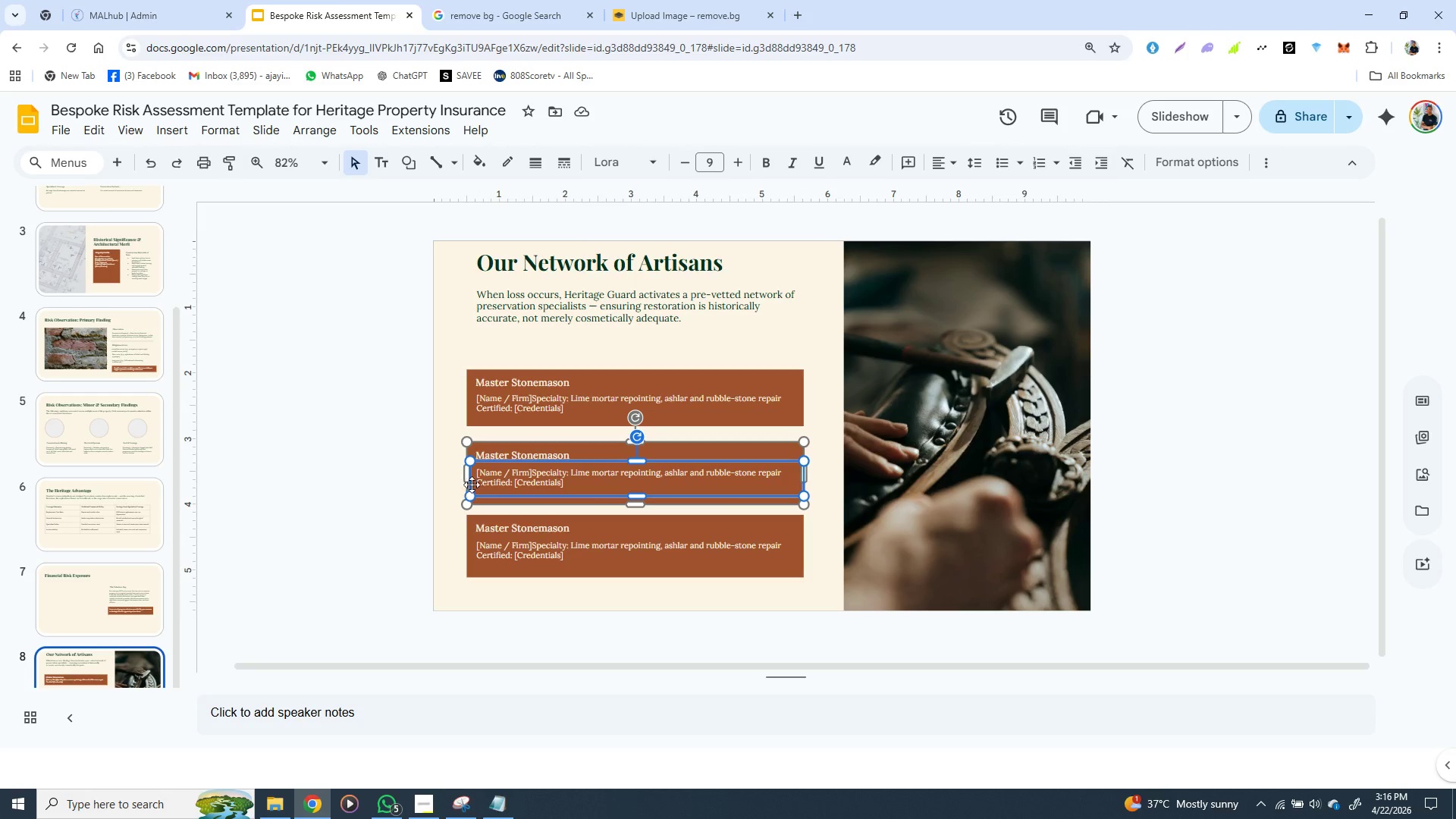 
left_click([466, 485])
 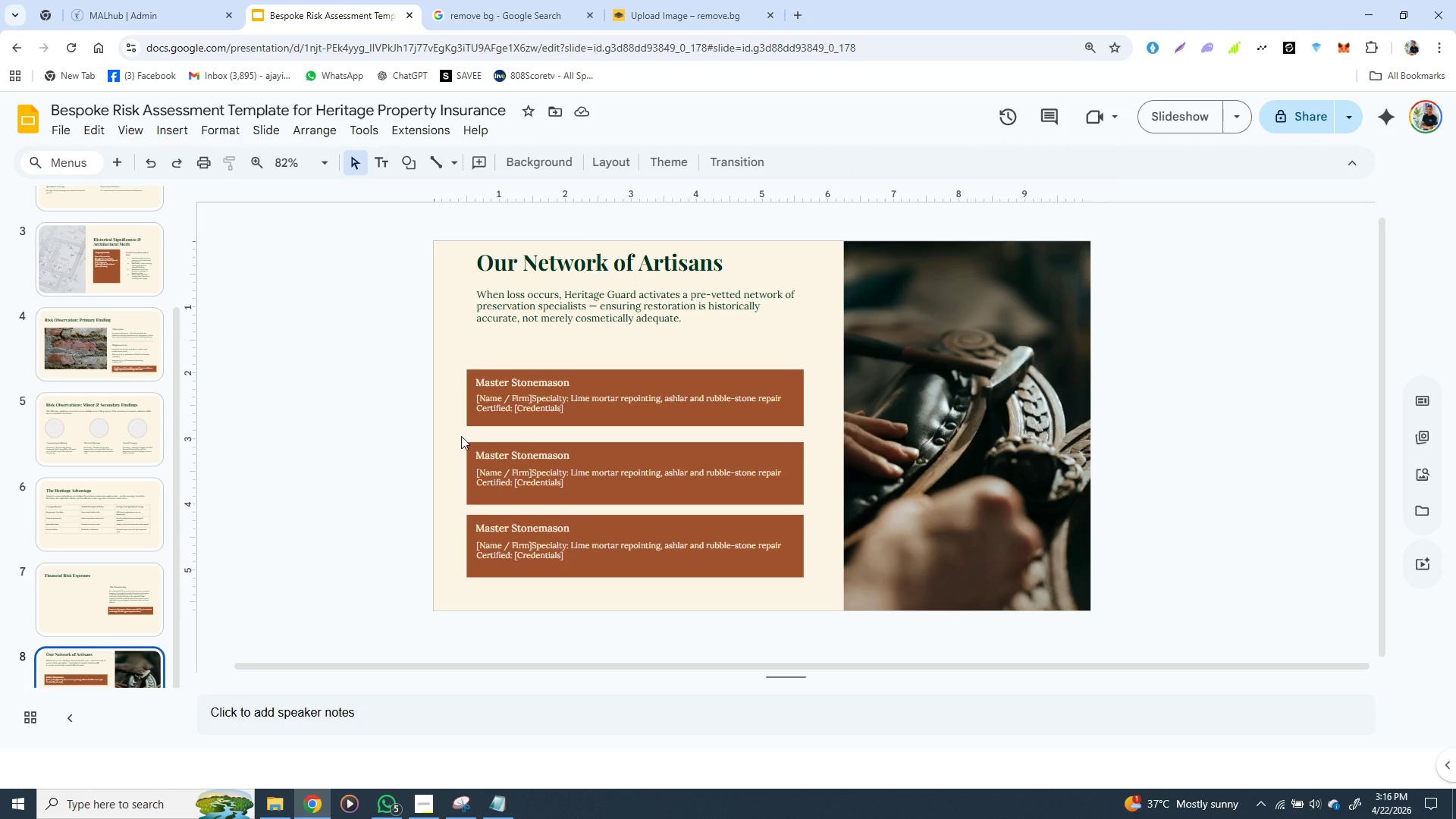 
left_click([414, 416])
 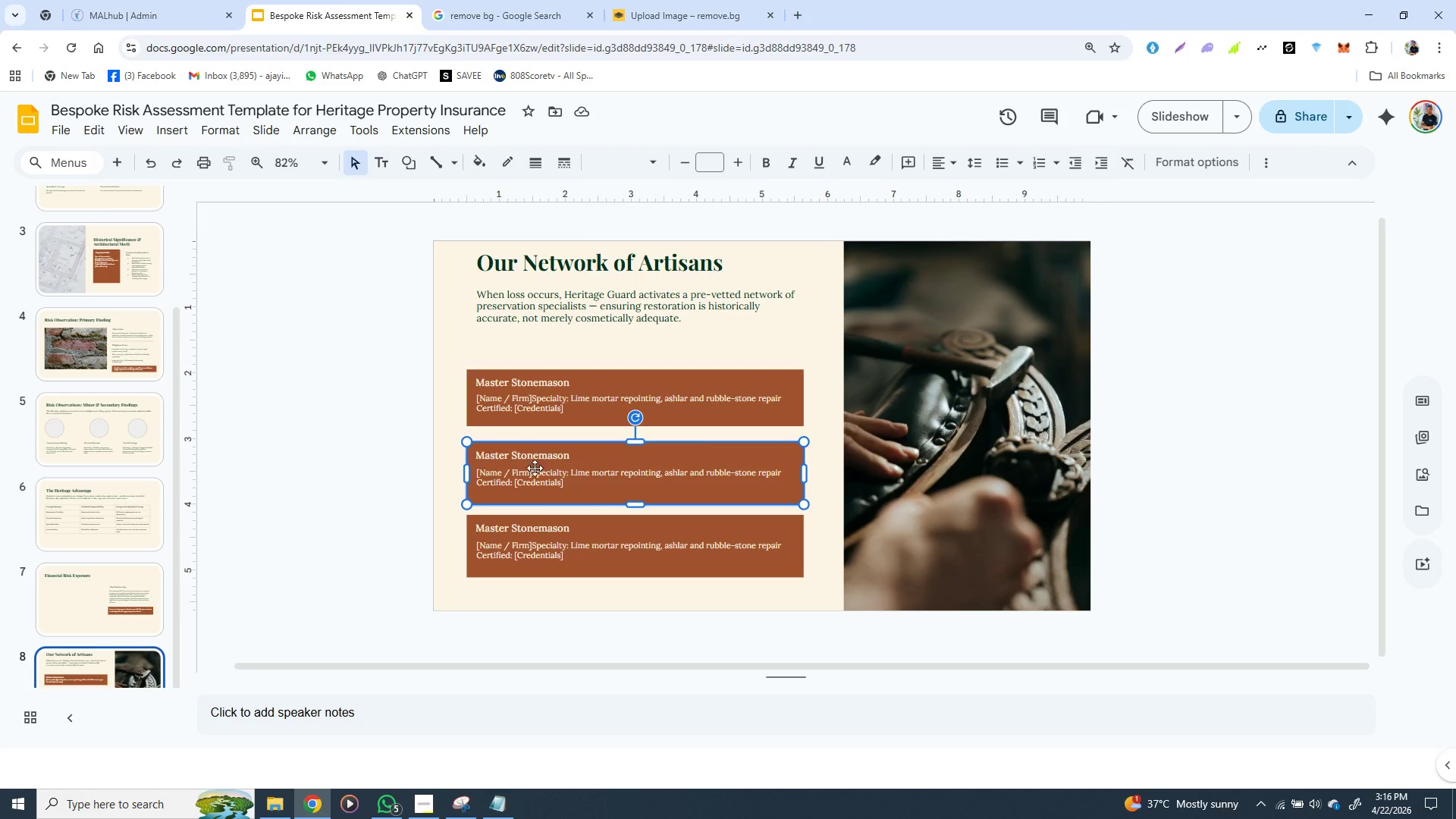 
left_click([467, 444])
 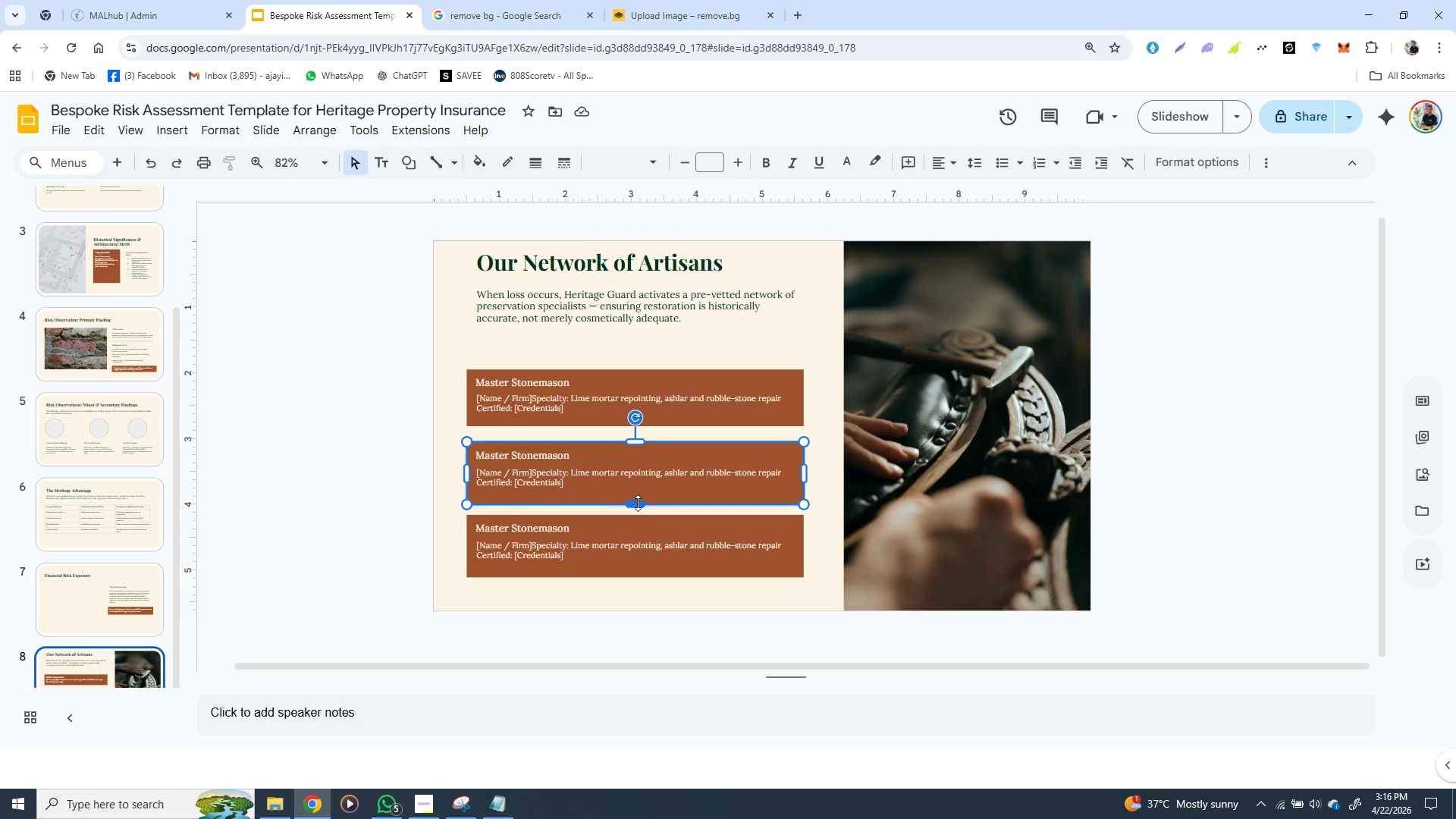 
left_click_drag(start_coordinate=[638, 504], to_coordinate=[638, 493])
 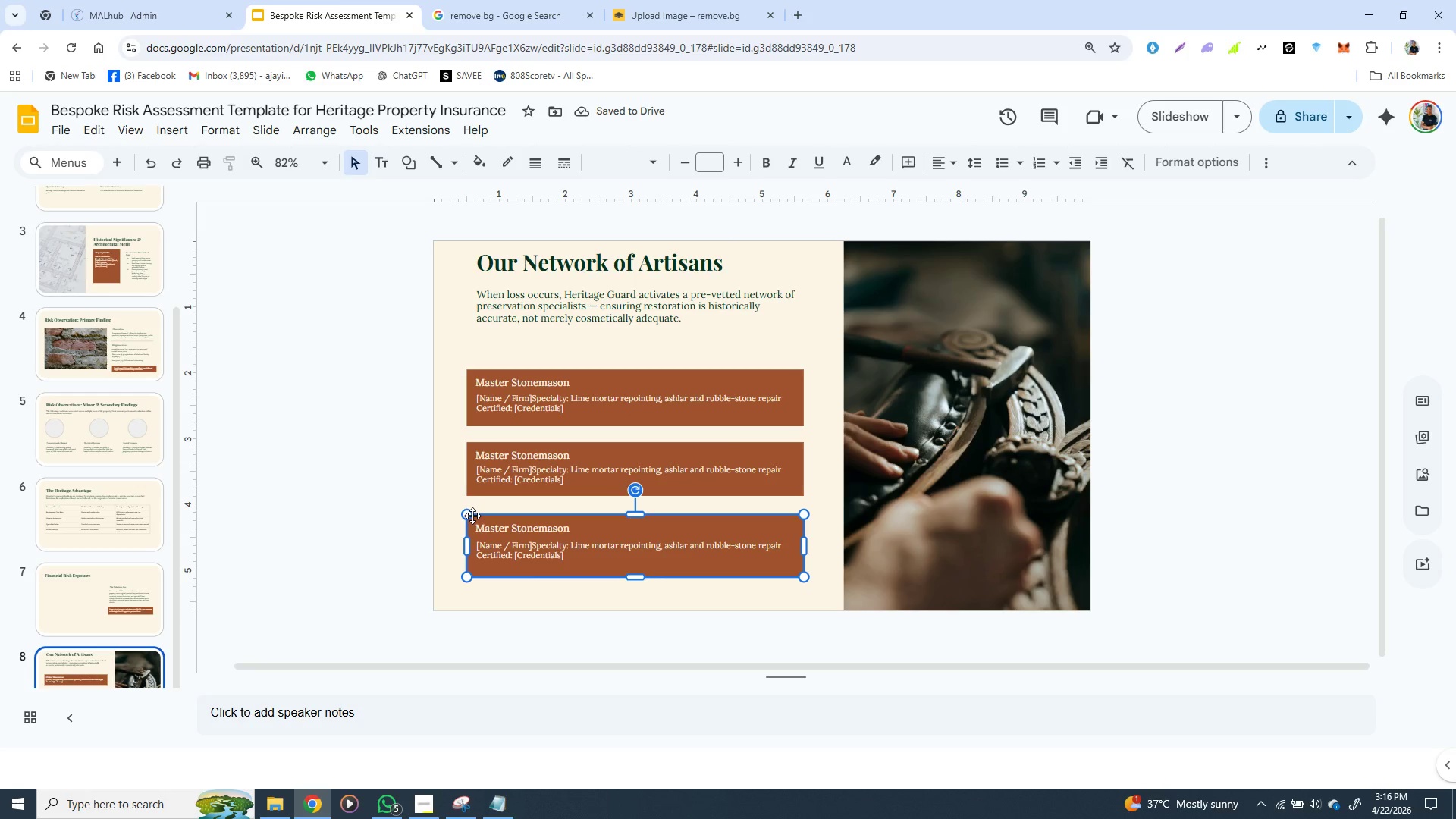 
left_click([472, 516])
 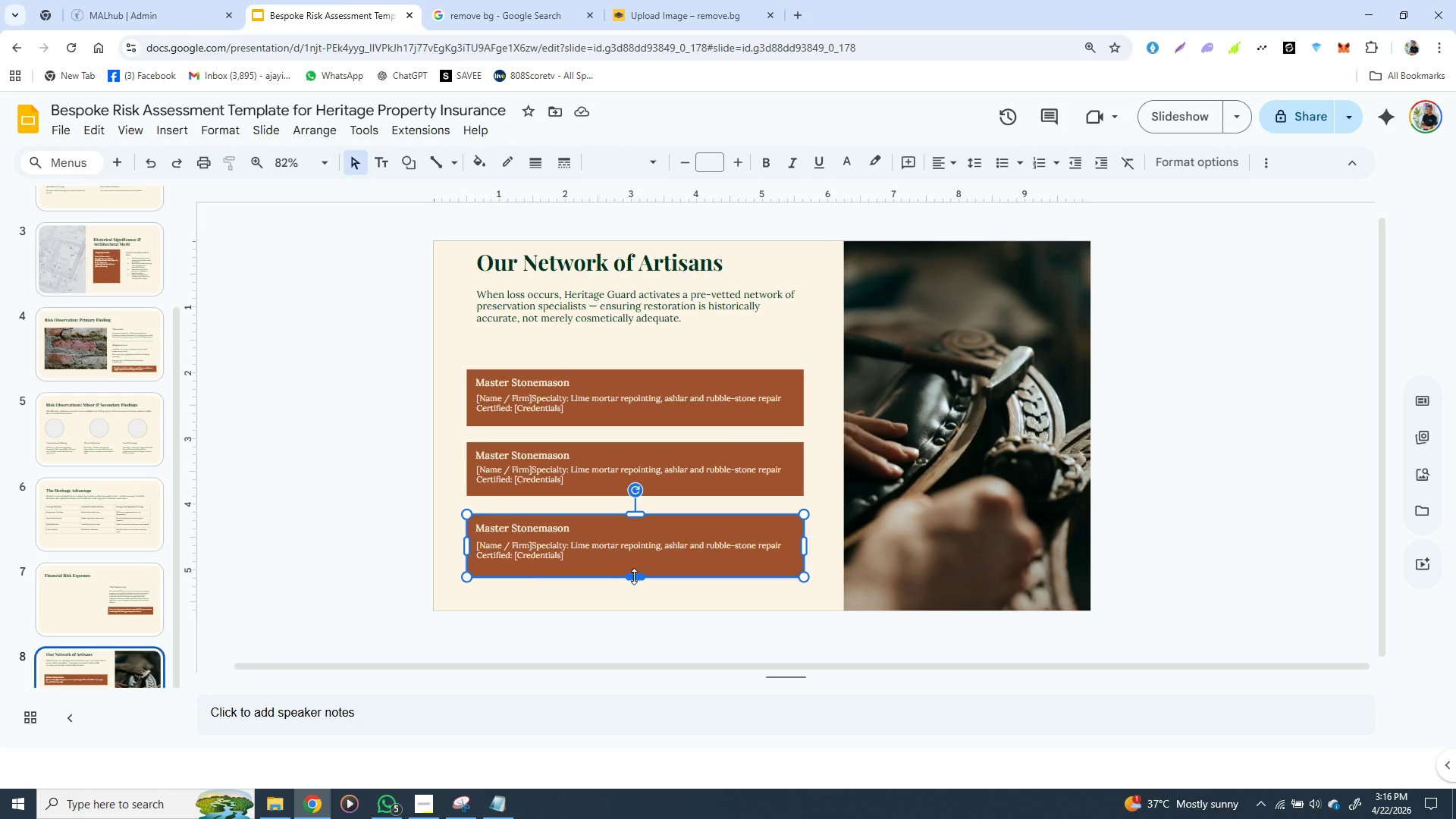 
left_click_drag(start_coordinate=[634, 580], to_coordinate=[634, 570])
 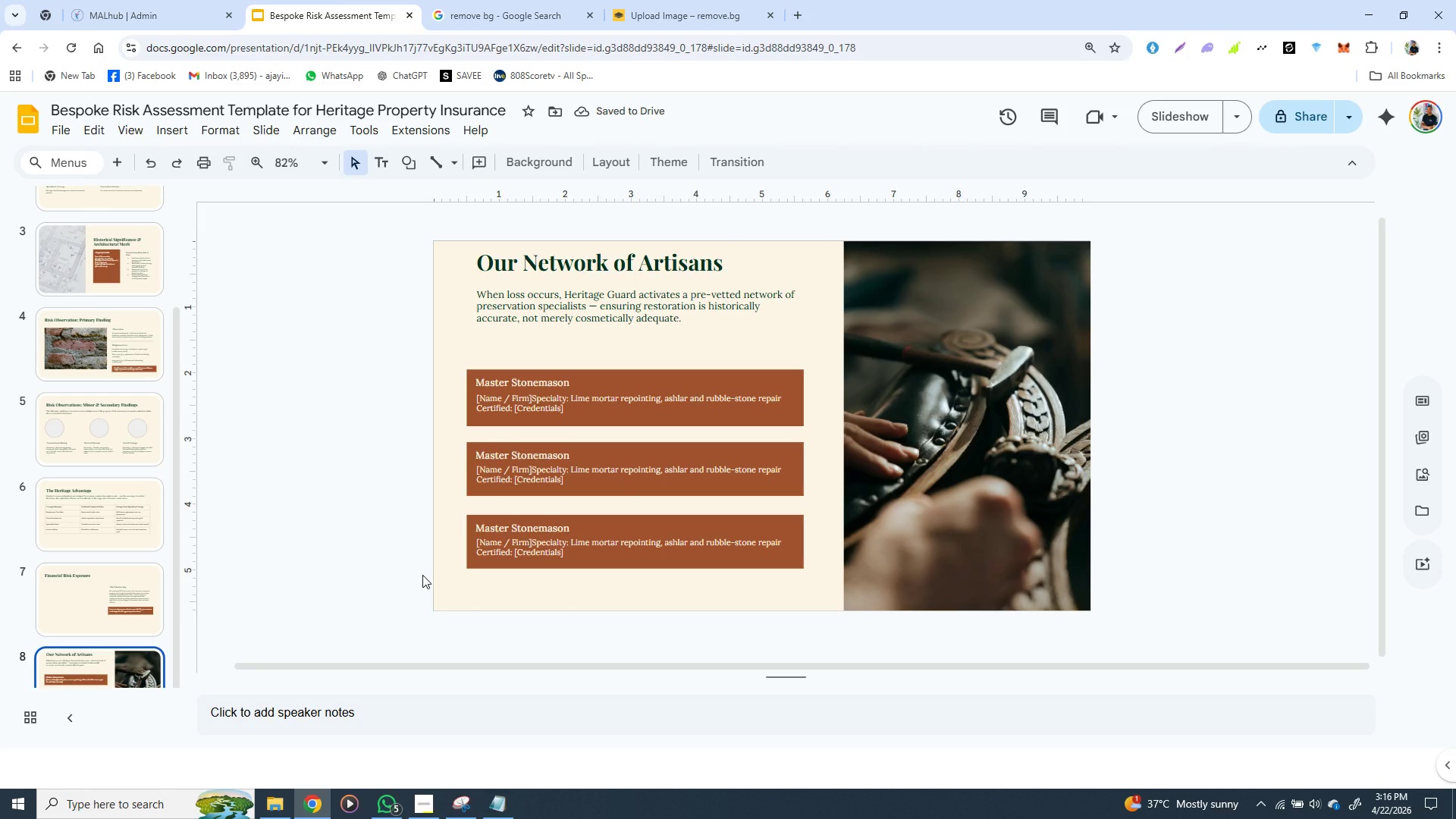 
left_click([422, 575])
 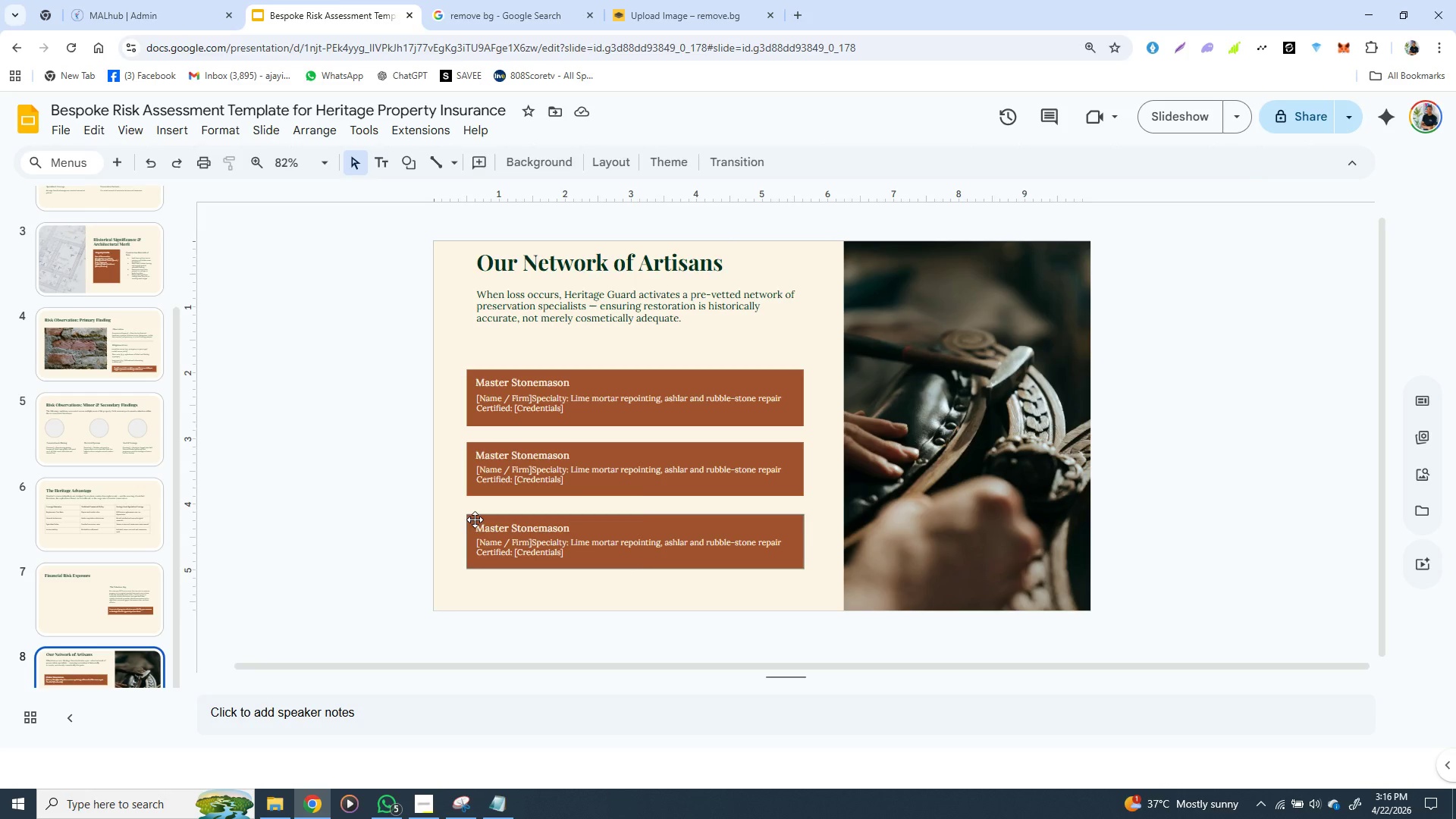 
left_click([475, 519])
 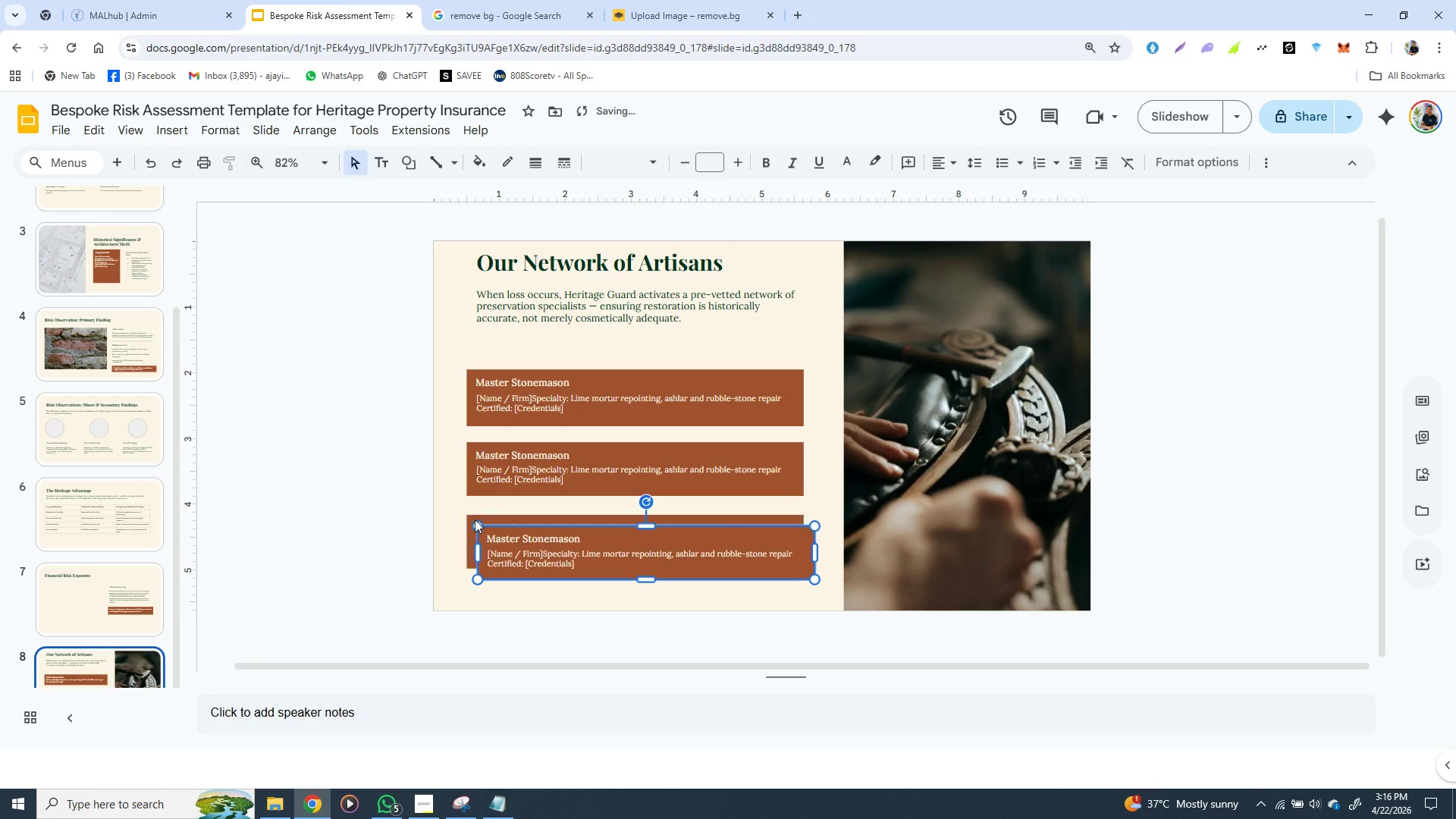 
key(Control+D)
 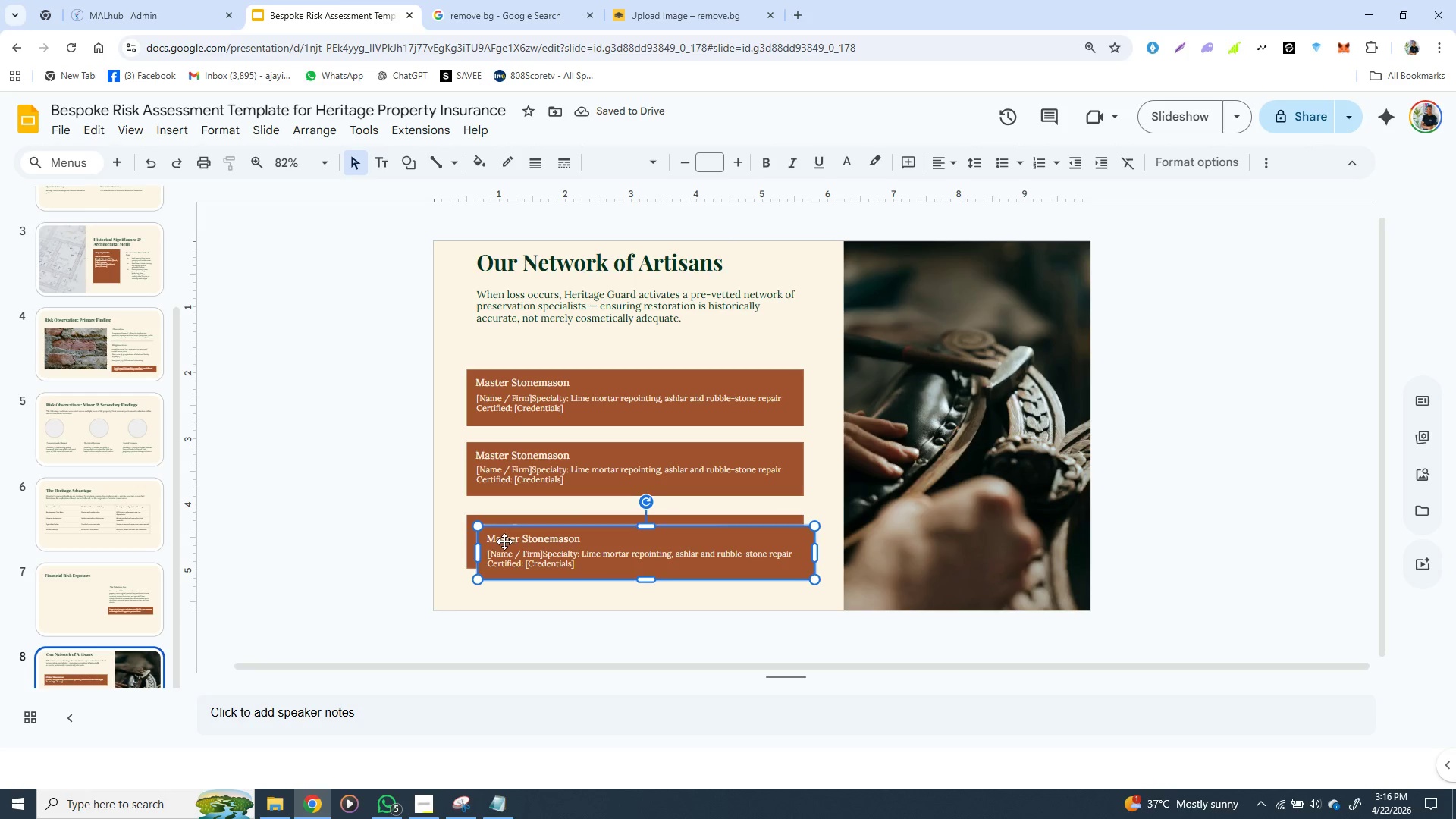 
left_click_drag(start_coordinate=[505, 540], to_coordinate=[479, 595])
 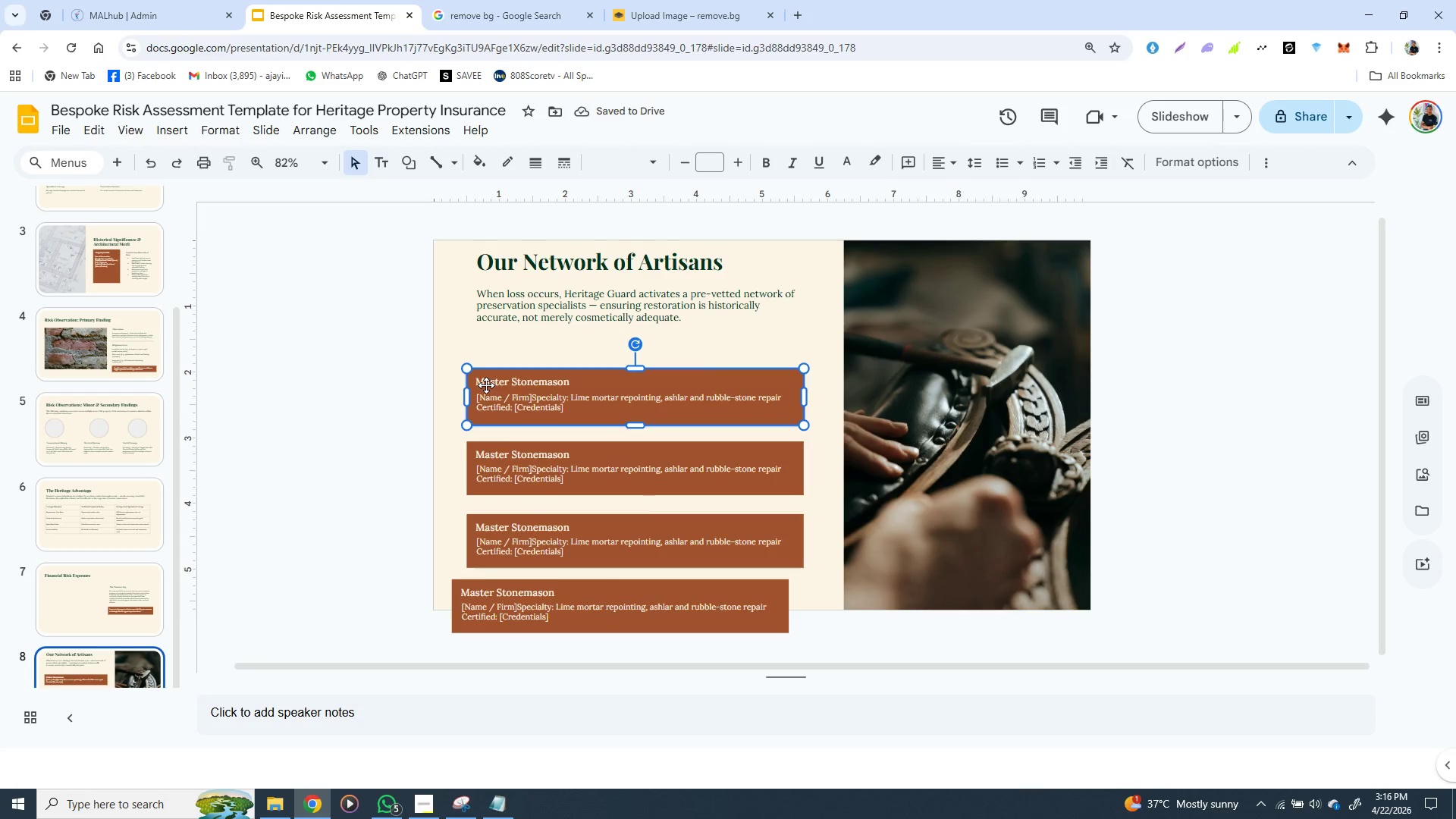 
left_click_drag(start_coordinate=[486, 385], to_coordinate=[486, 360])
 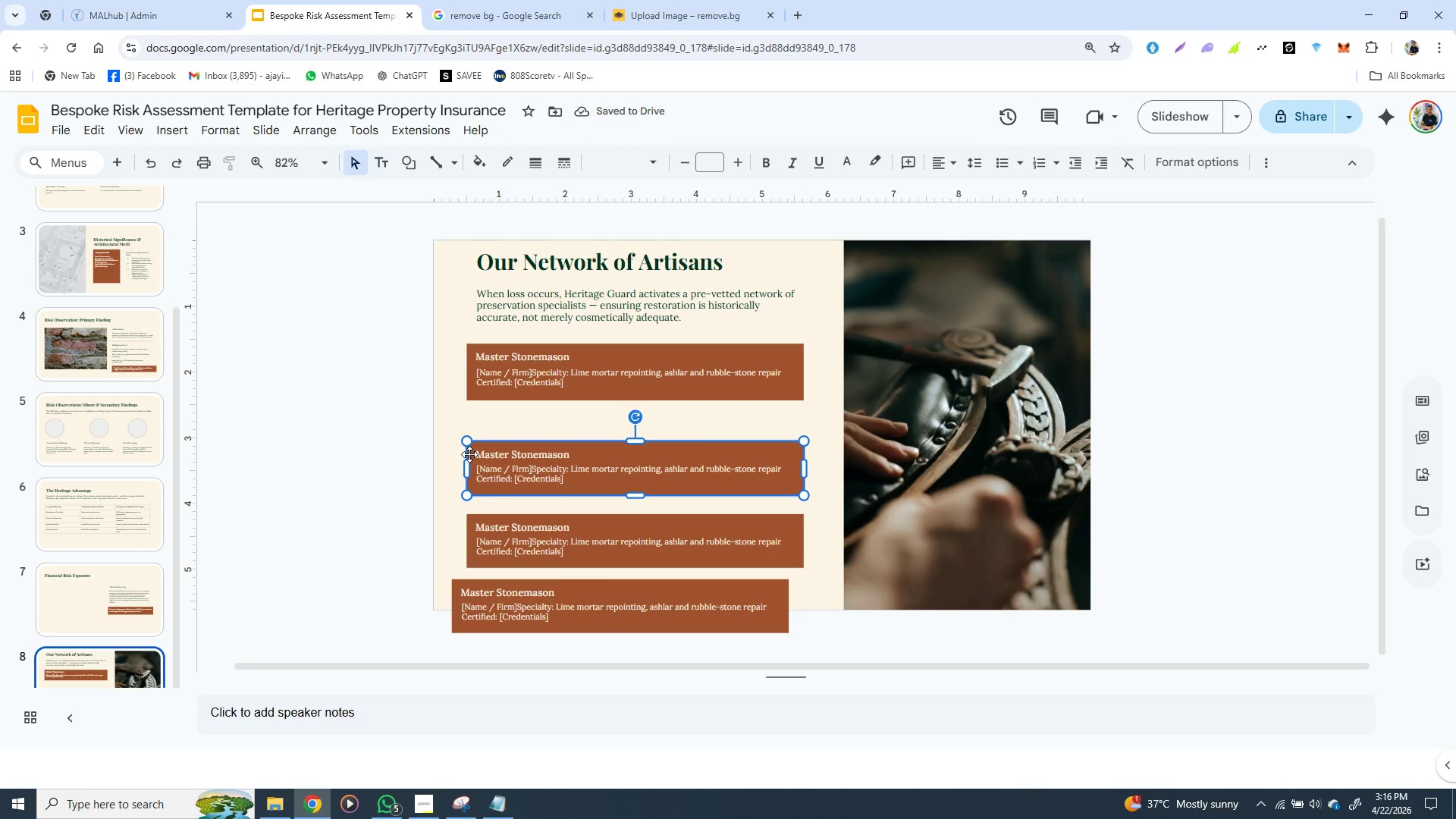 
left_click([469, 454])
 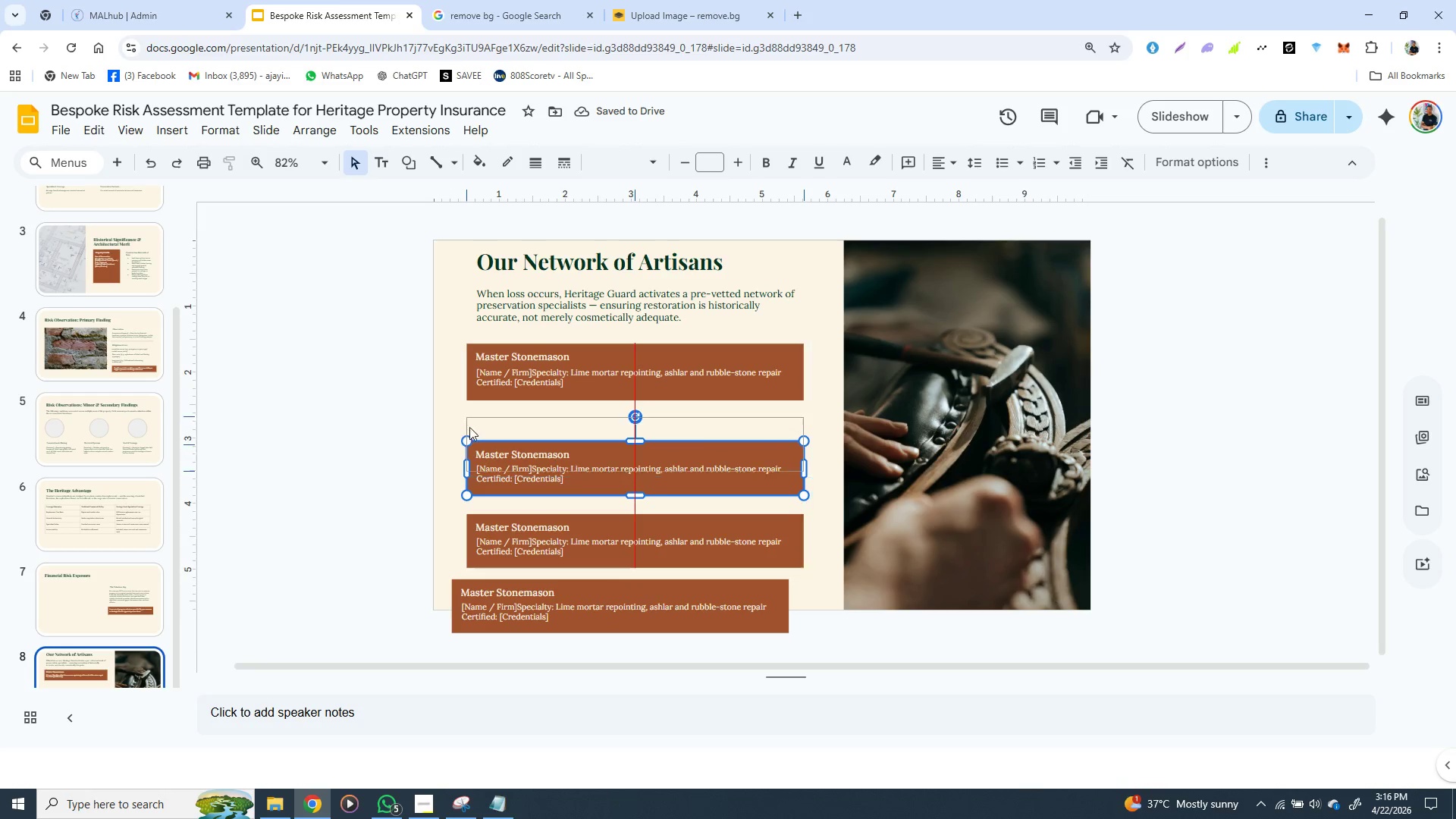 
left_click_drag(start_coordinate=[469, 454], to_coordinate=[469, 422])
 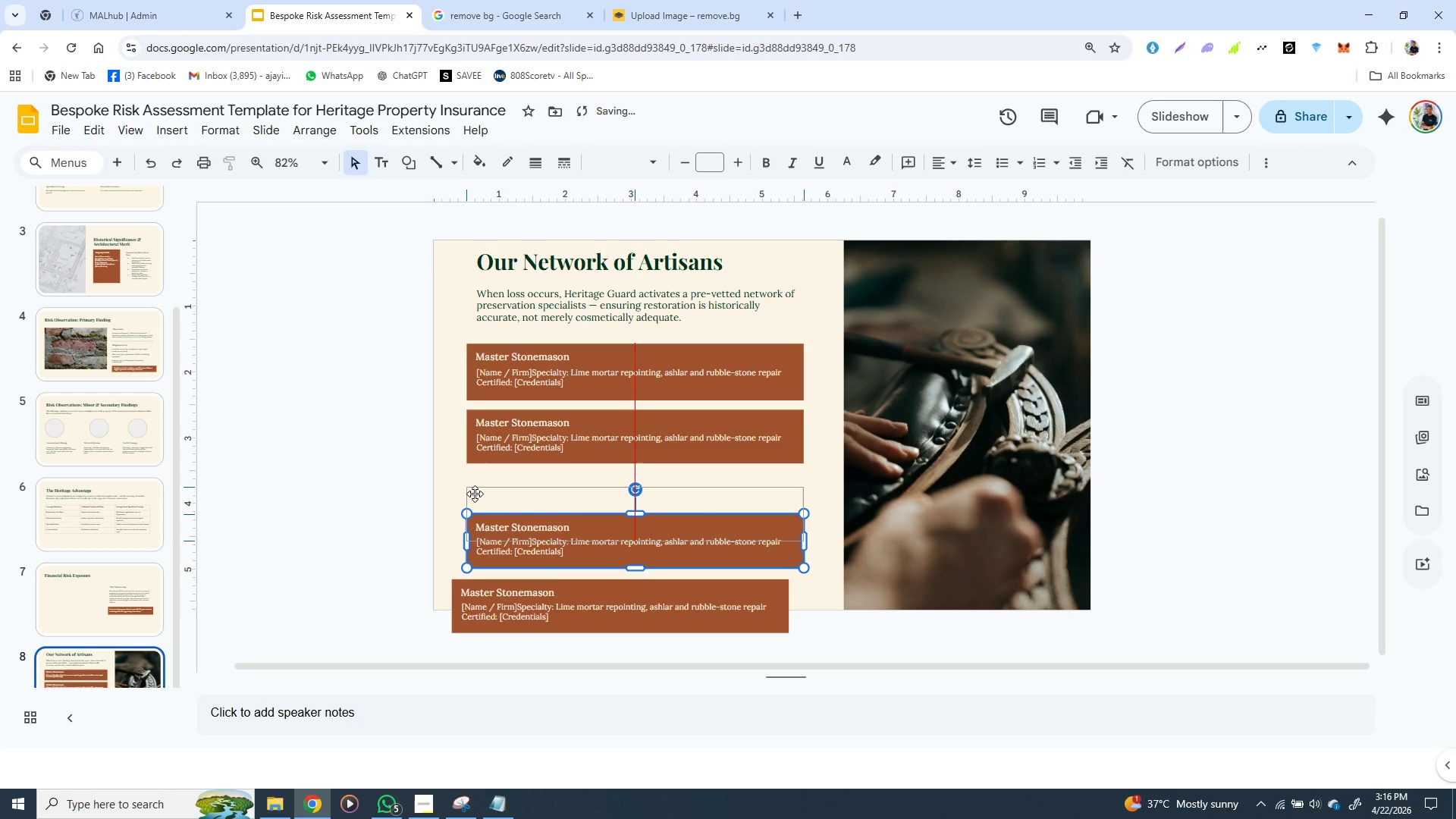 
left_click_drag(start_coordinate=[475, 520], to_coordinate=[475, 479])
 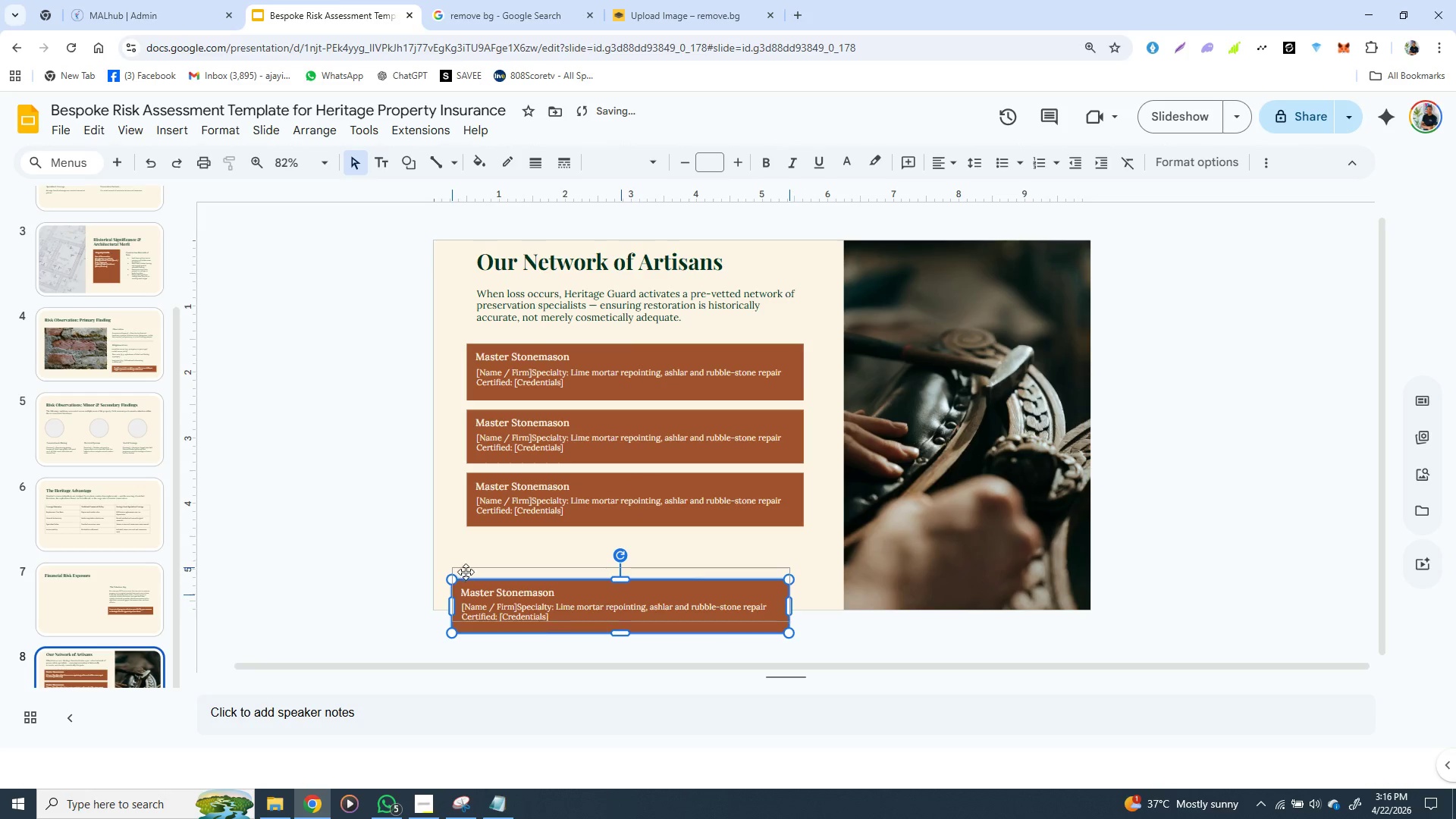 
left_click_drag(start_coordinate=[464, 586], to_coordinate=[478, 543])
 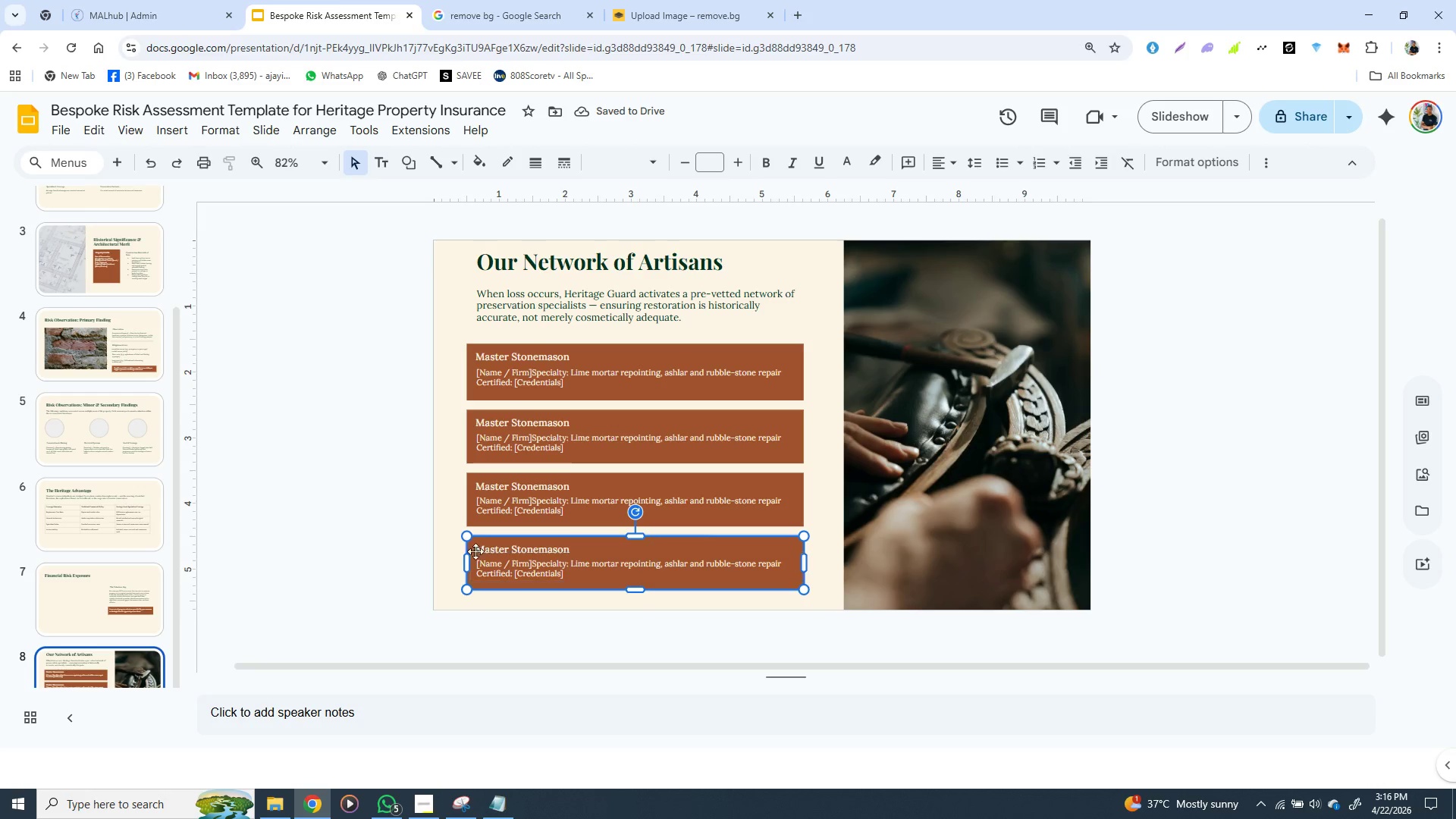 
wait(5.45)
 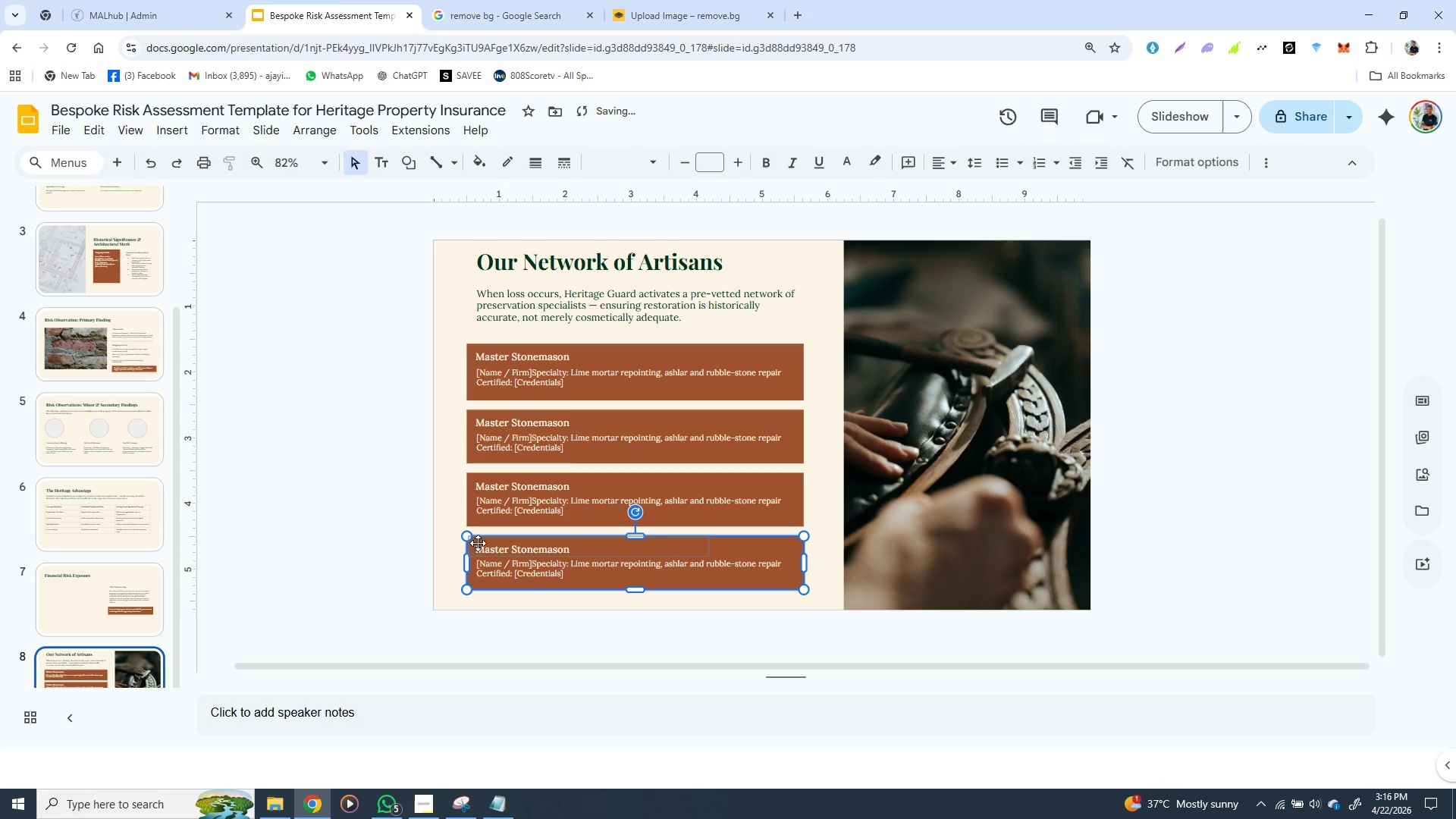 
left_click([446, 472])
 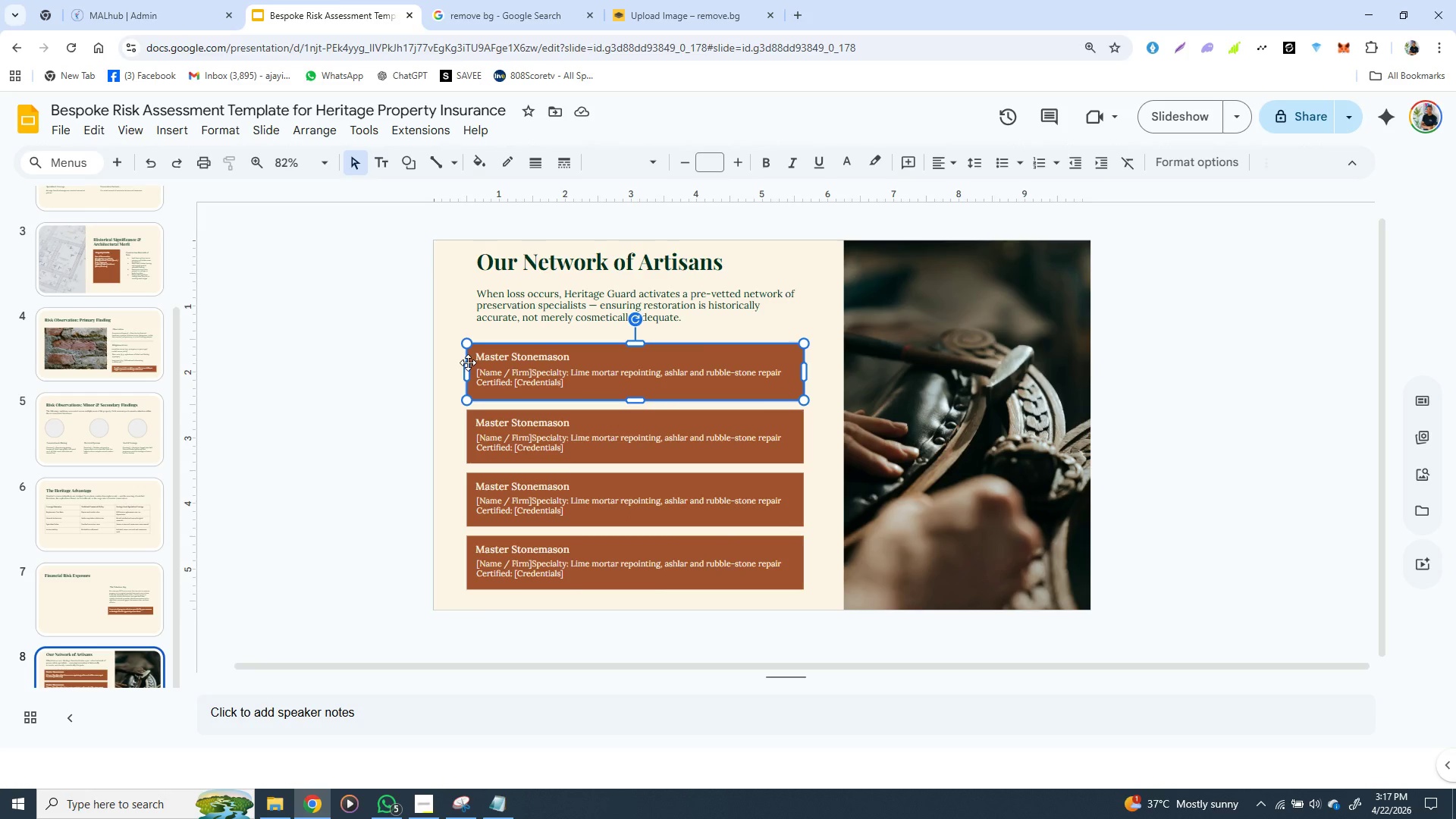 
left_click([468, 362])
 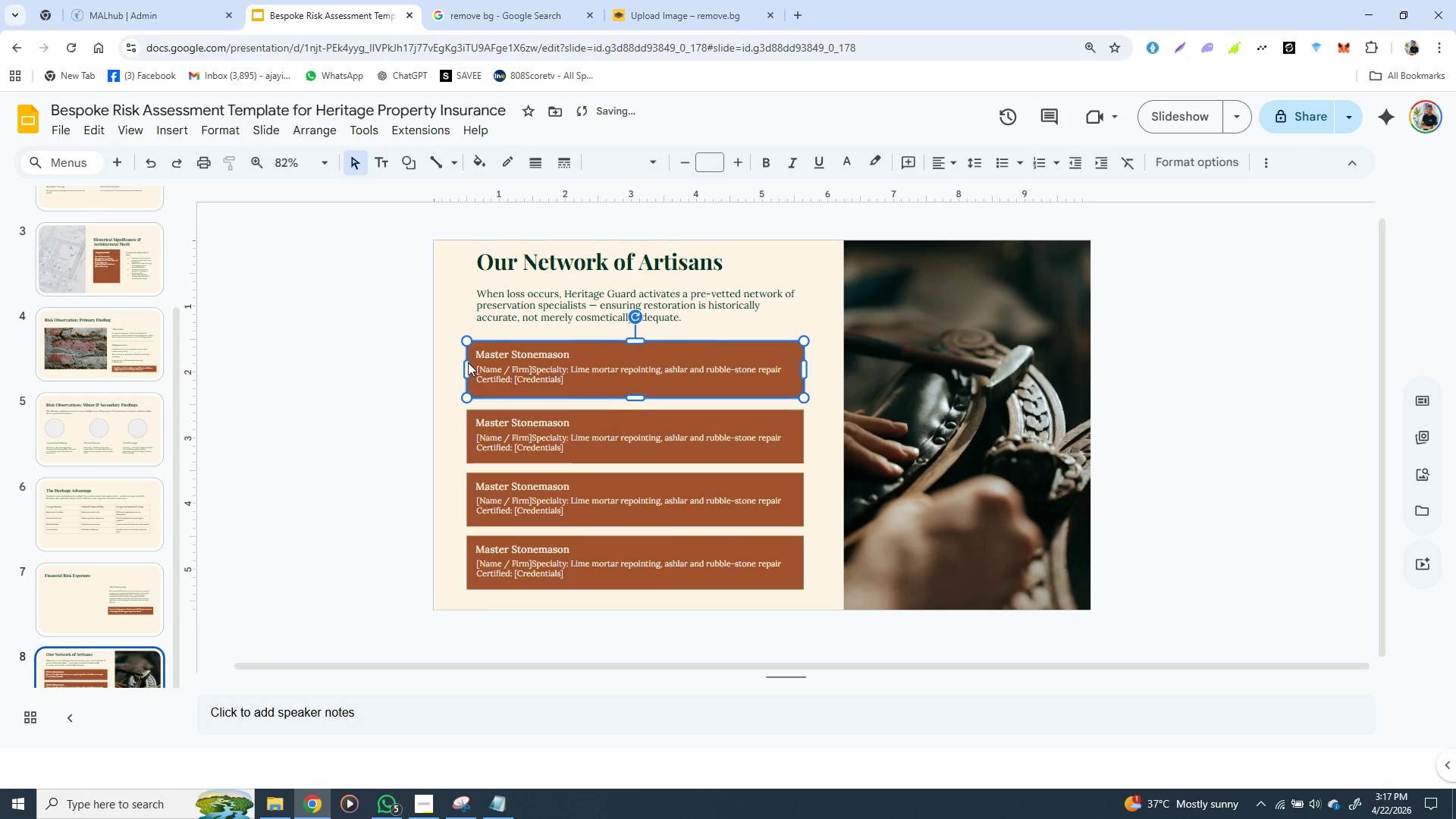 
hold_key(key=ArrowUp, duration=0.89)
 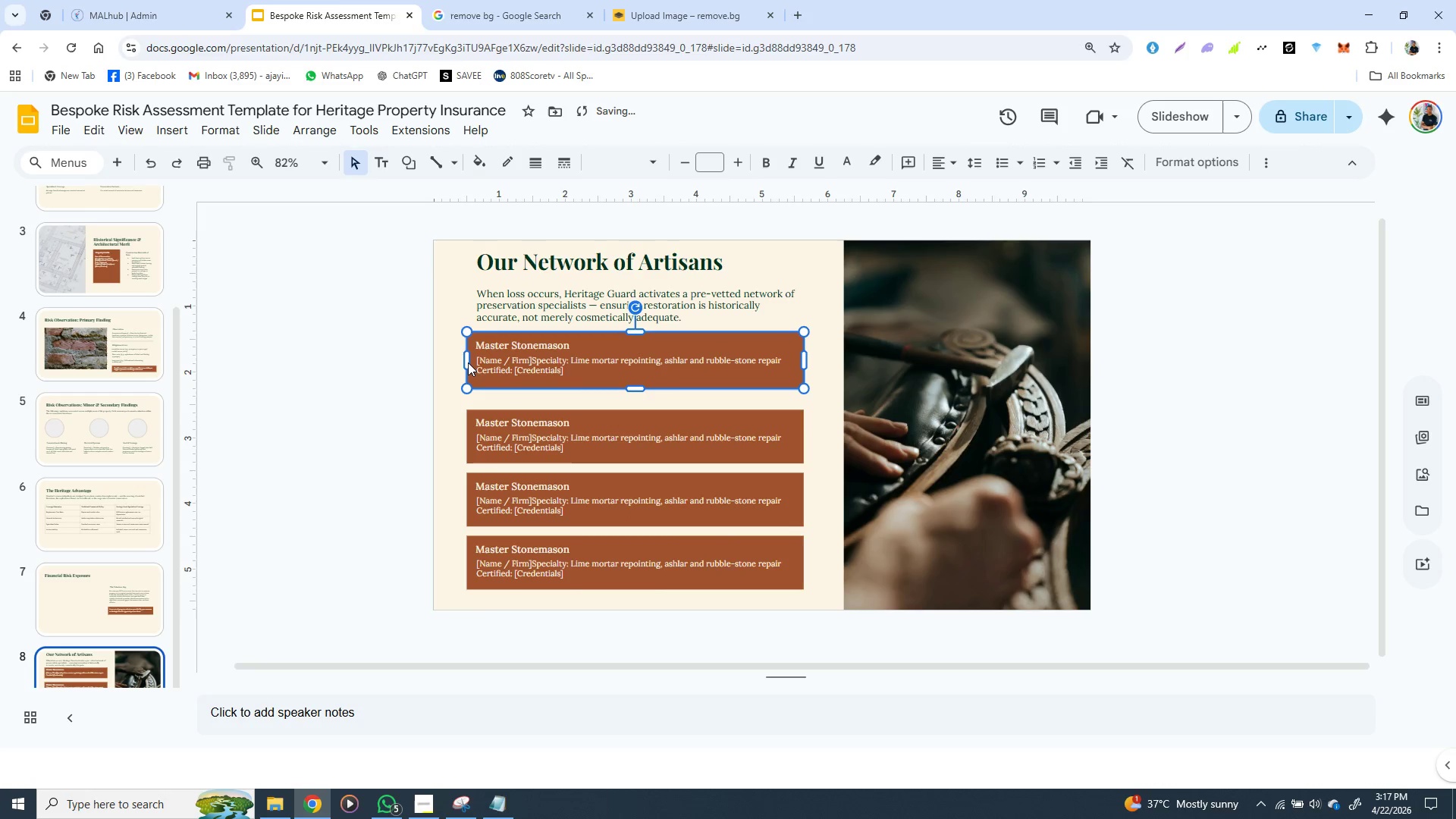 
key(ArrowUp)
 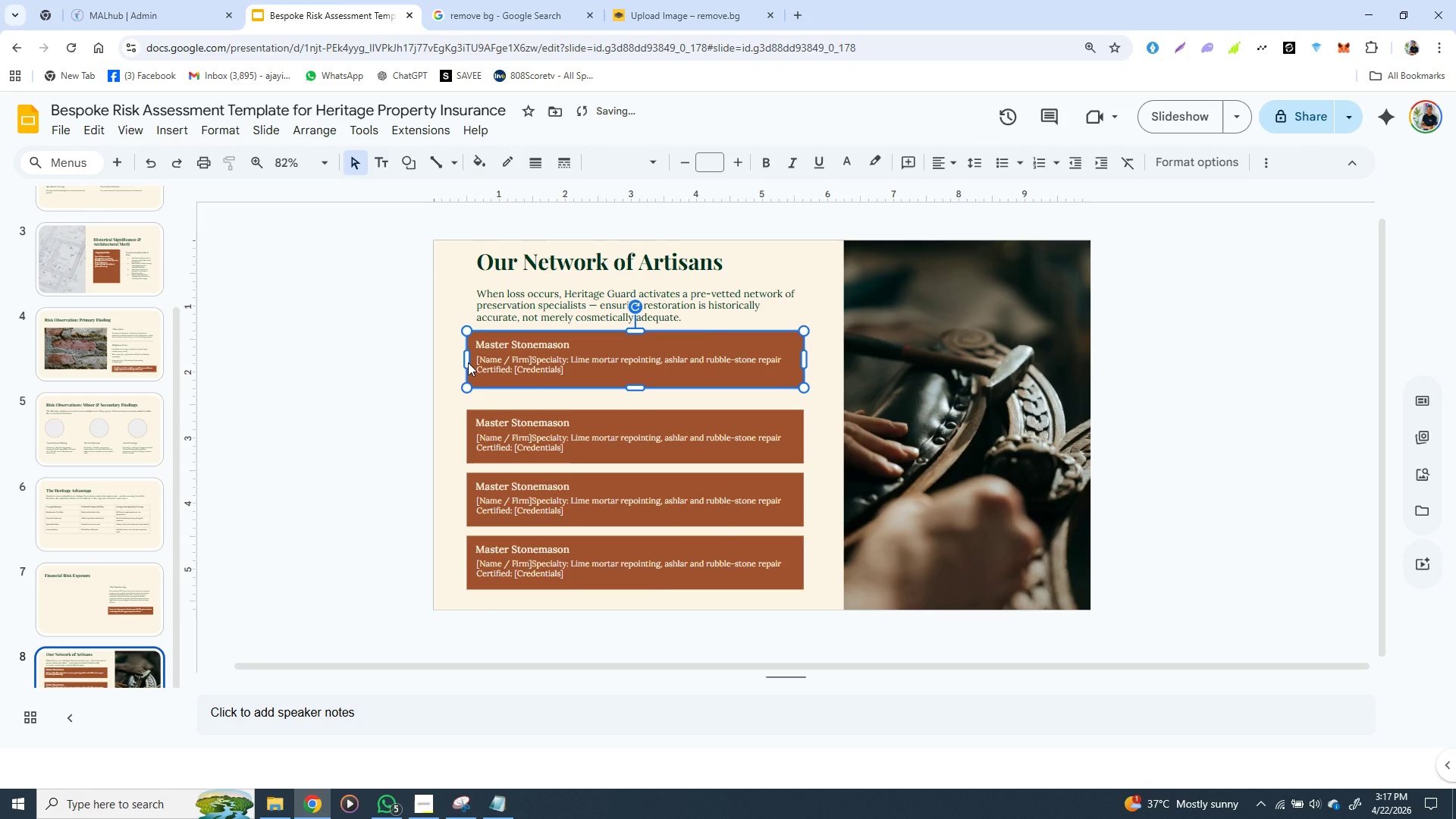 
key(ArrowUp)
 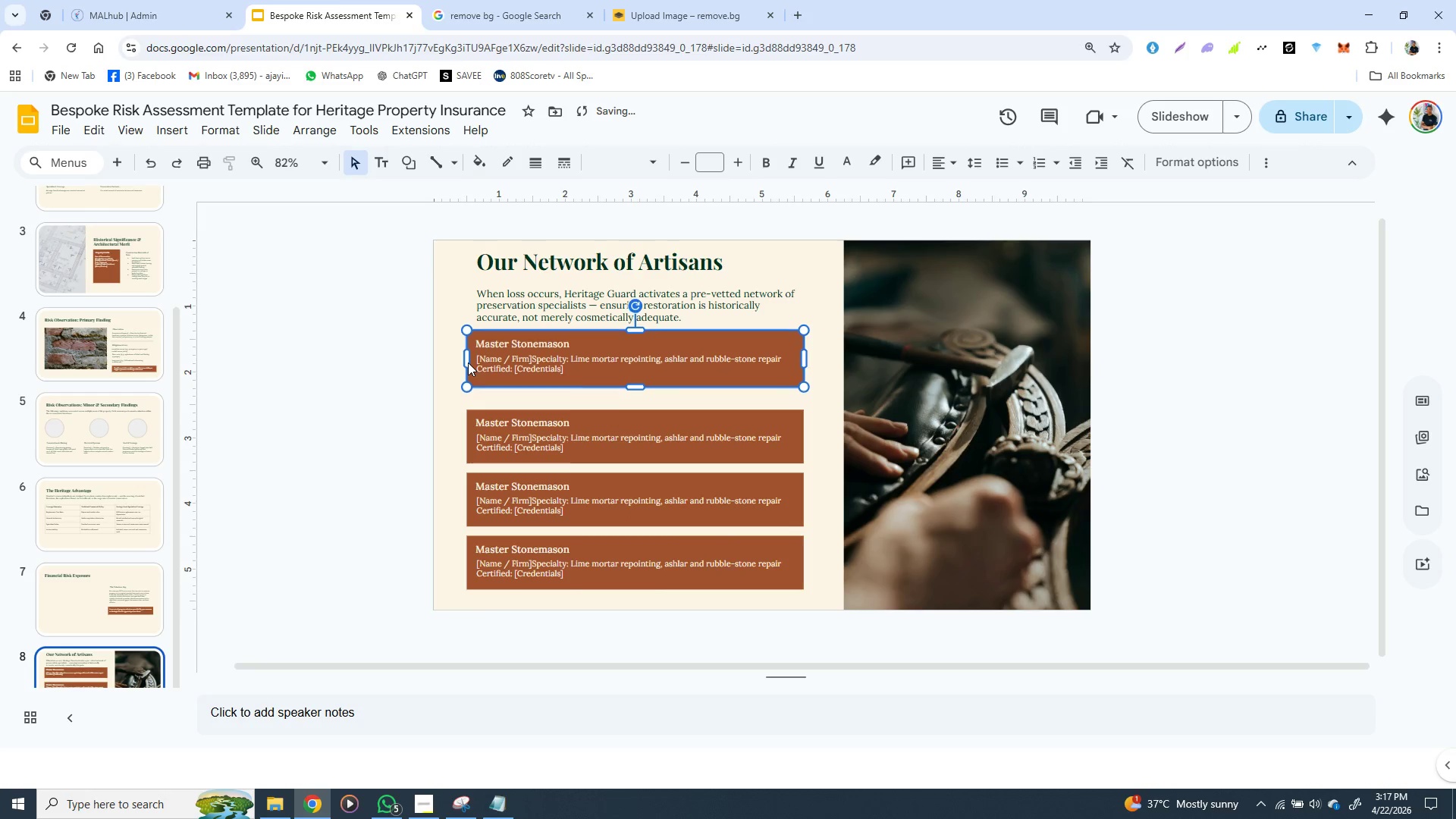 
key(ArrowUp)
 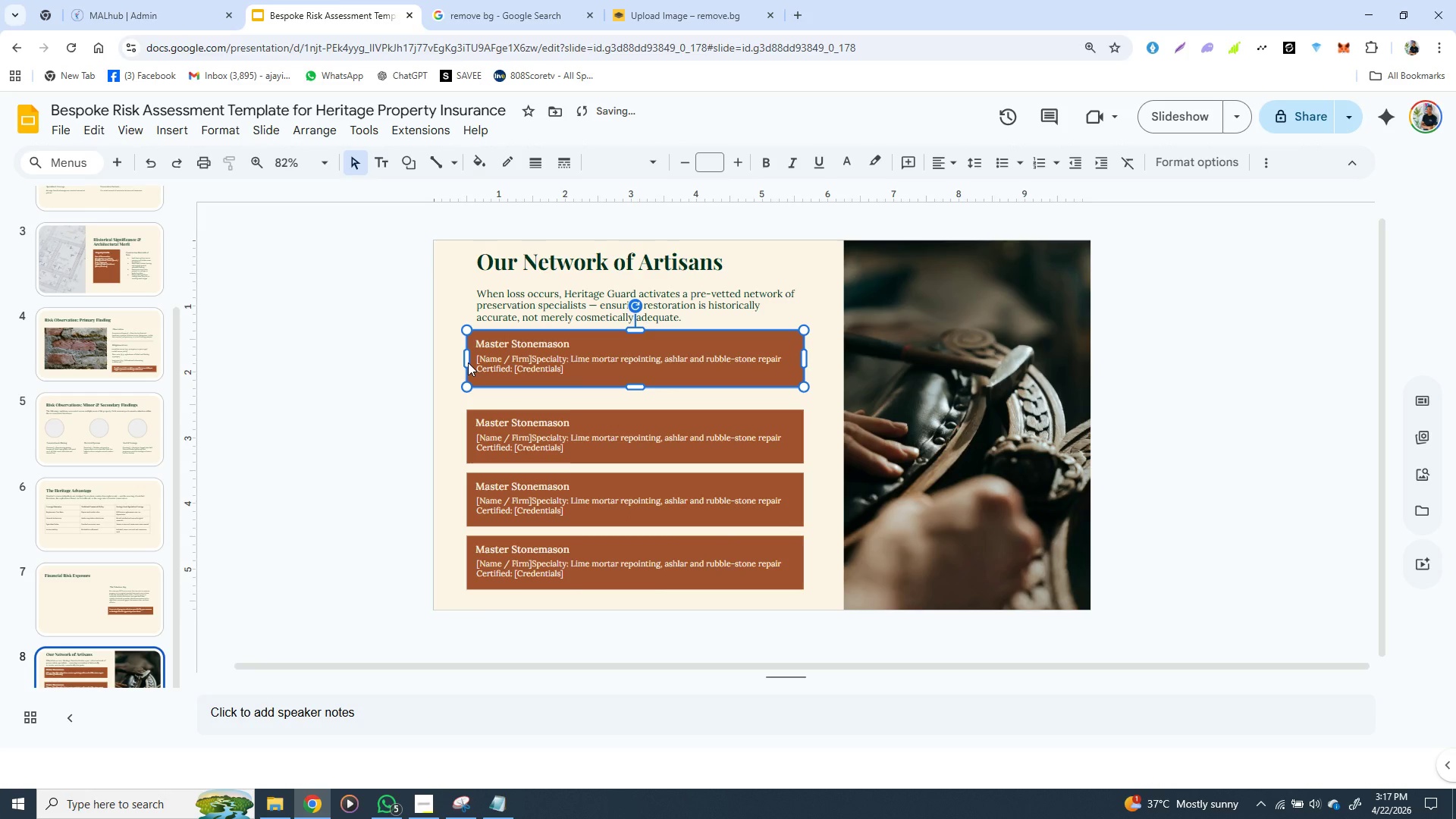 
key(ArrowUp)
 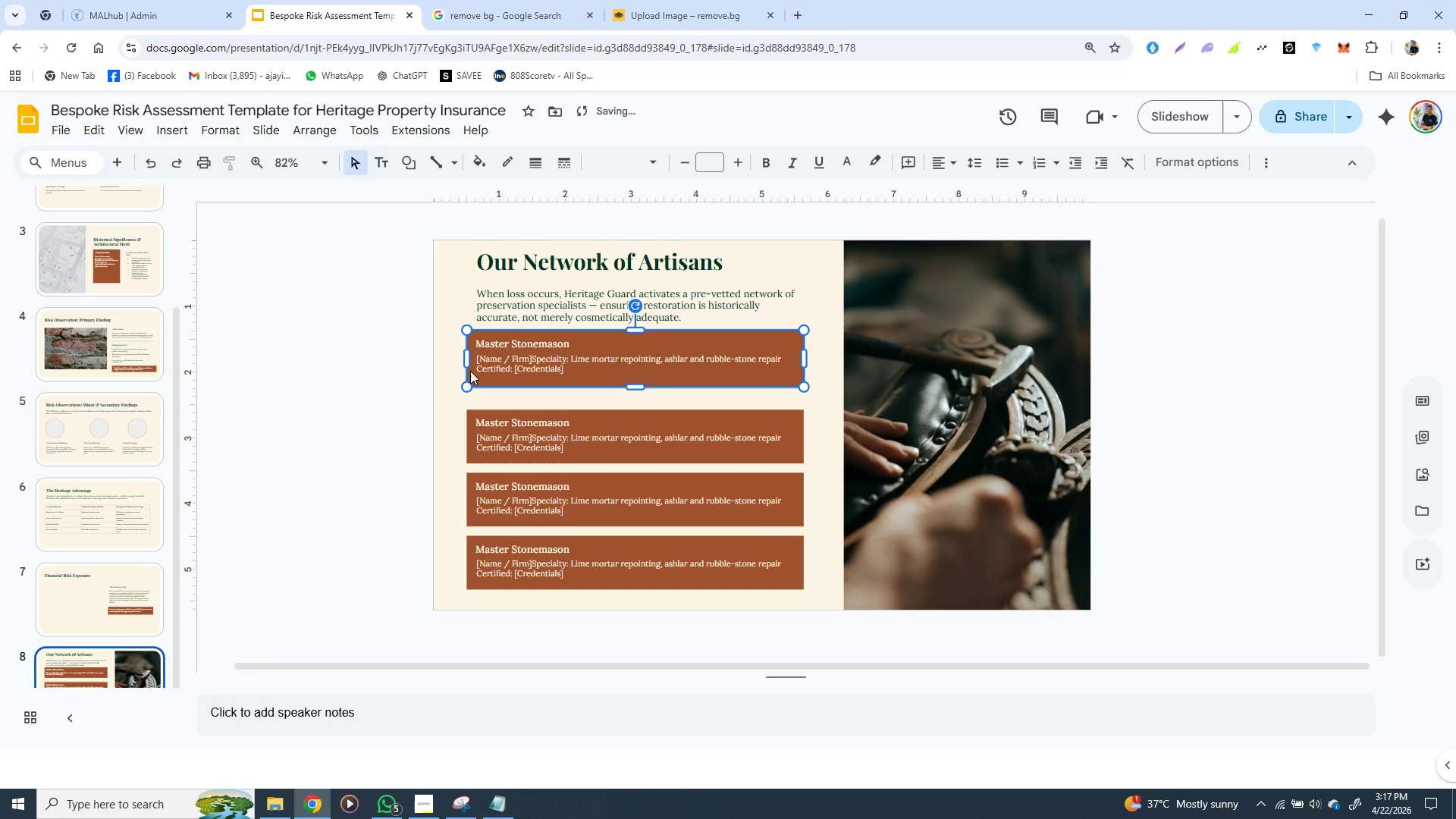 
key(ArrowUp)
 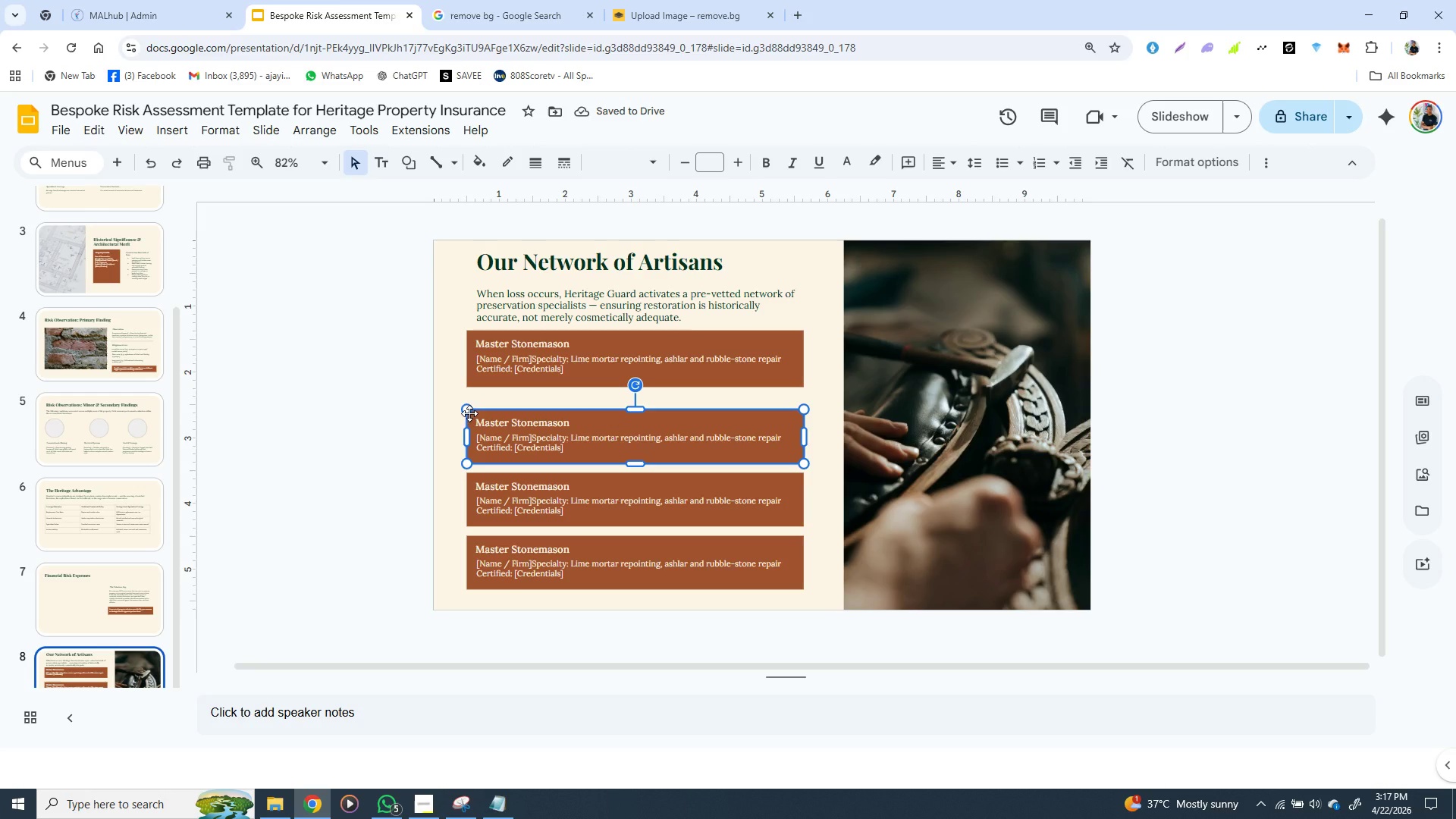 
left_click([469, 413])
 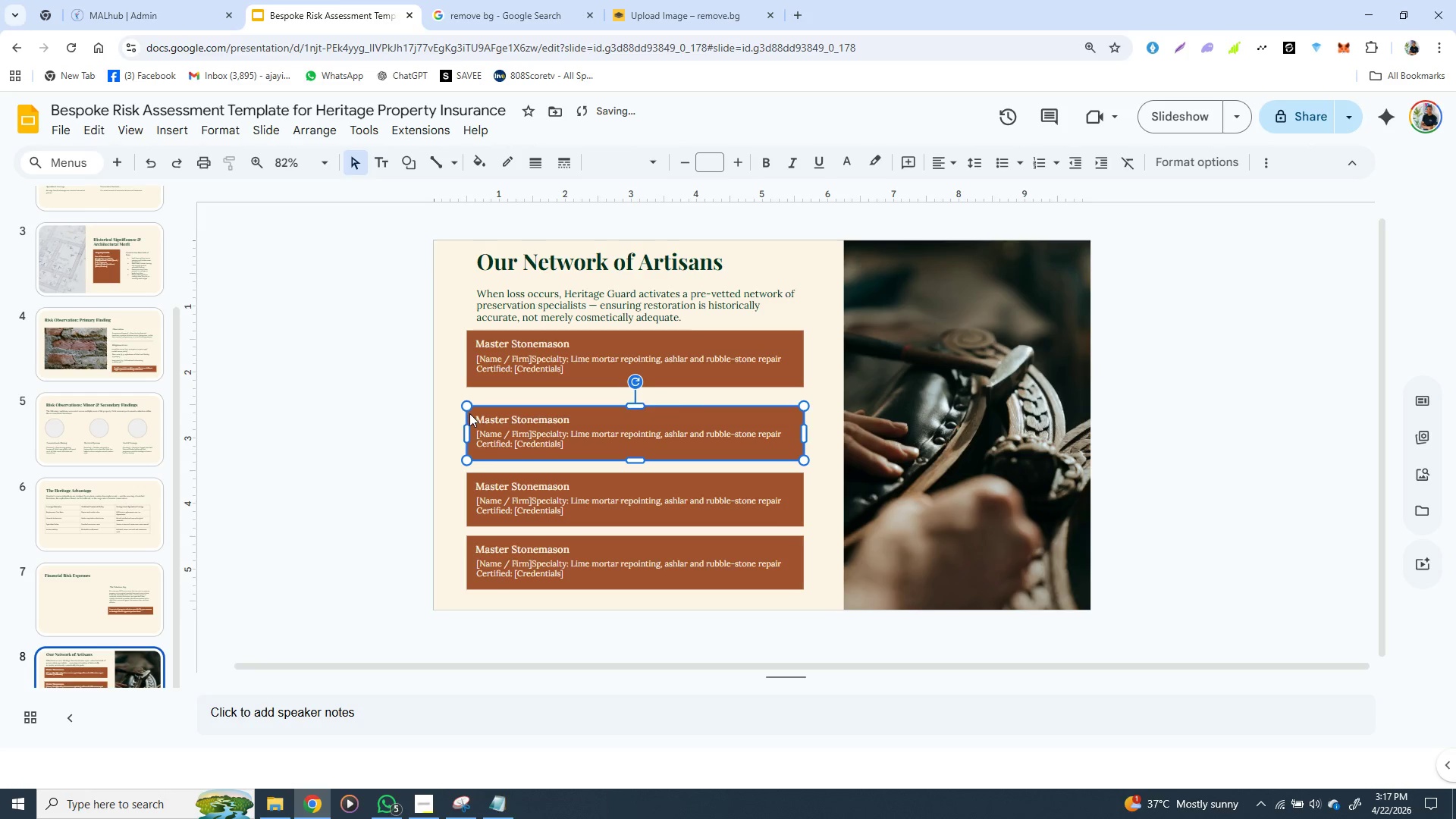 
hold_key(key=ArrowUp, duration=1.02)
 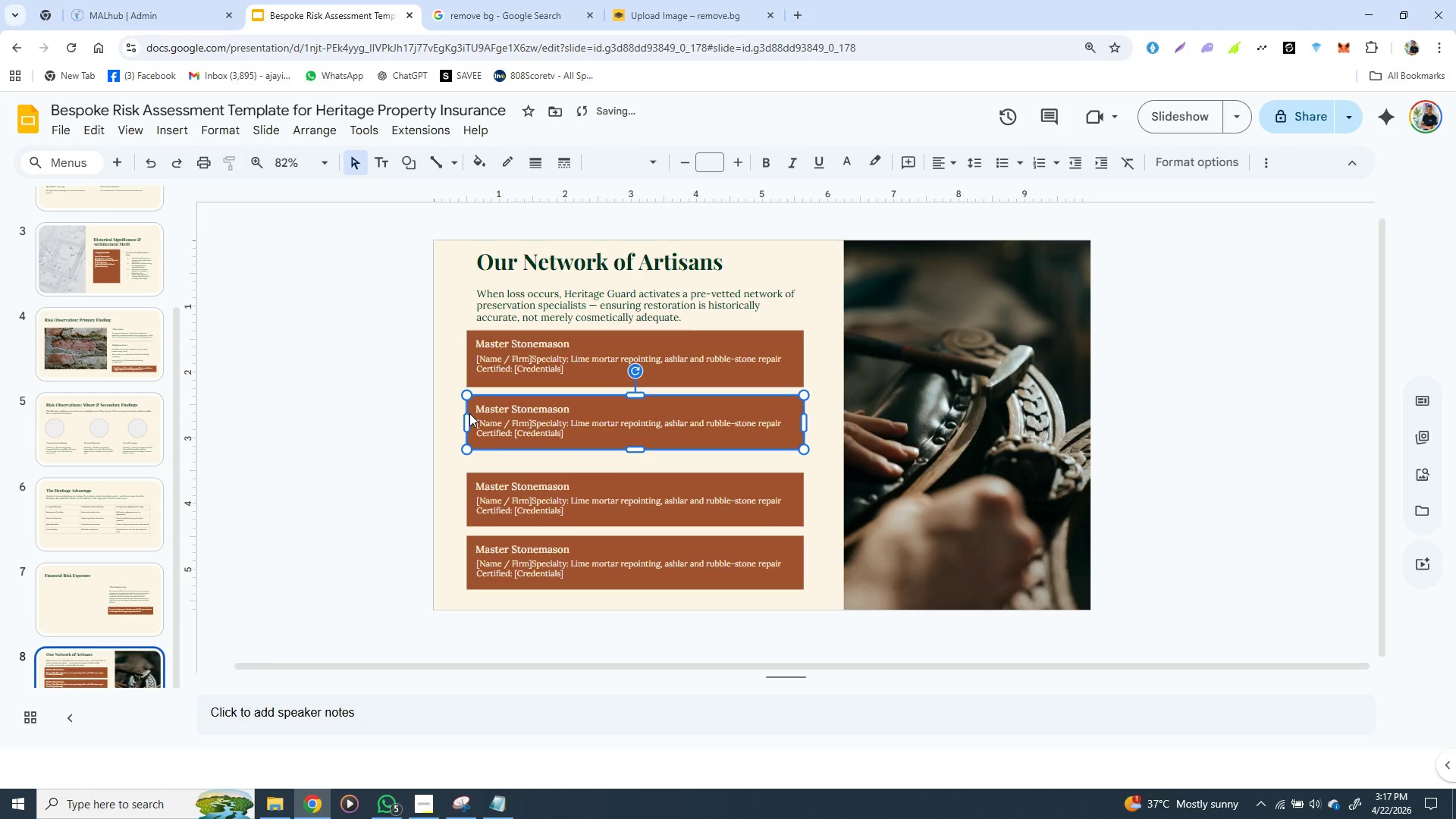 
key(ArrowUp)
 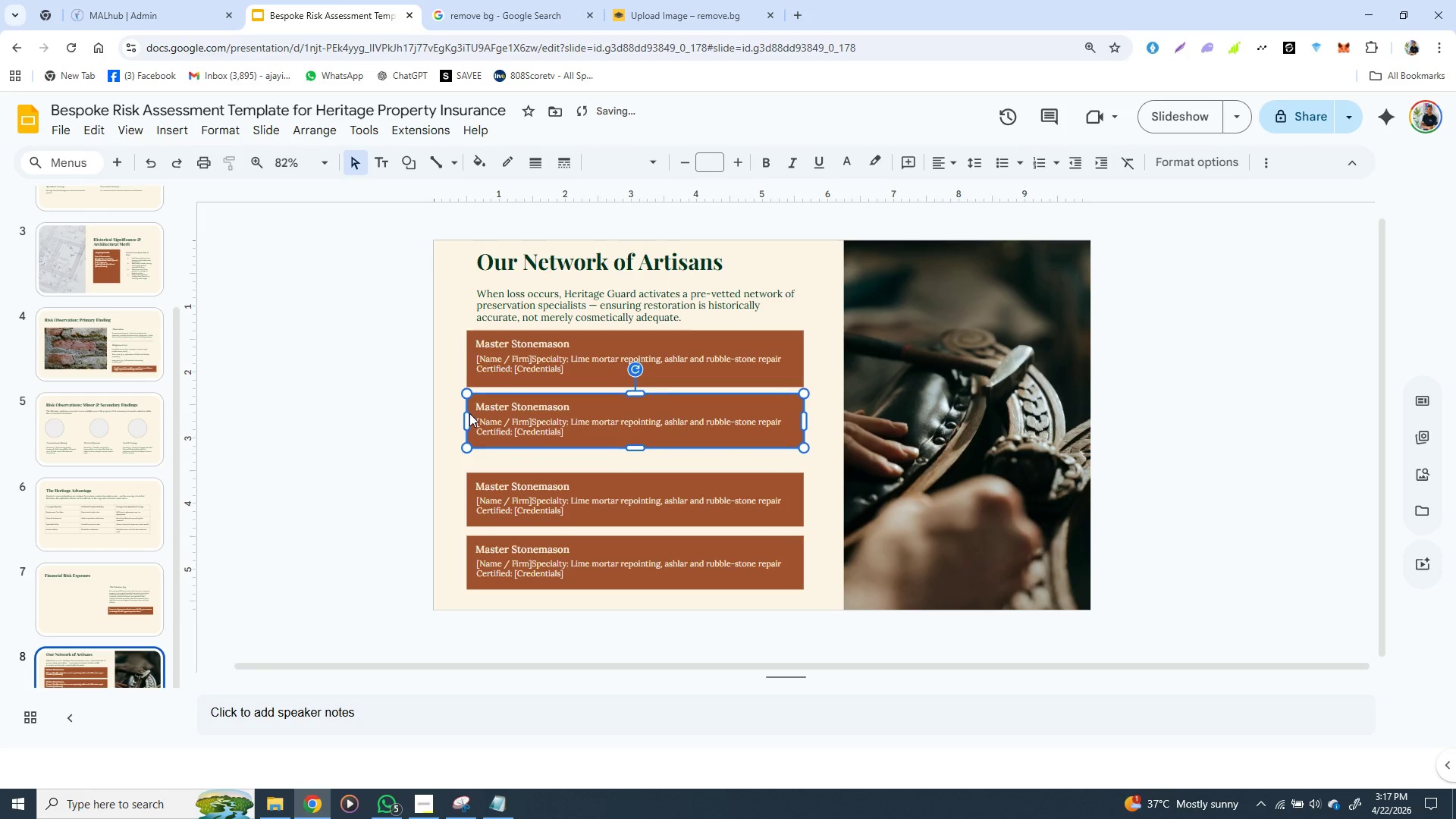 
key(ArrowUp)
 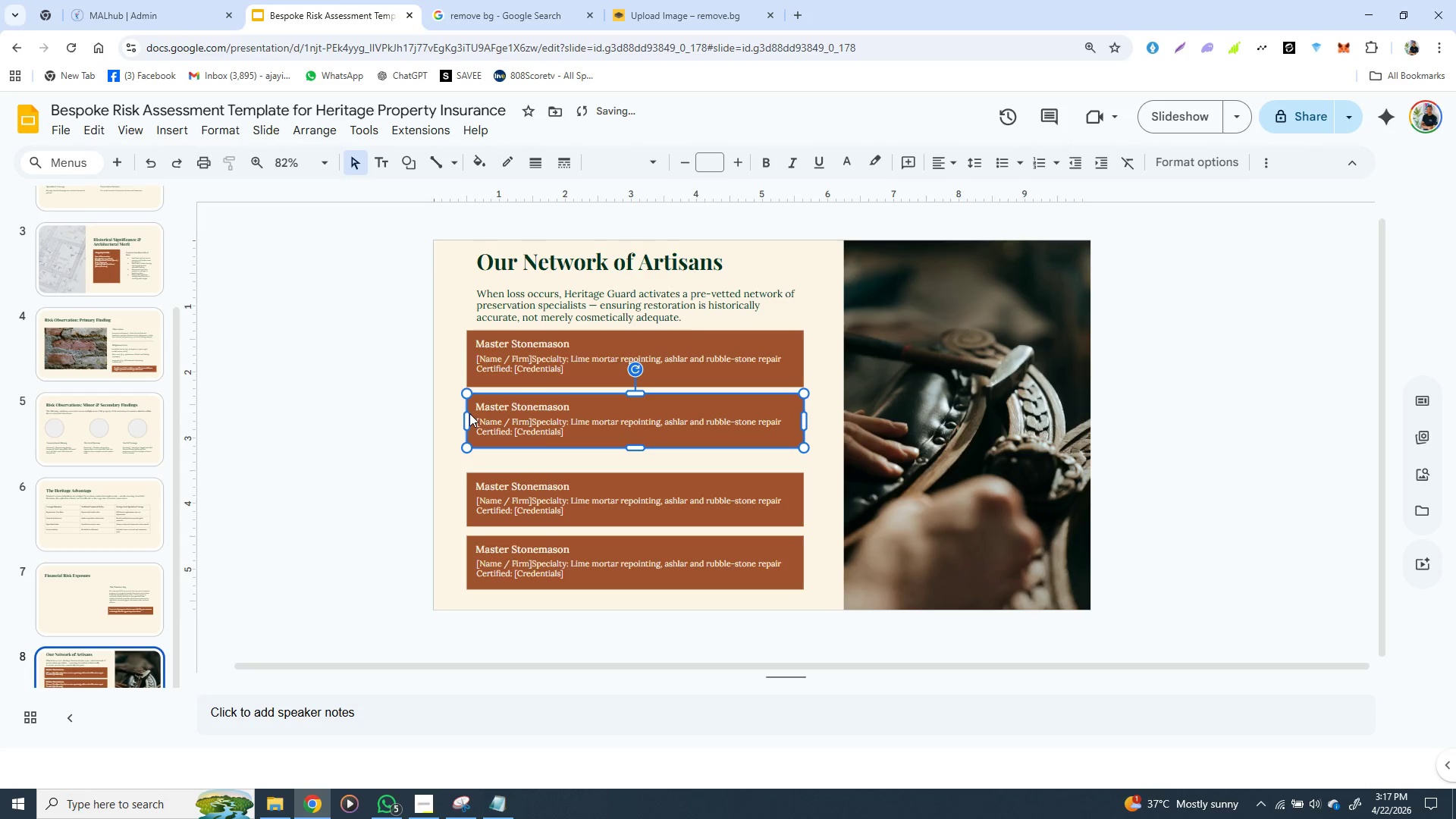 
key(ArrowUp)
 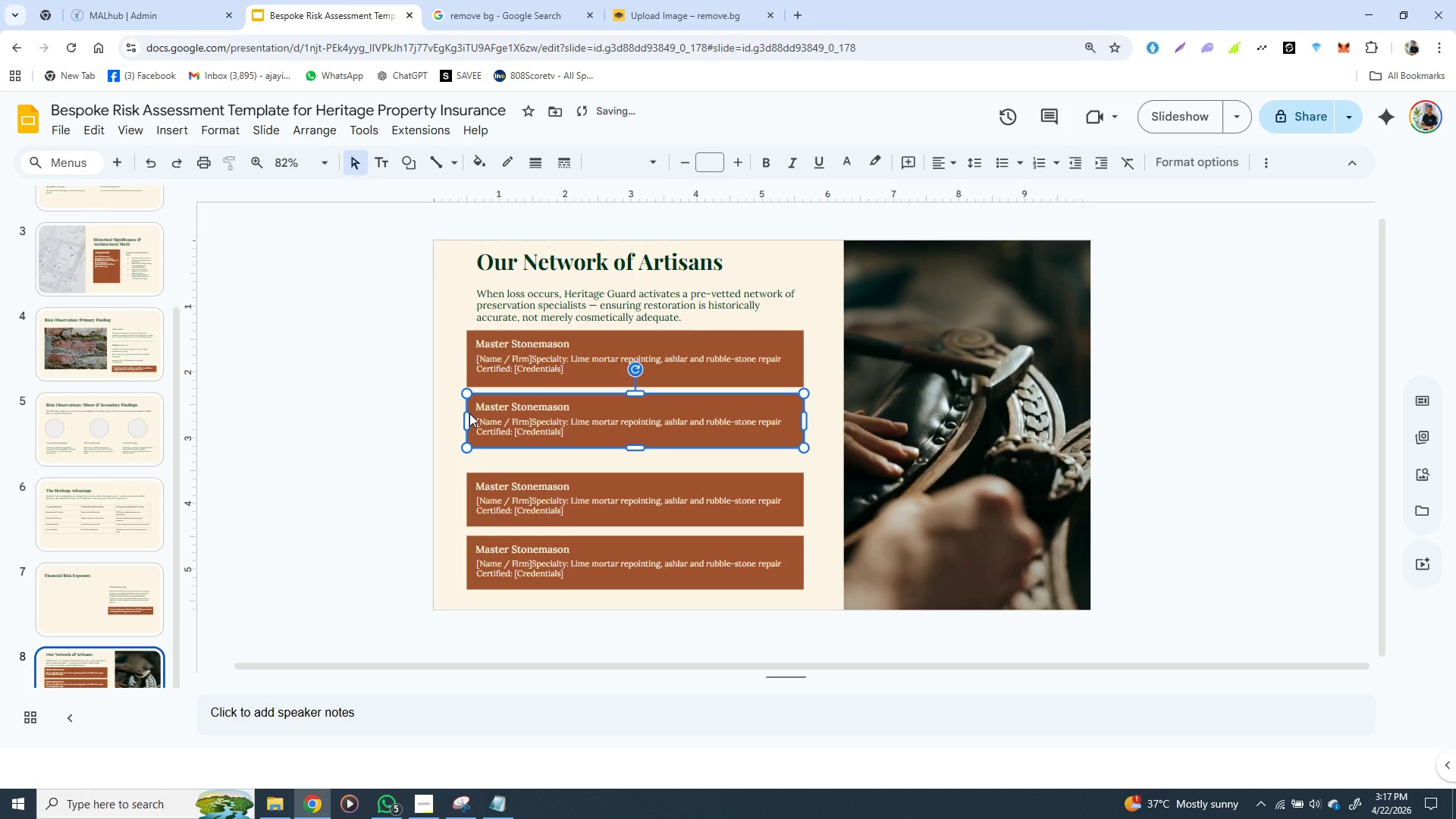 
key(ArrowUp)
 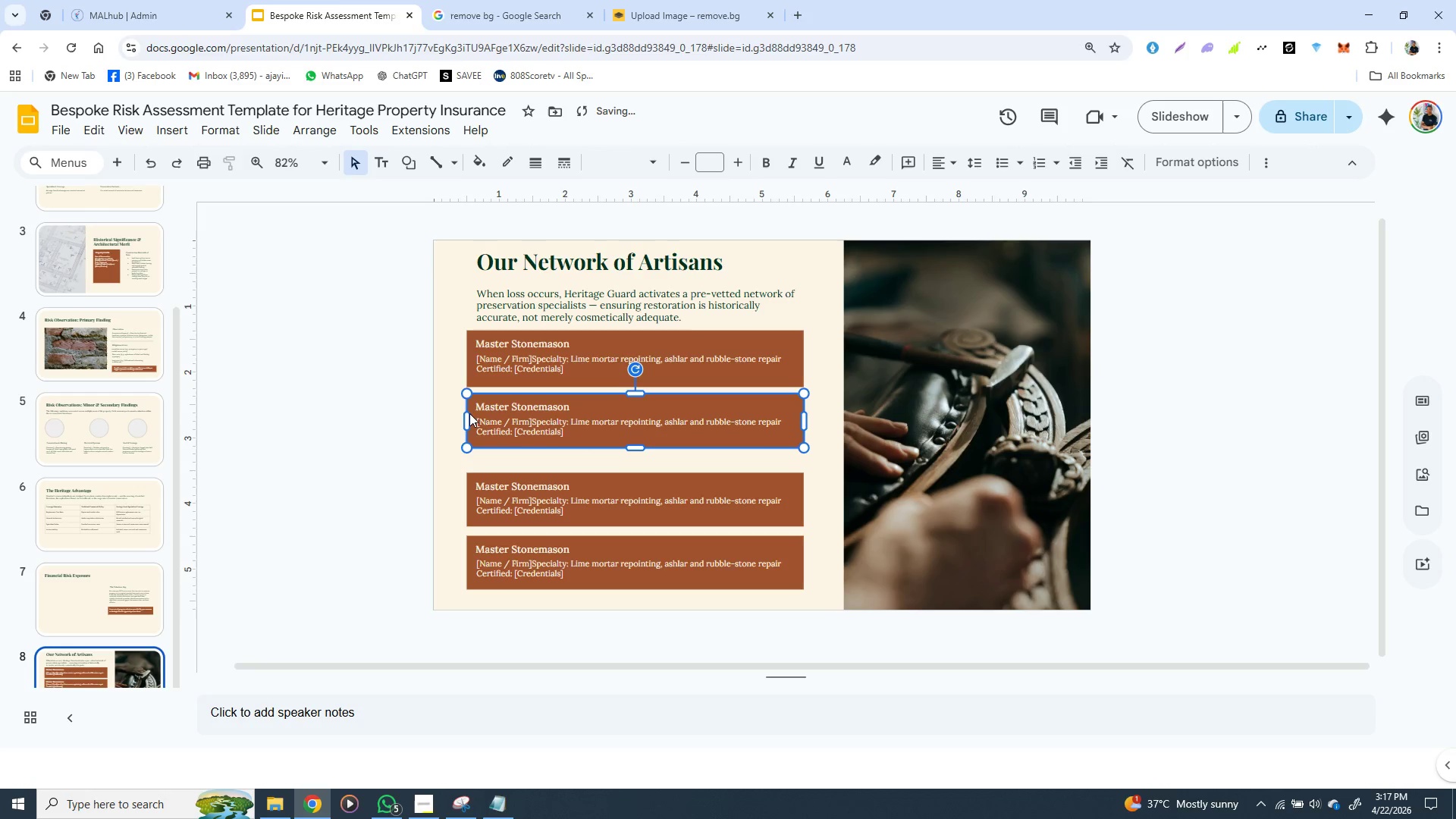 
key(ArrowUp)
 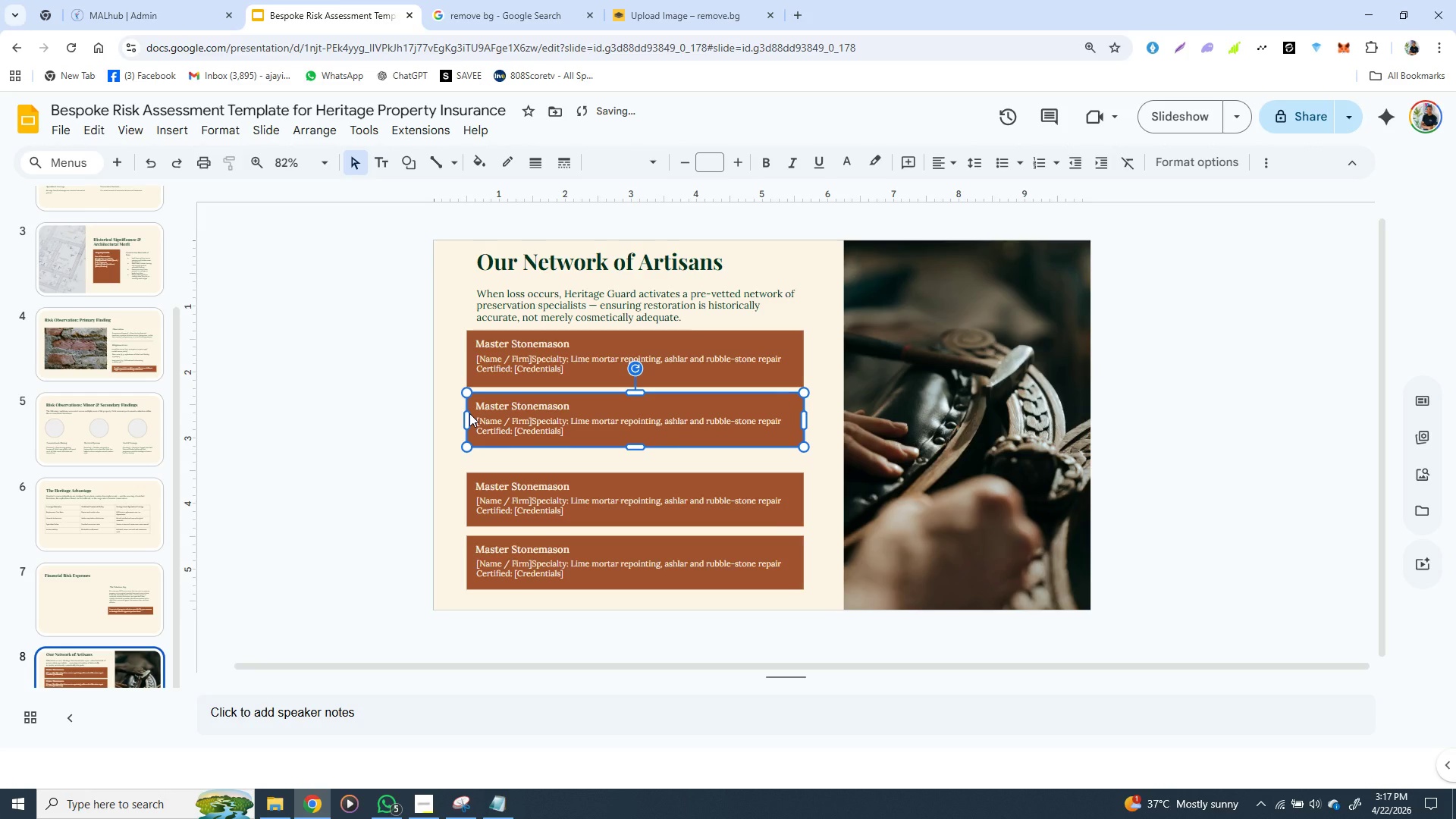 
key(ArrowUp)
 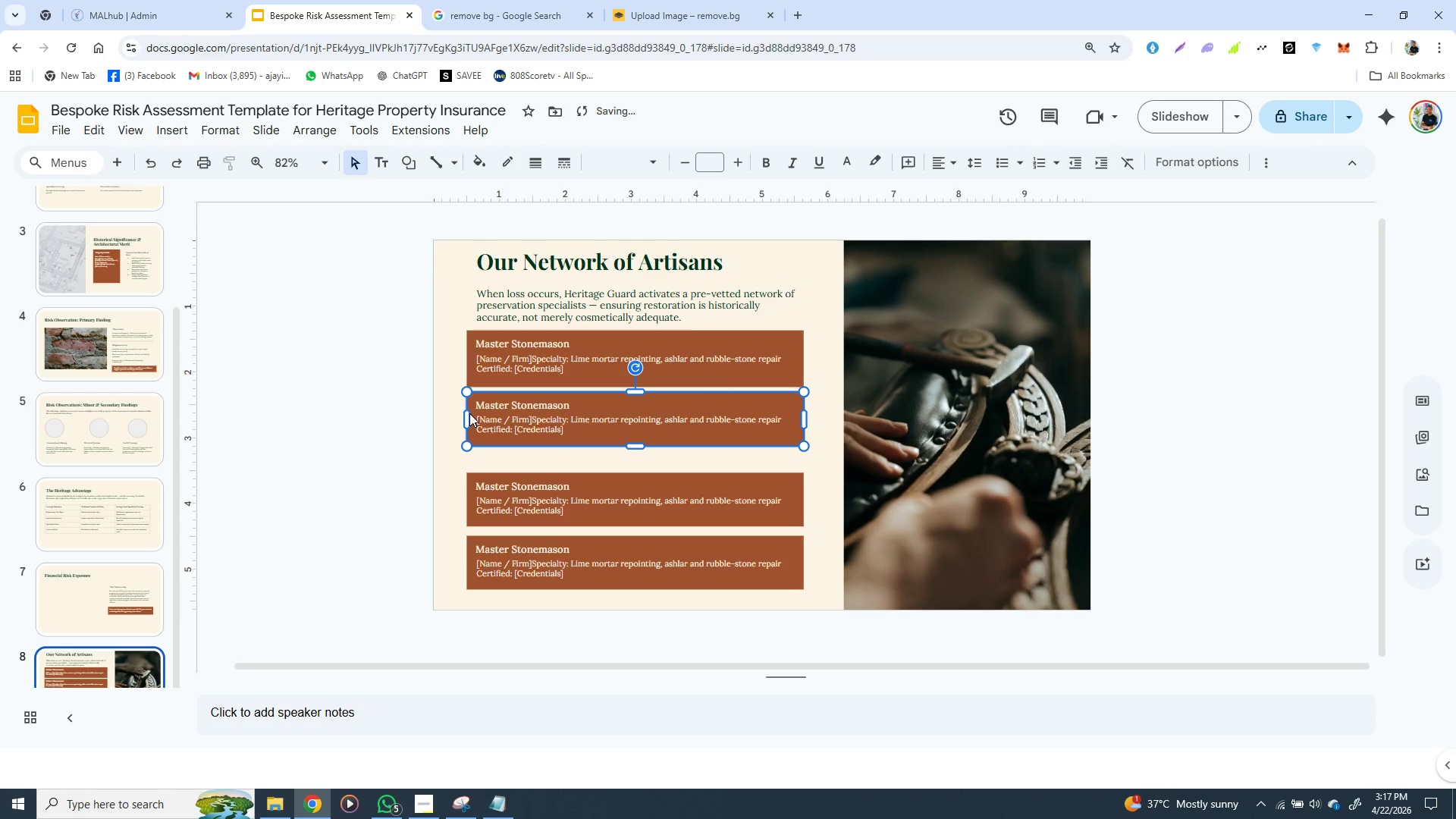 
key(ArrowUp)
 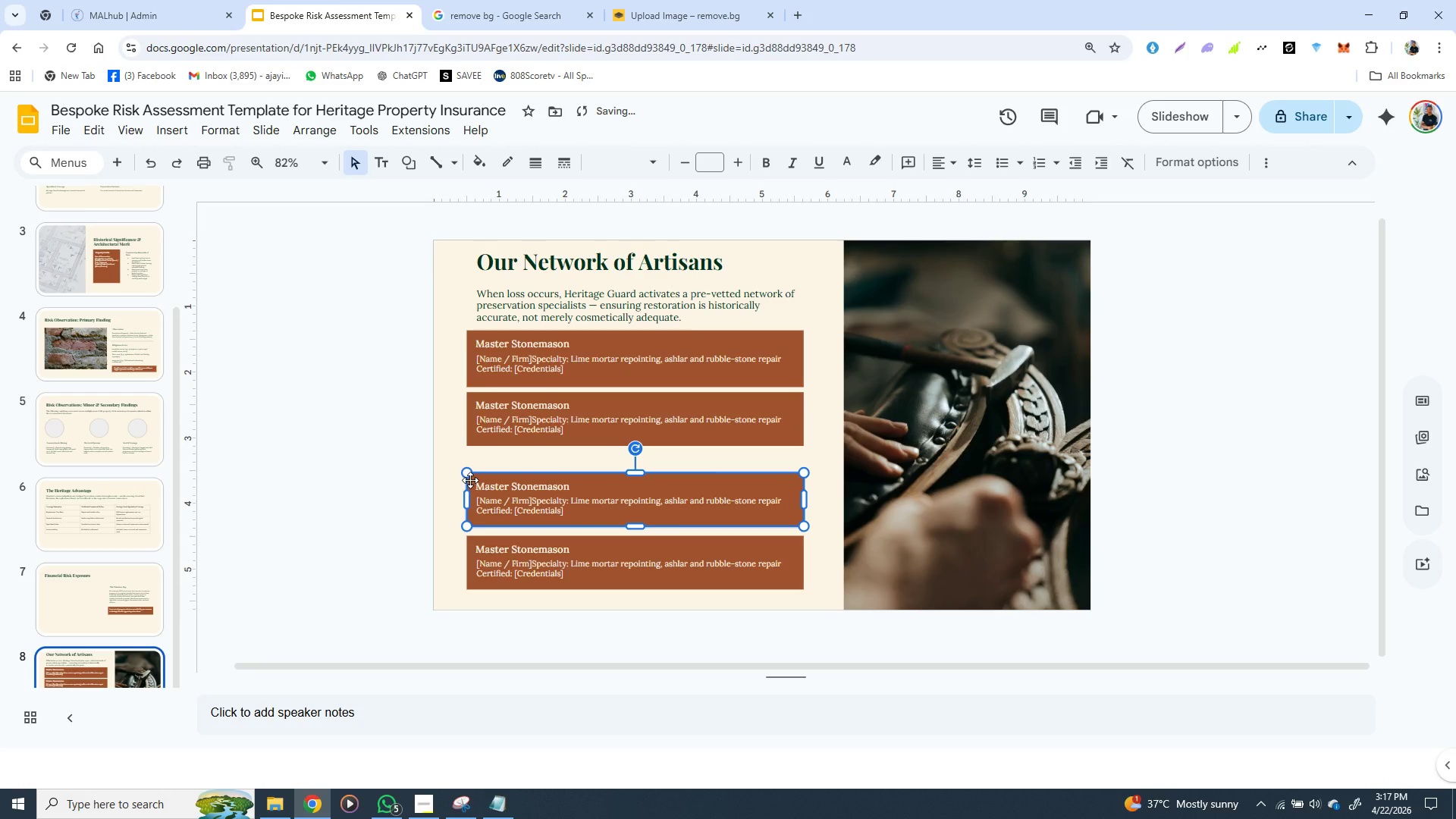 
left_click([470, 480])
 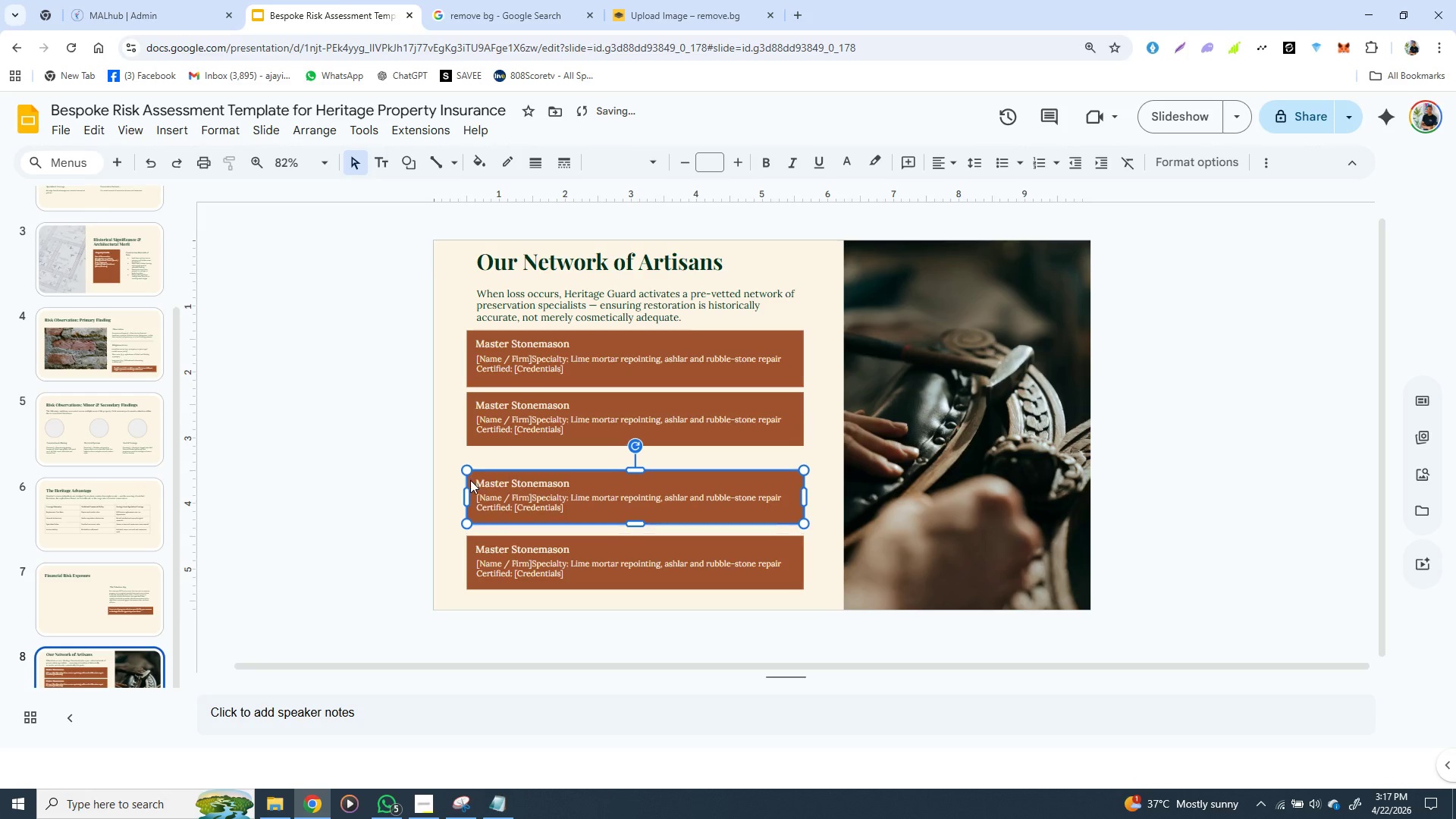 
hold_key(key=ArrowUp, duration=1.45)
 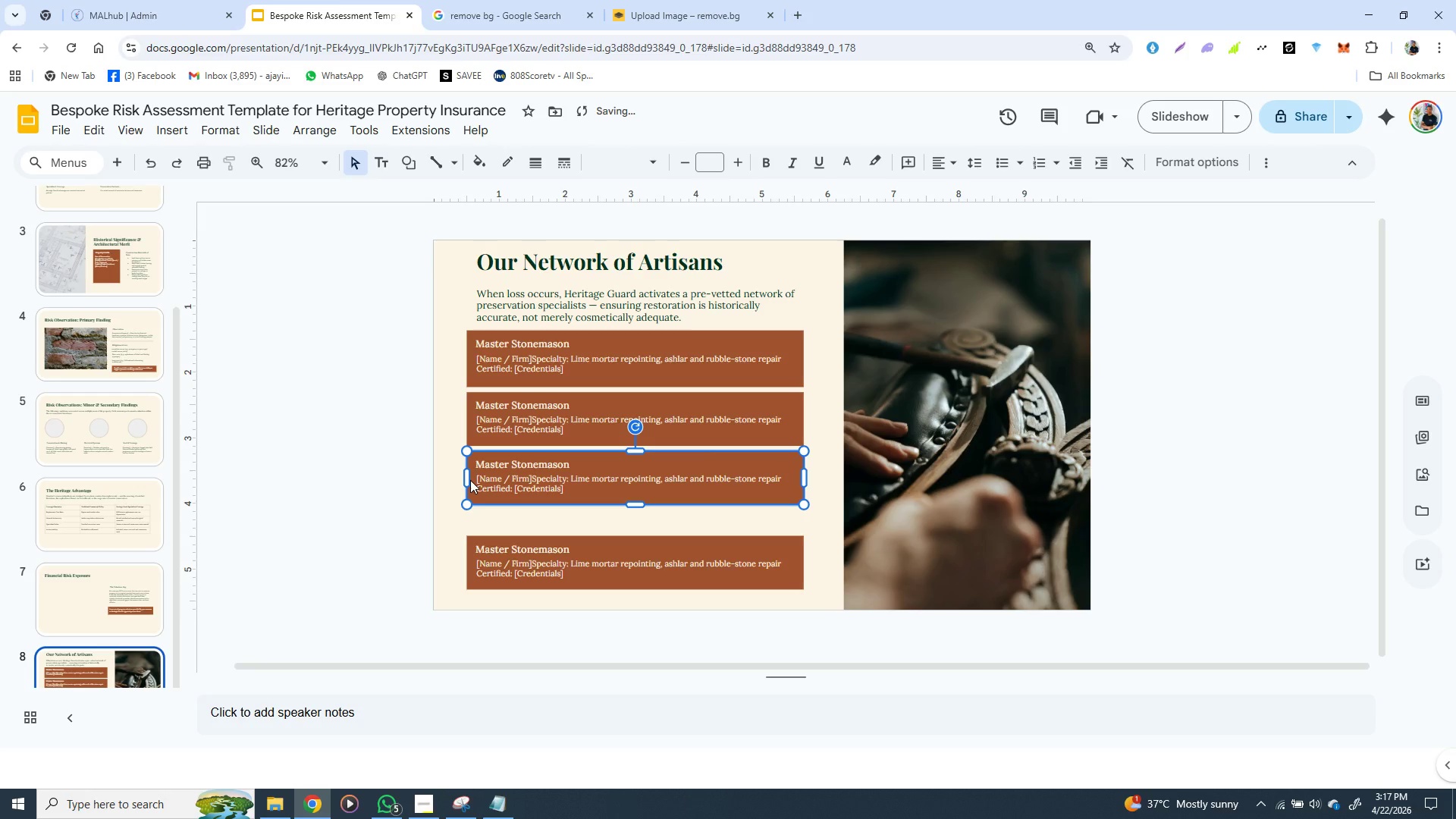 
key(ArrowUp)
 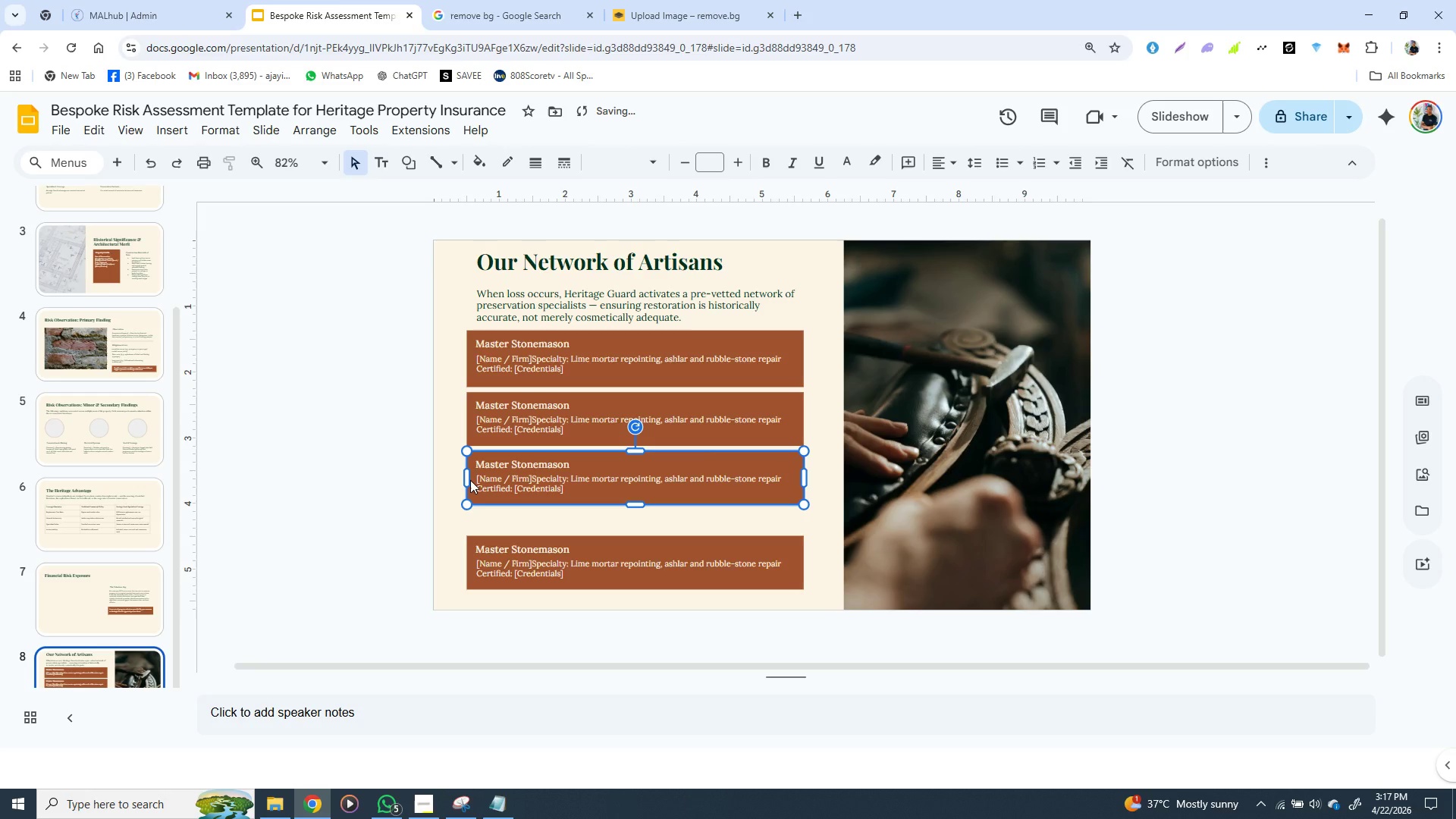 
key(ArrowUp)
 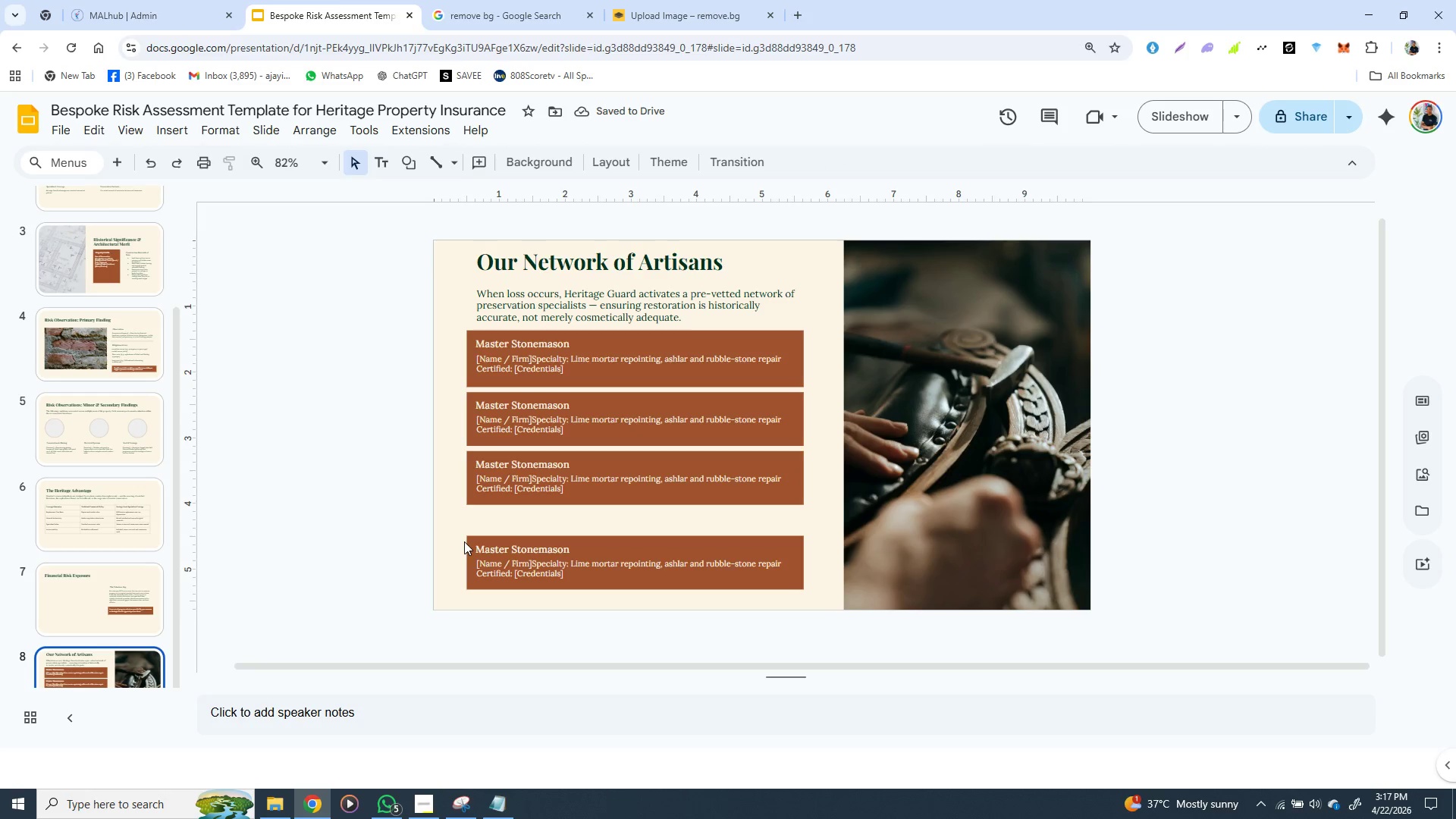 
left_click([464, 541])
 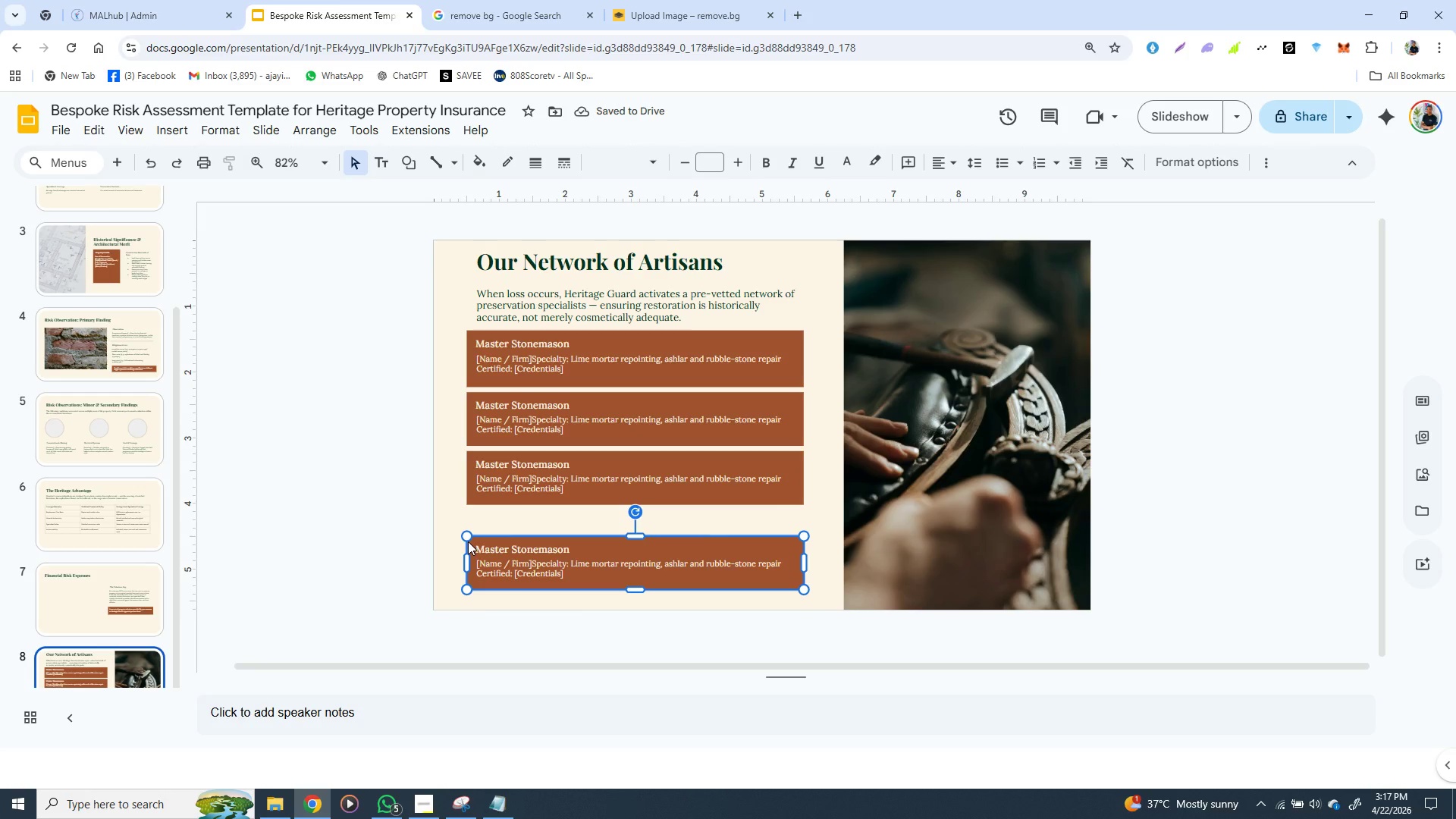 
left_click([468, 541])
 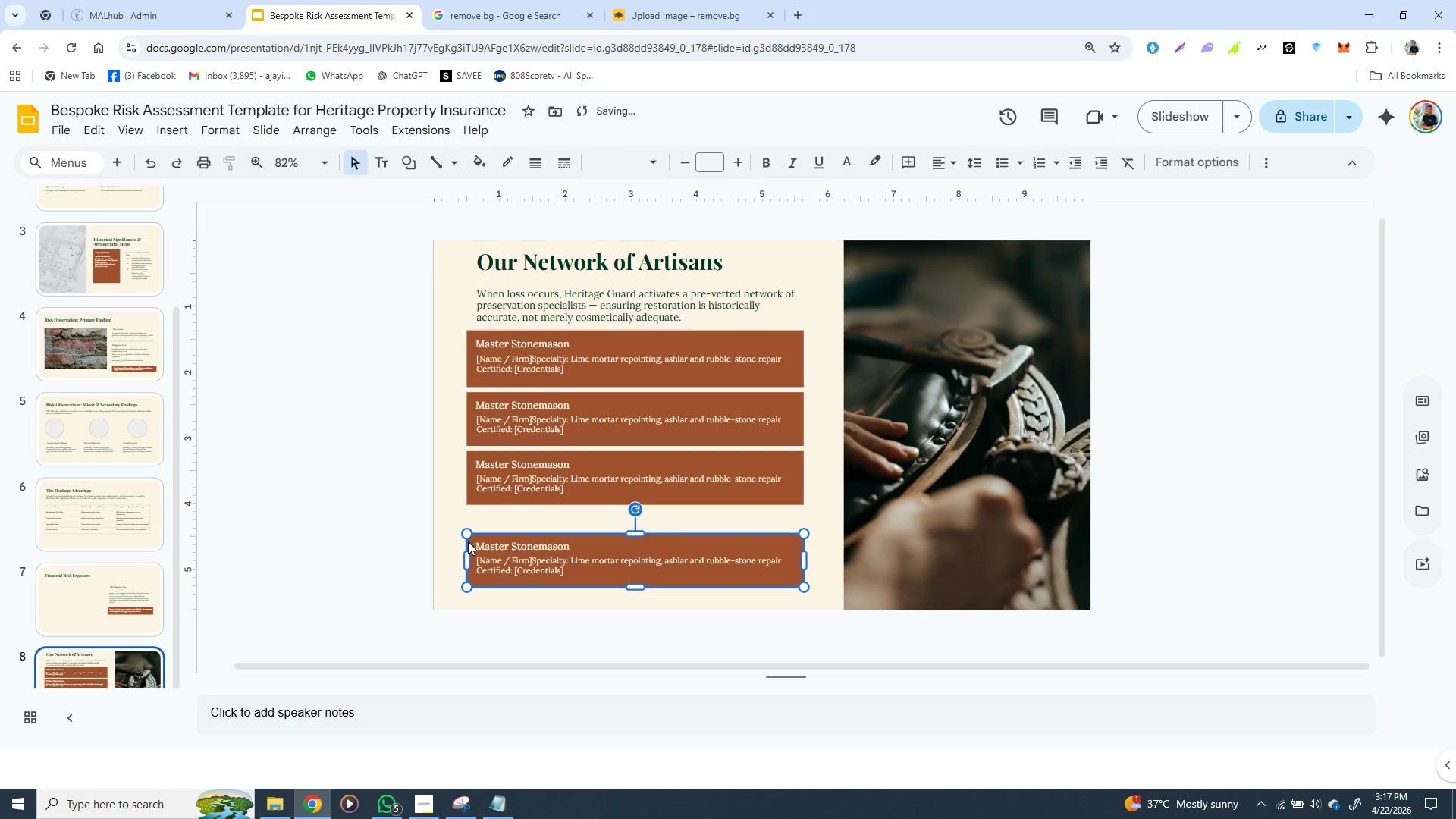 
hold_key(key=ArrowUp, duration=1.44)
 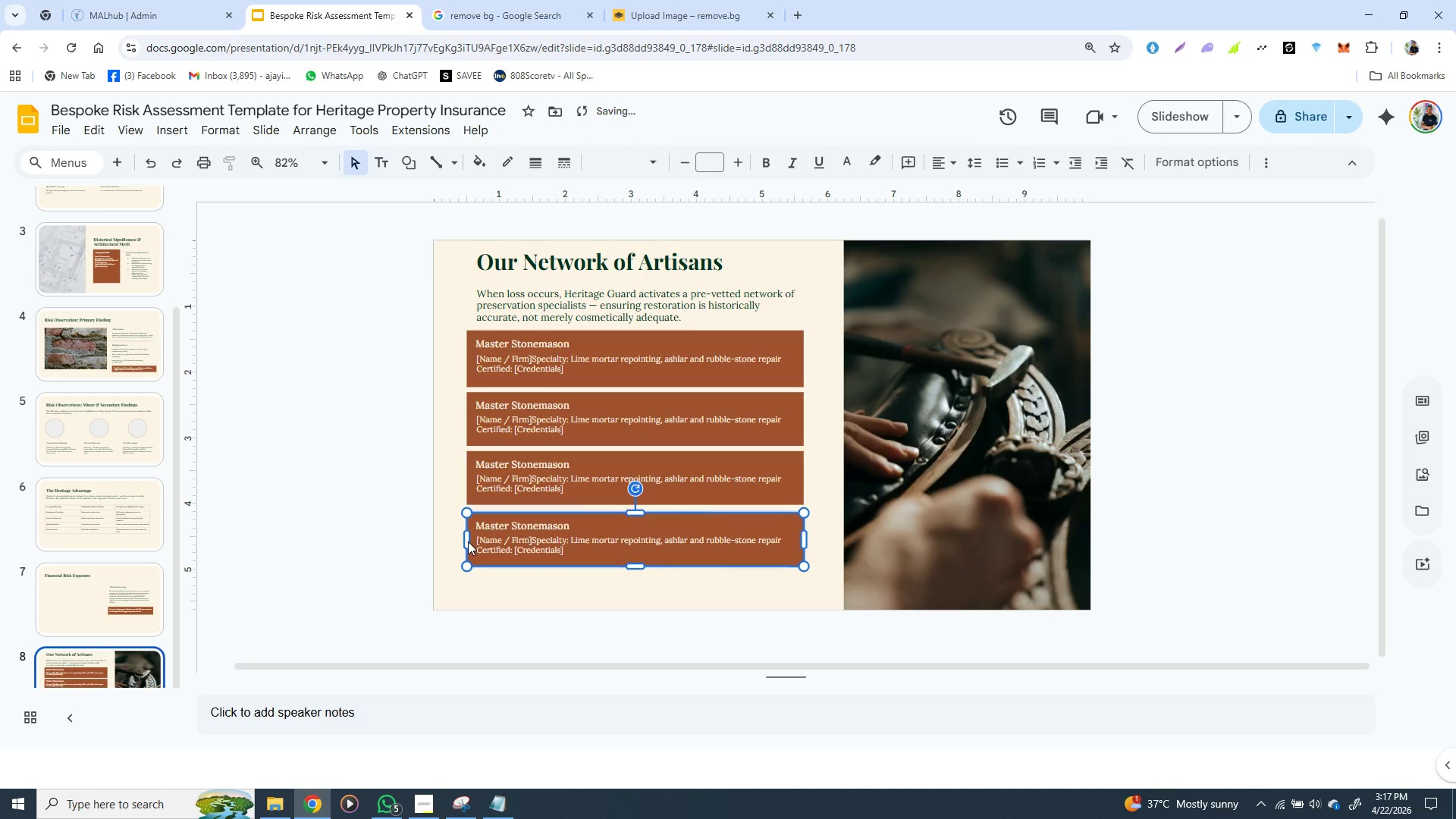 
key(ArrowUp)
 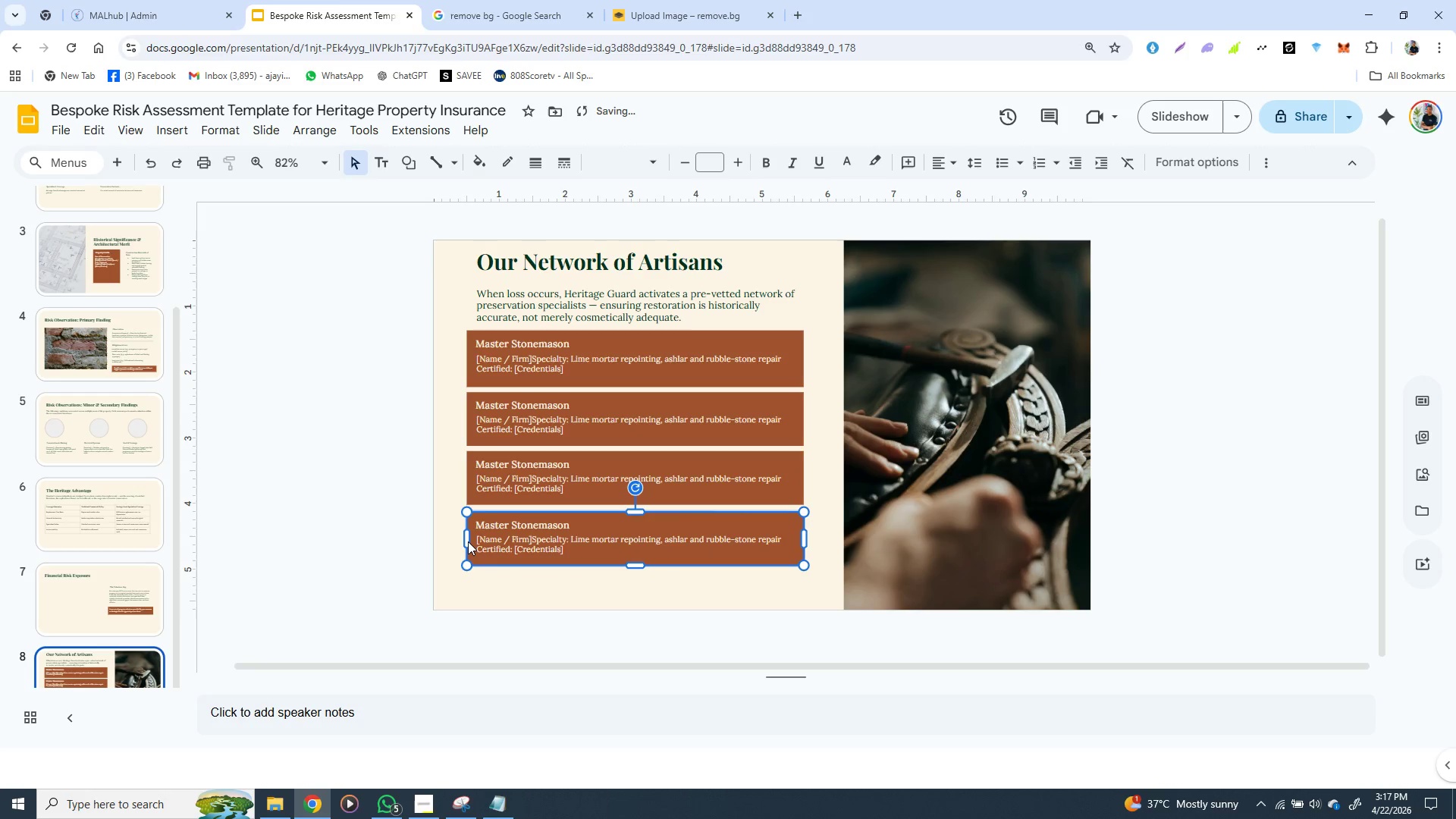 
key(ArrowUp)
 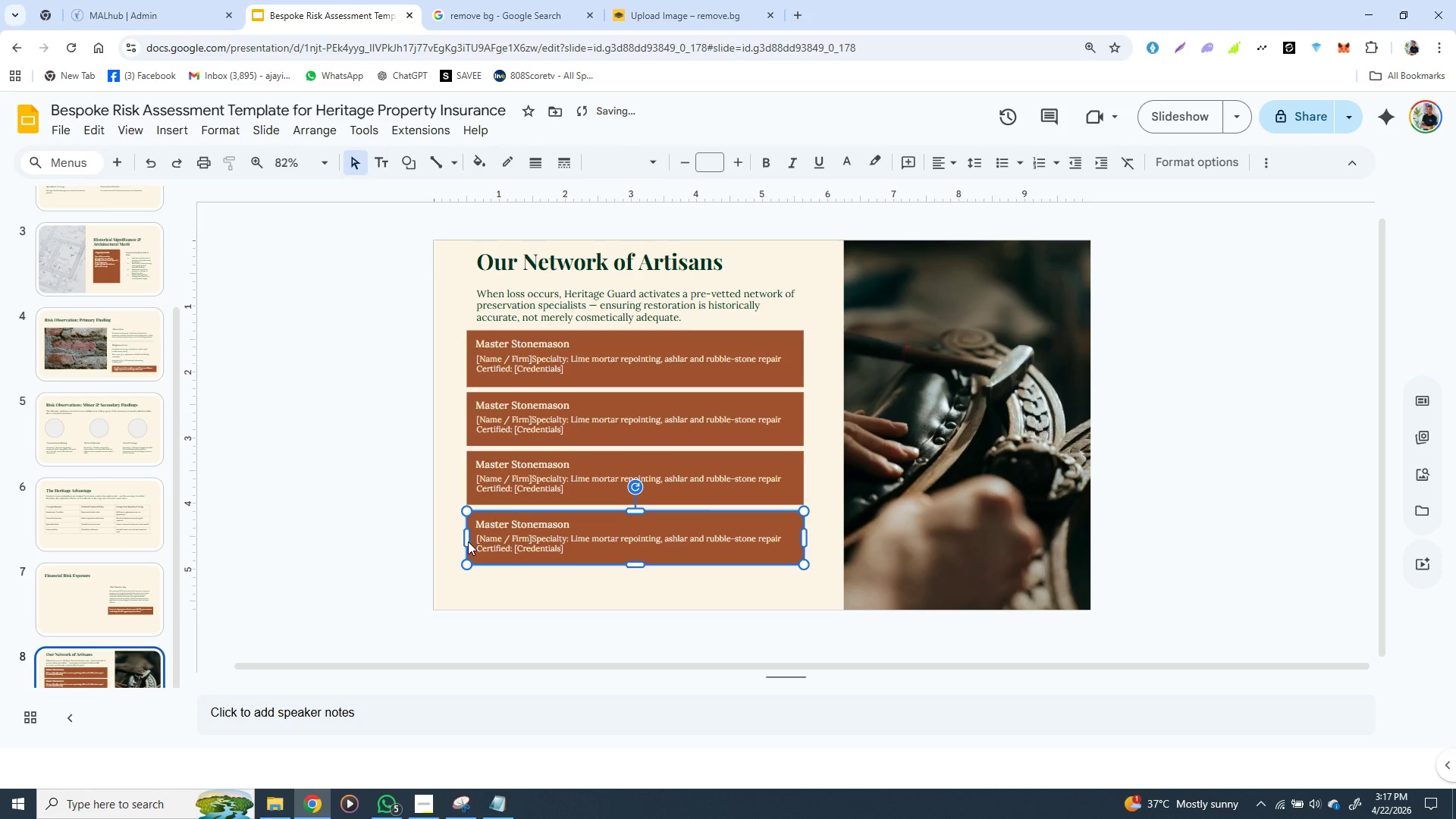 
key(ArrowUp)
 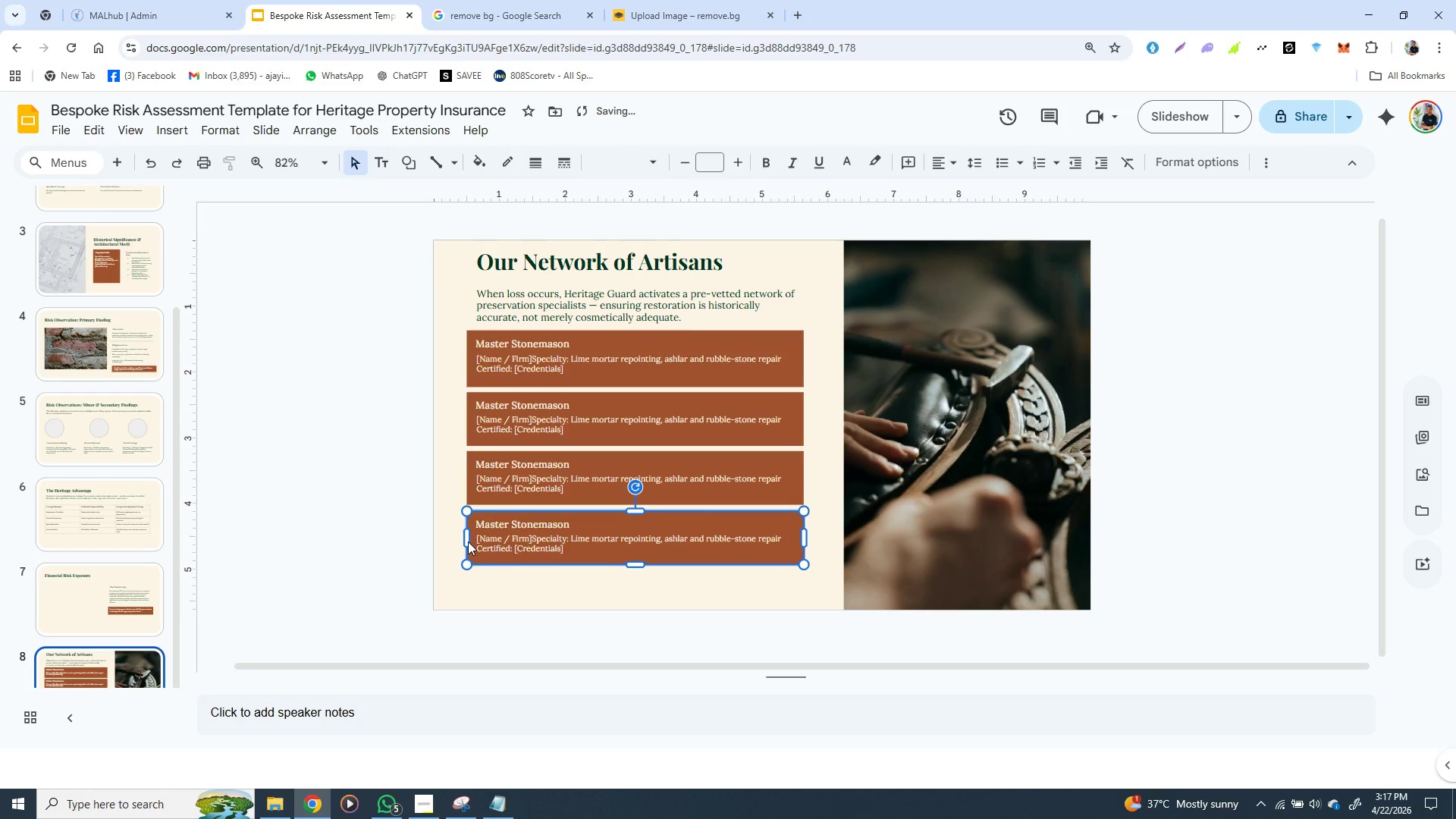 
key(ArrowUp)
 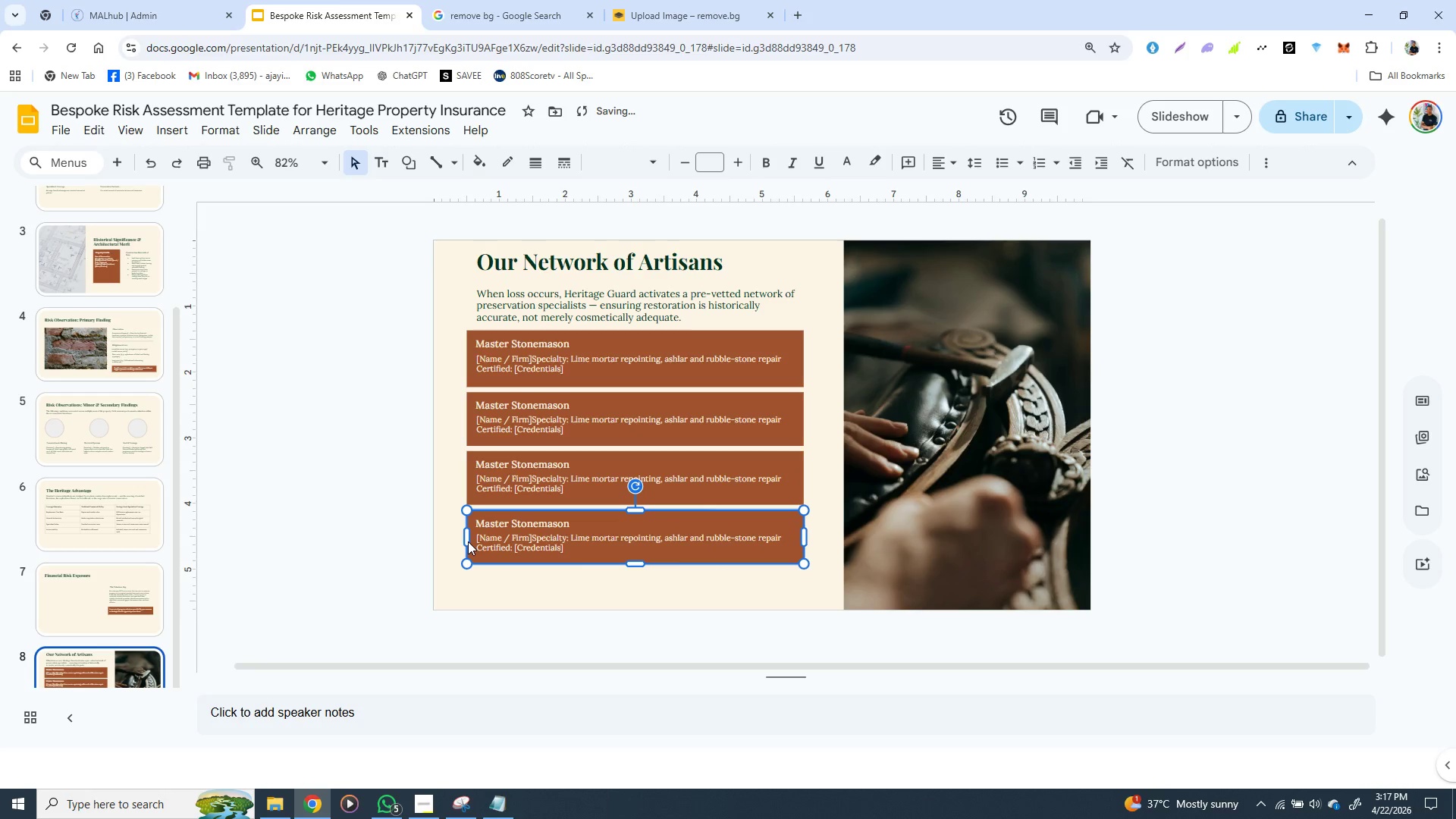 
key(ArrowUp)
 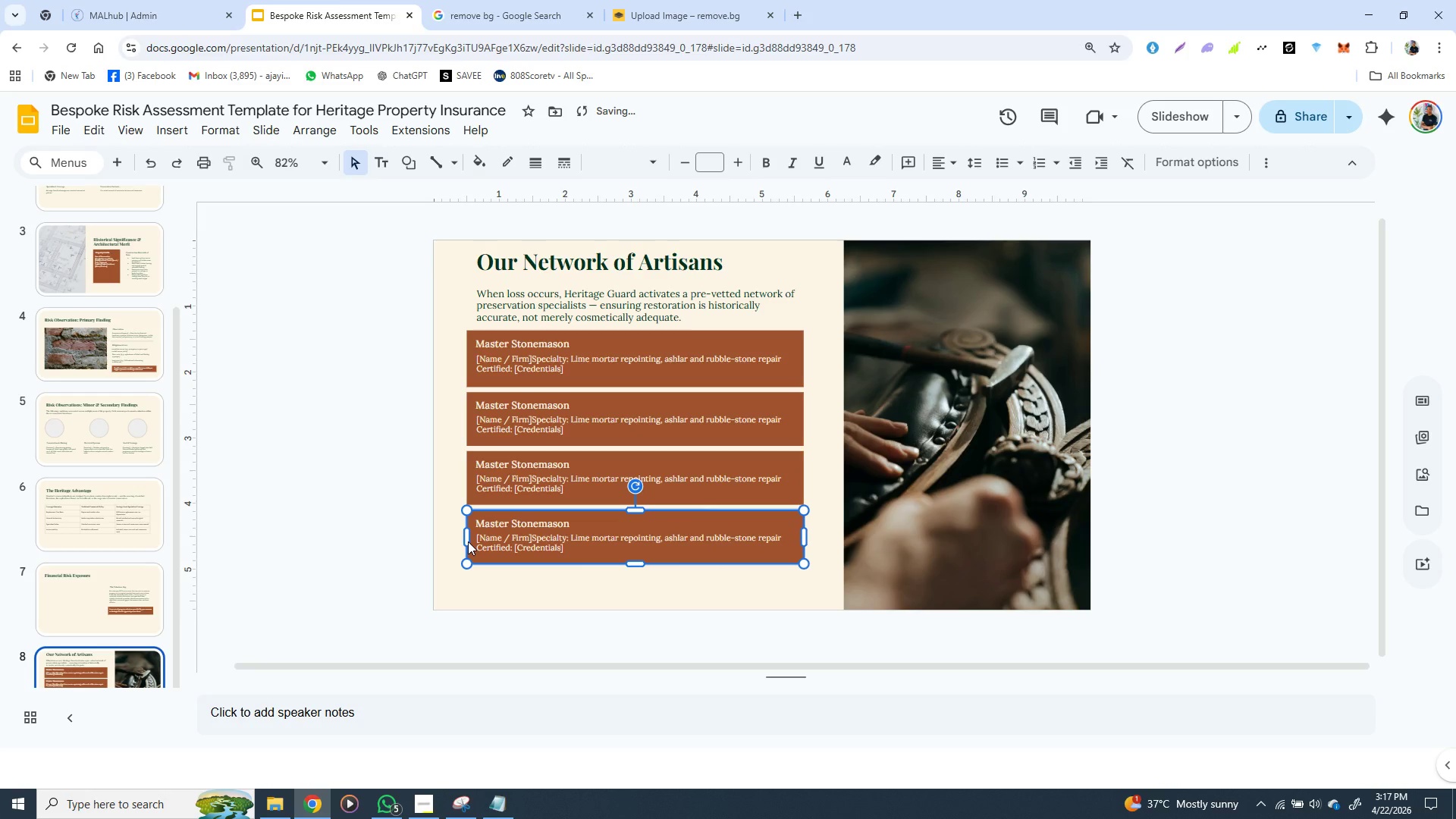 
key(ArrowUp)
 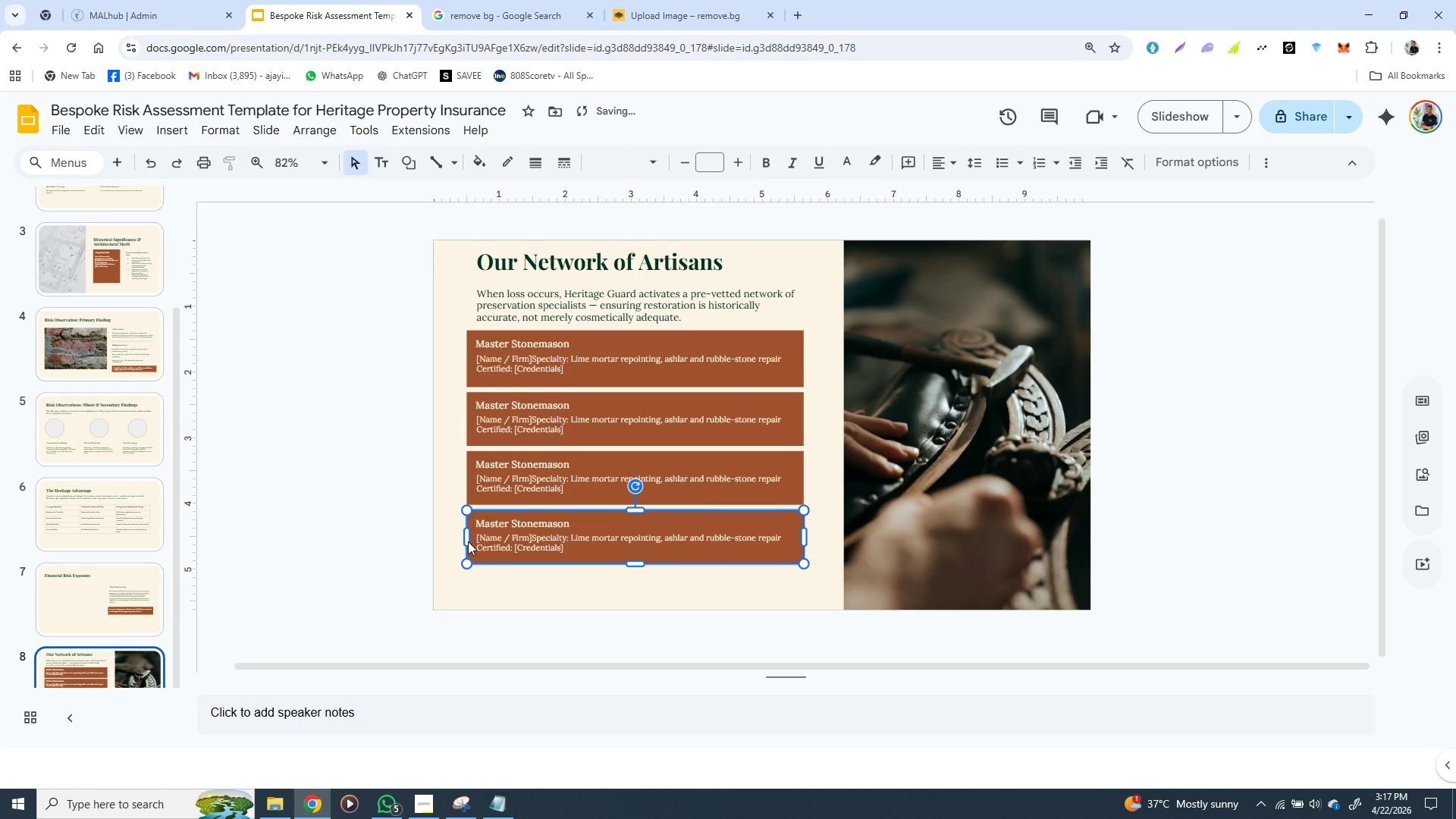 
key(ArrowUp)
 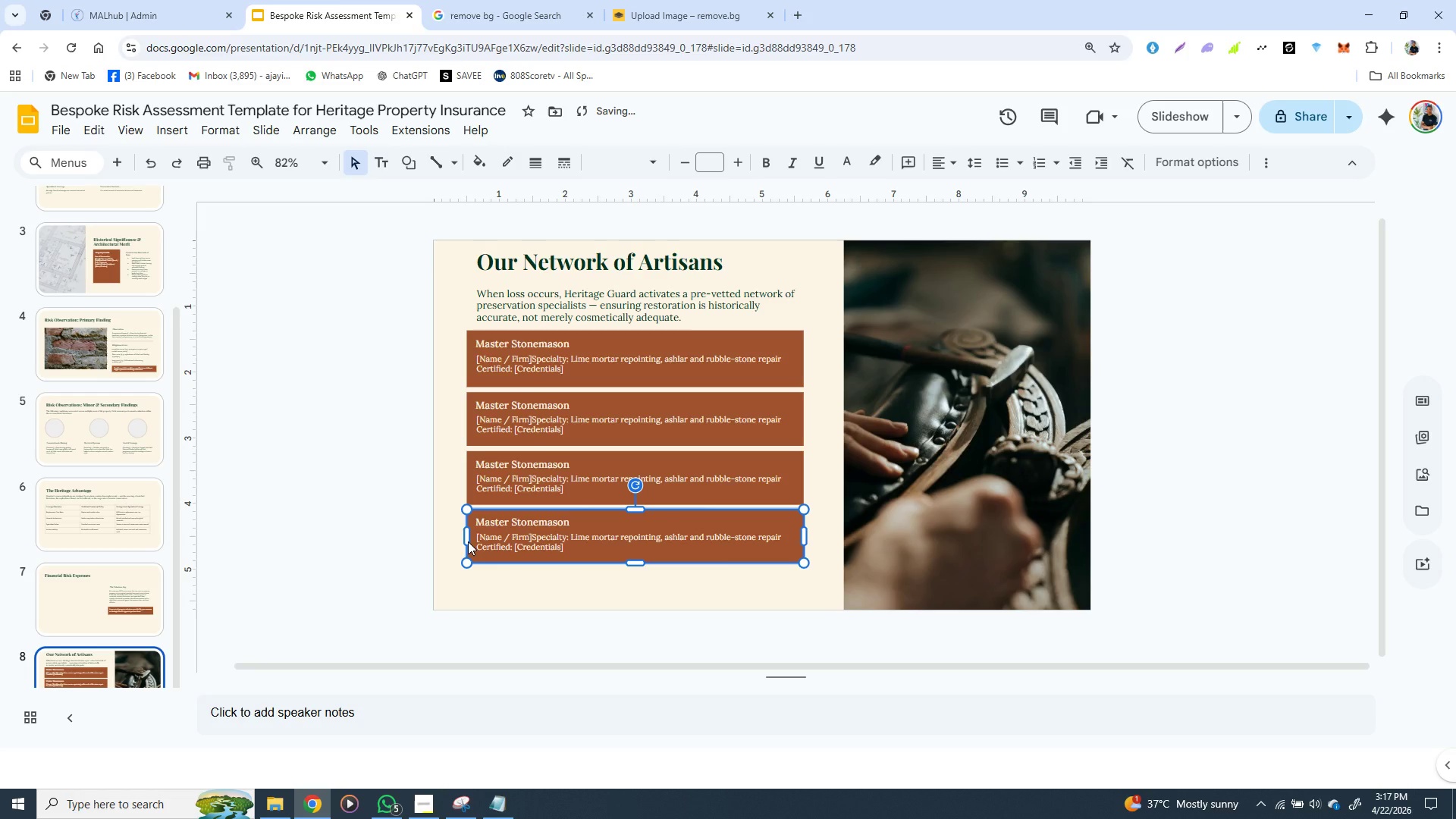 
key(ArrowUp)
 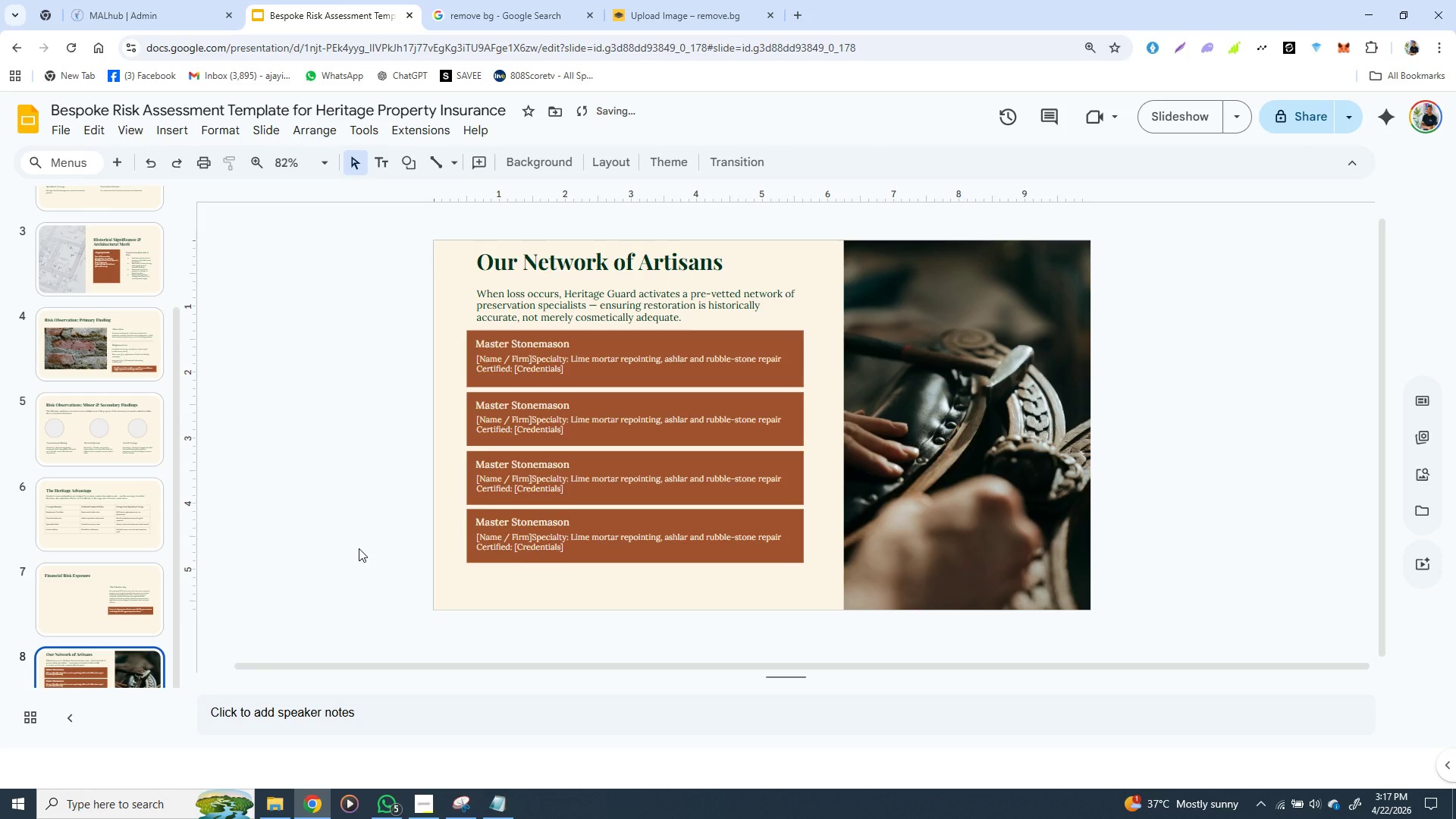 
left_click([359, 548])
 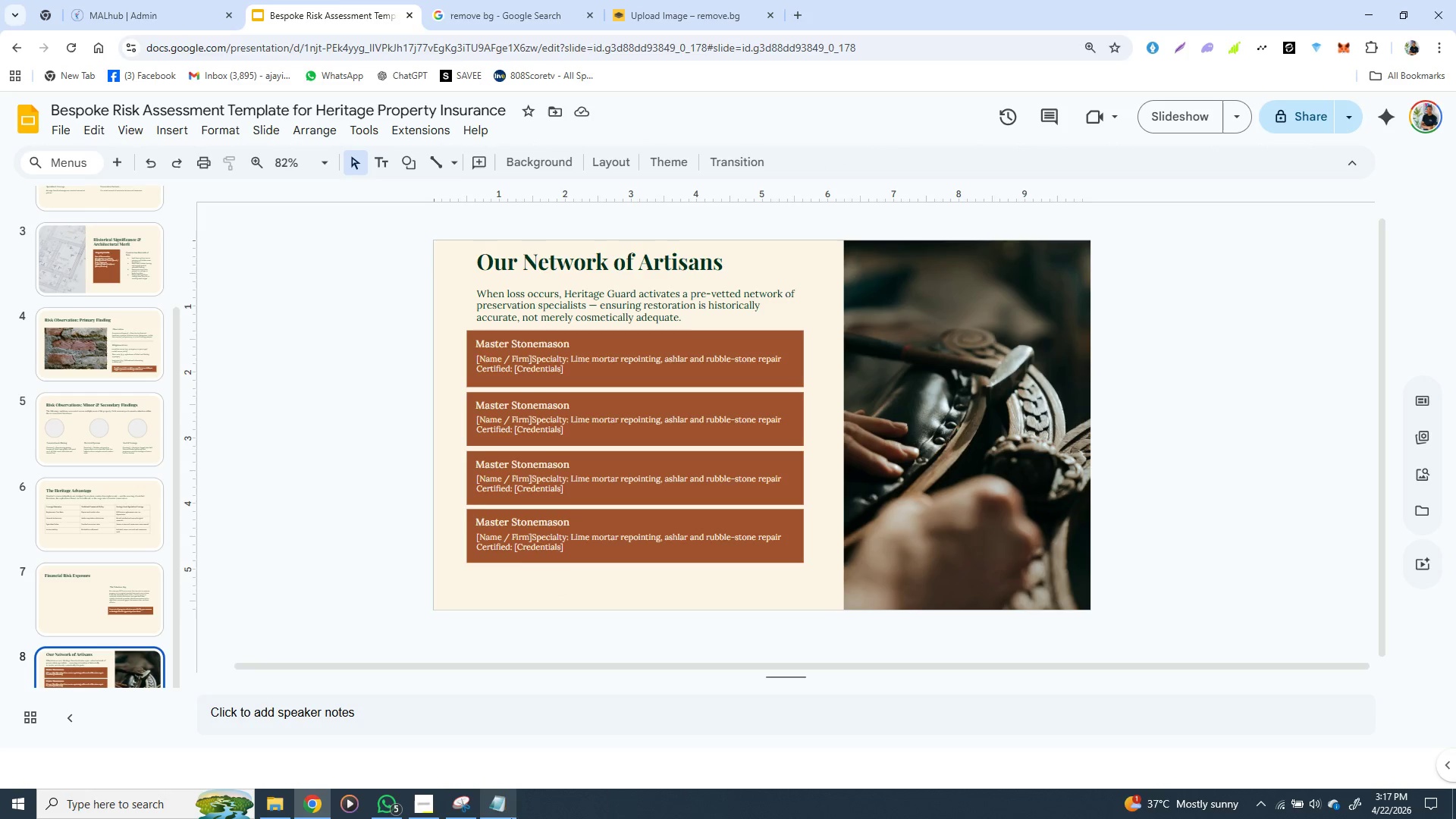 
wait(5.33)
 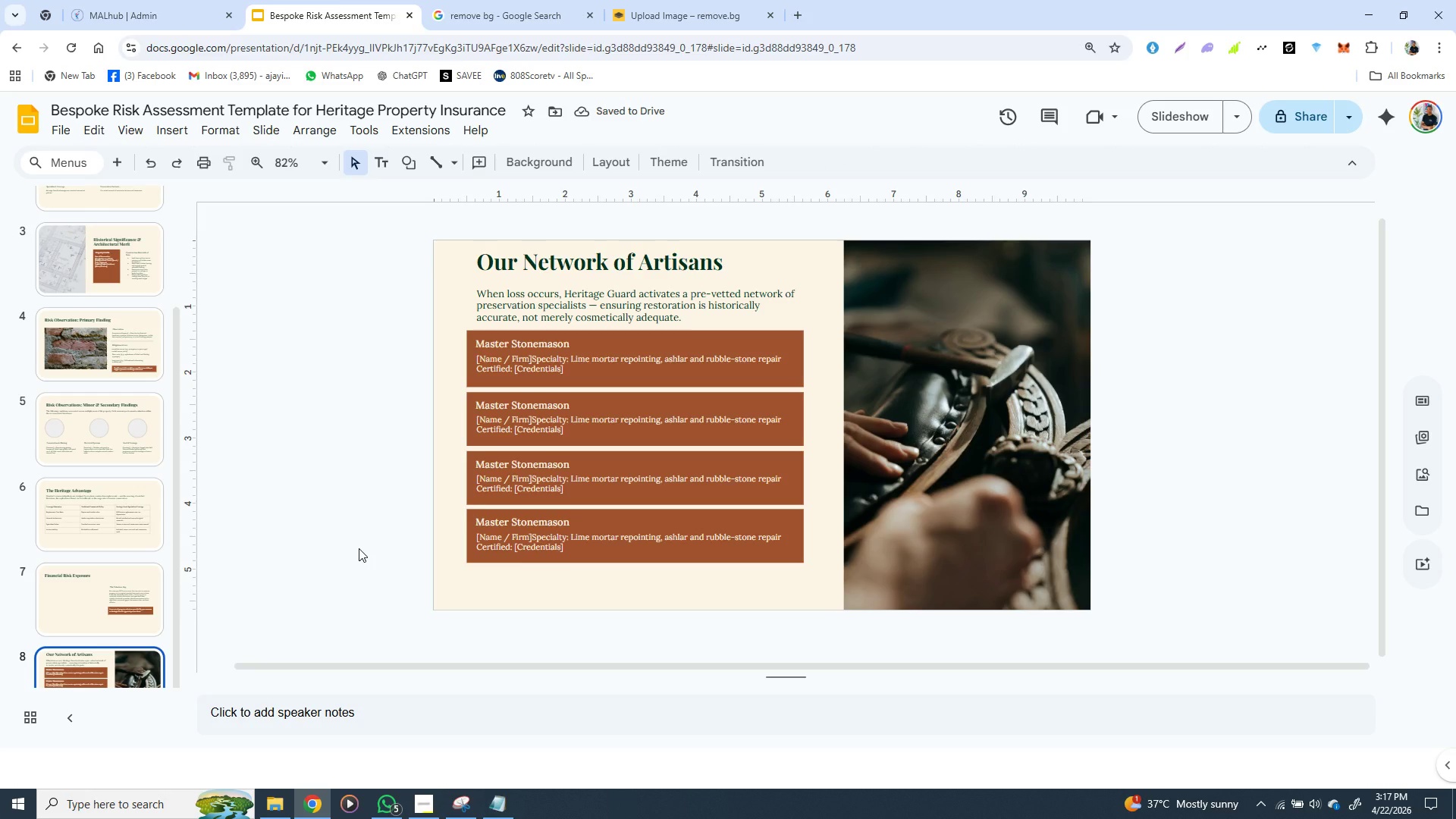 
left_click([508, 814])
 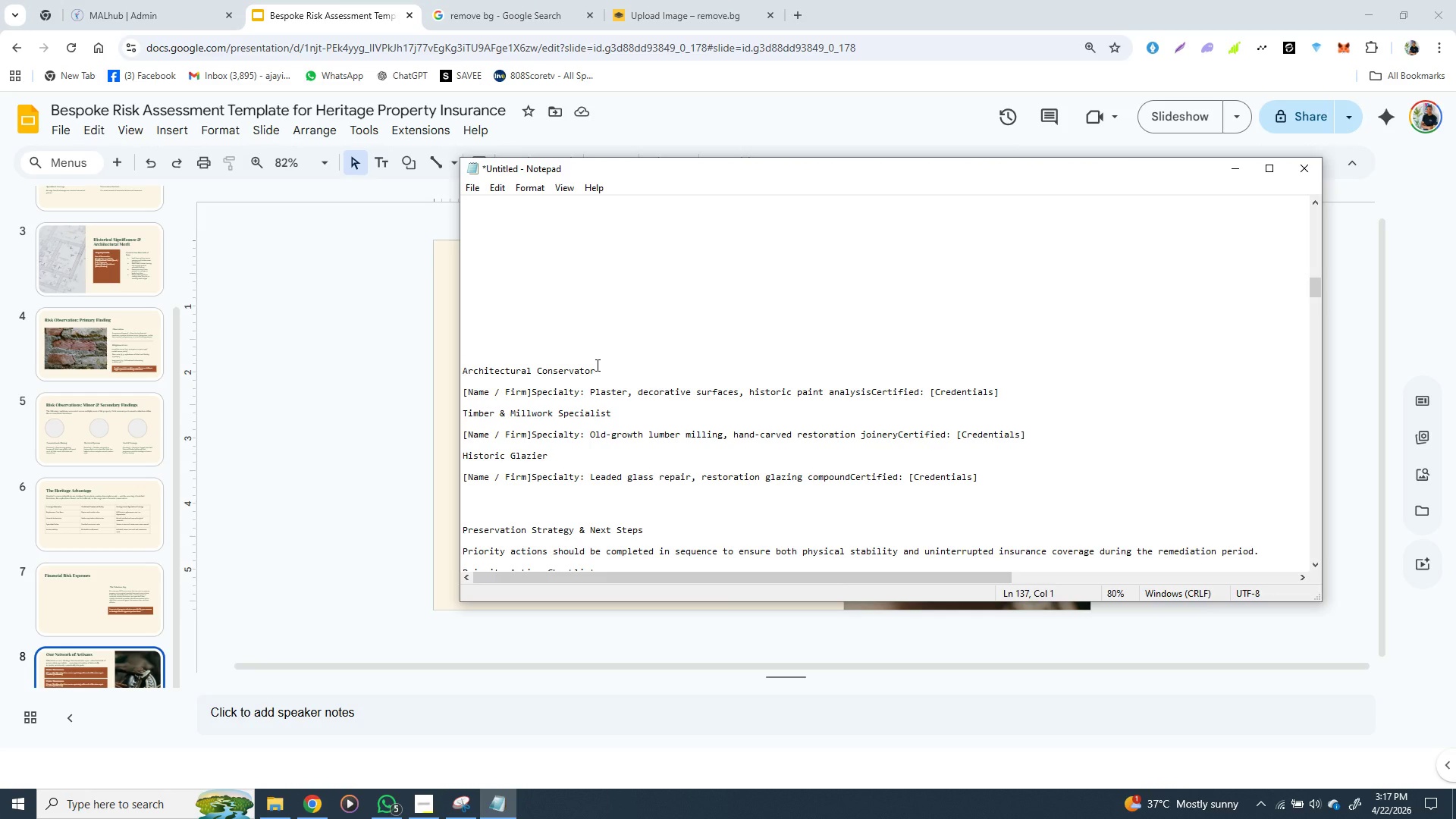 
left_click_drag(start_coordinate=[596, 365], to_coordinate=[523, 363])
 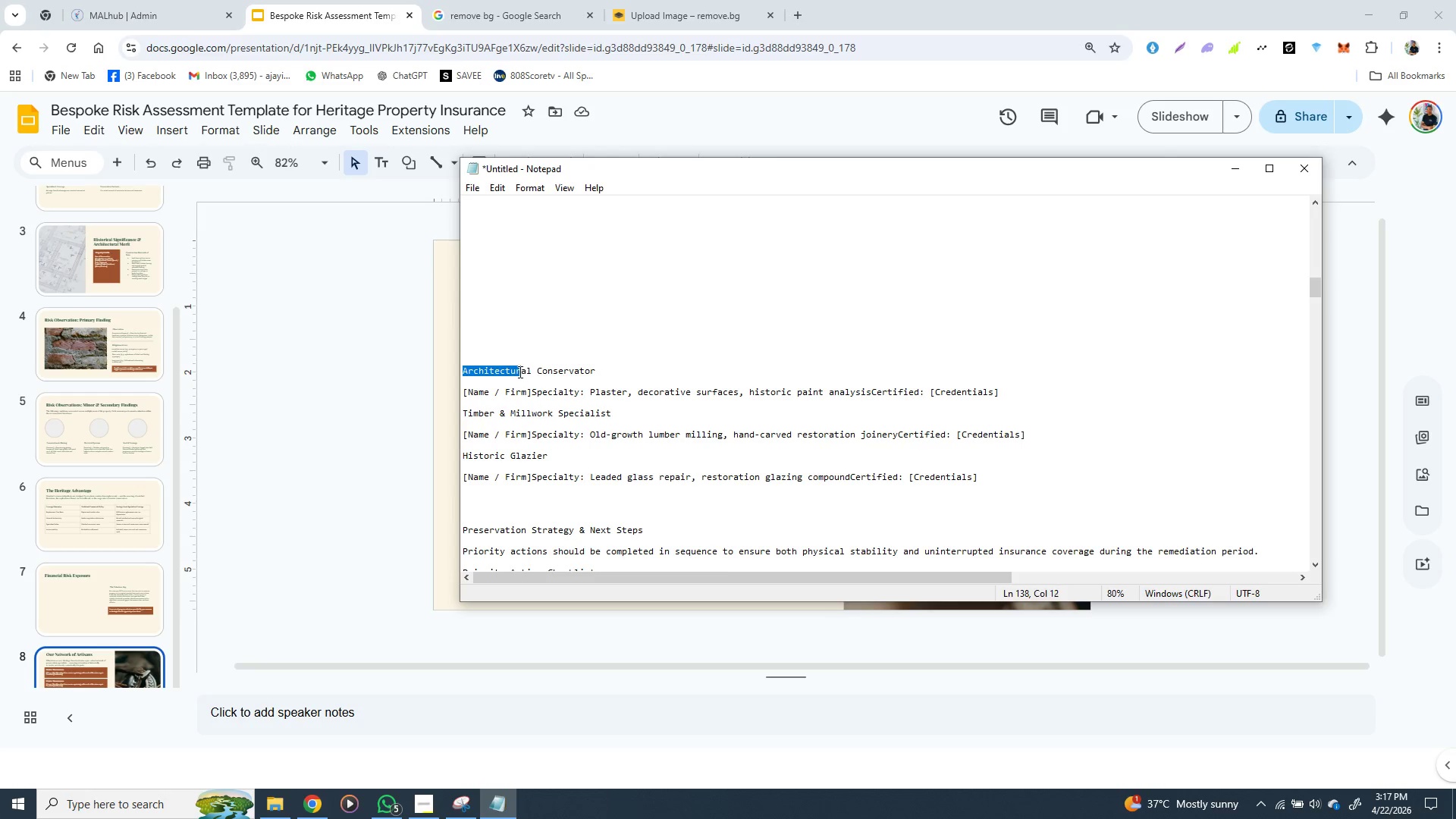 
left_click_drag(start_coordinate=[604, 365], to_coordinate=[519, 372])
 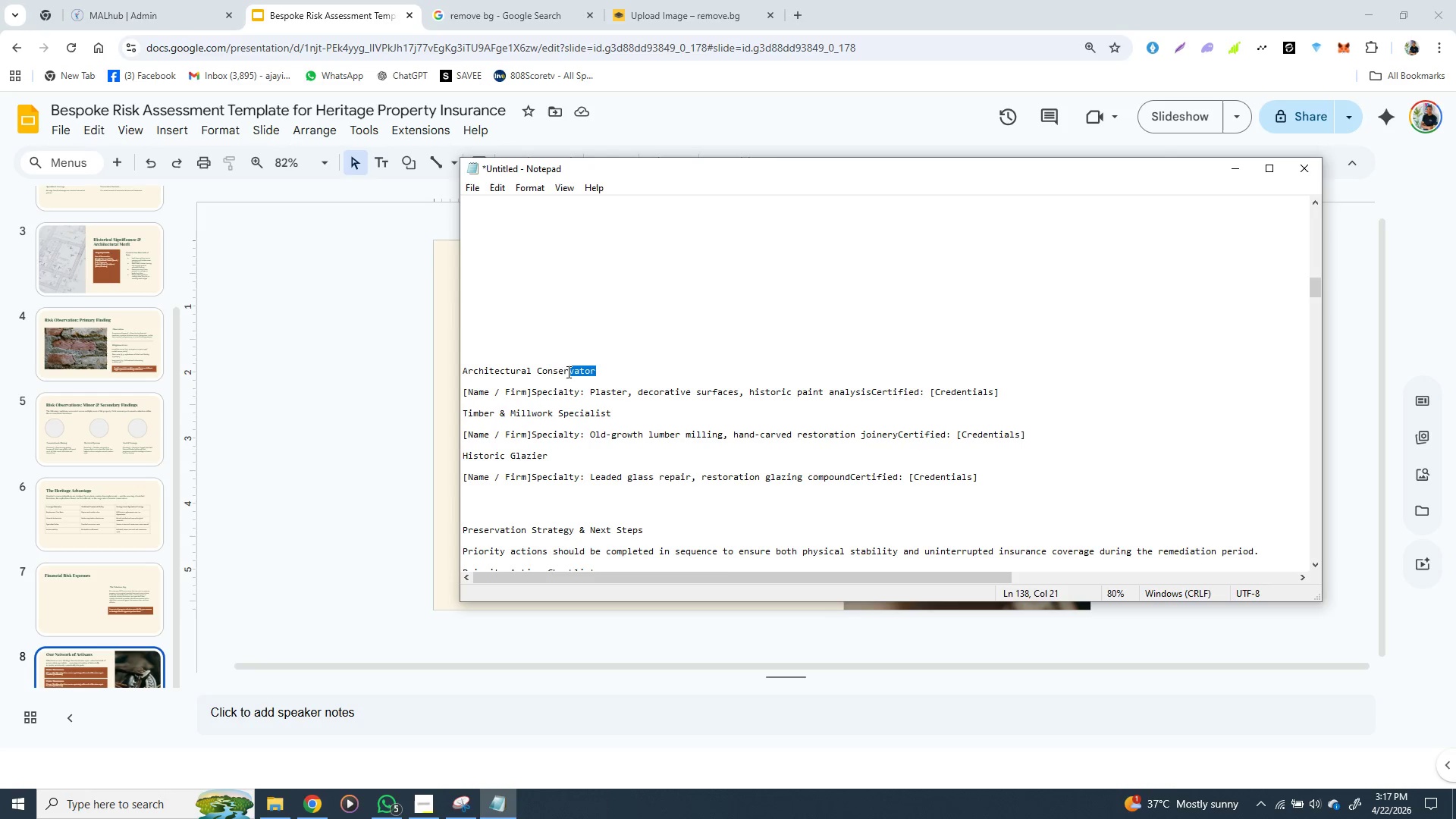 
left_click_drag(start_coordinate=[597, 372], to_coordinate=[460, 370])
 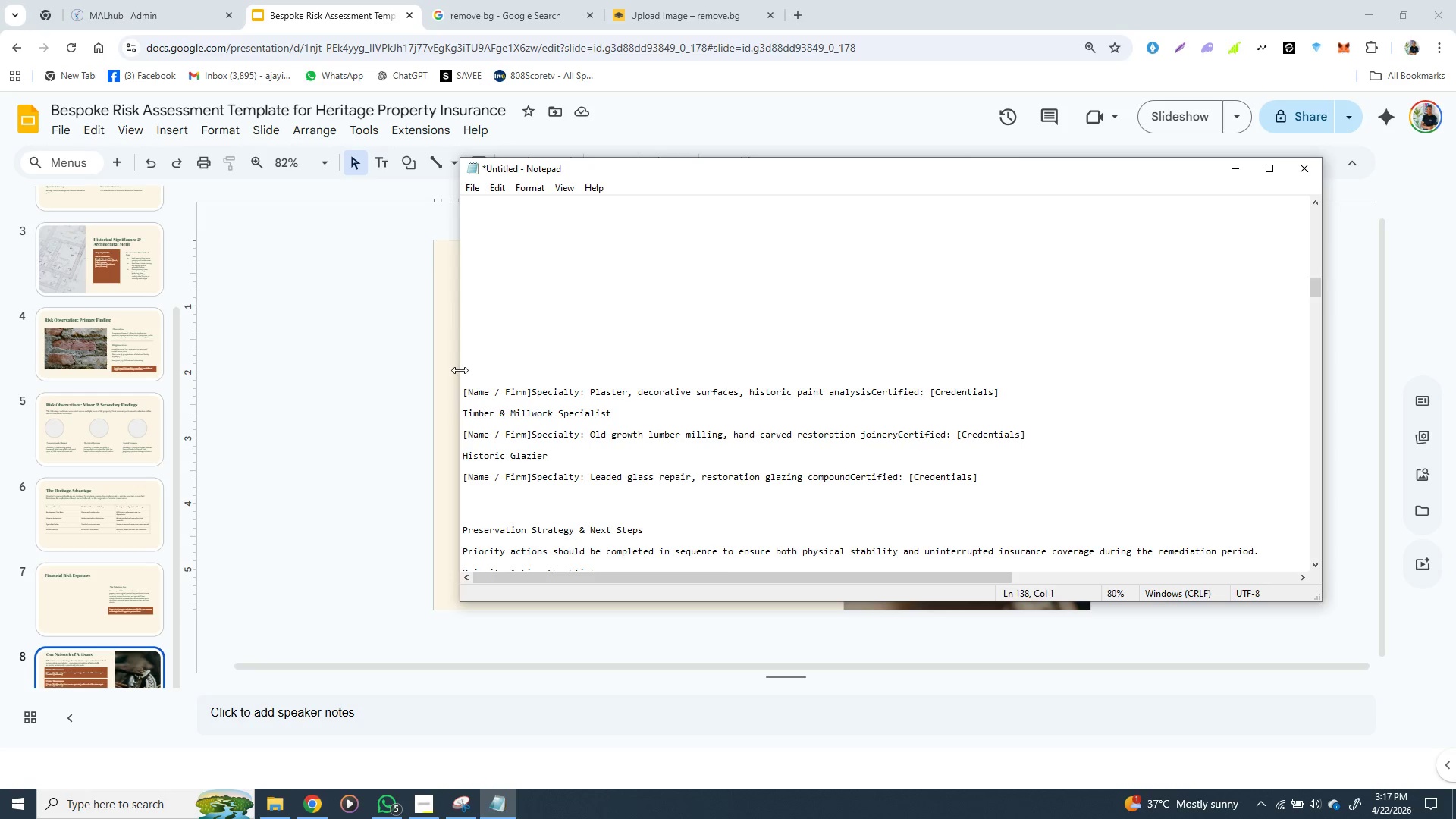 
key(Control+X)
 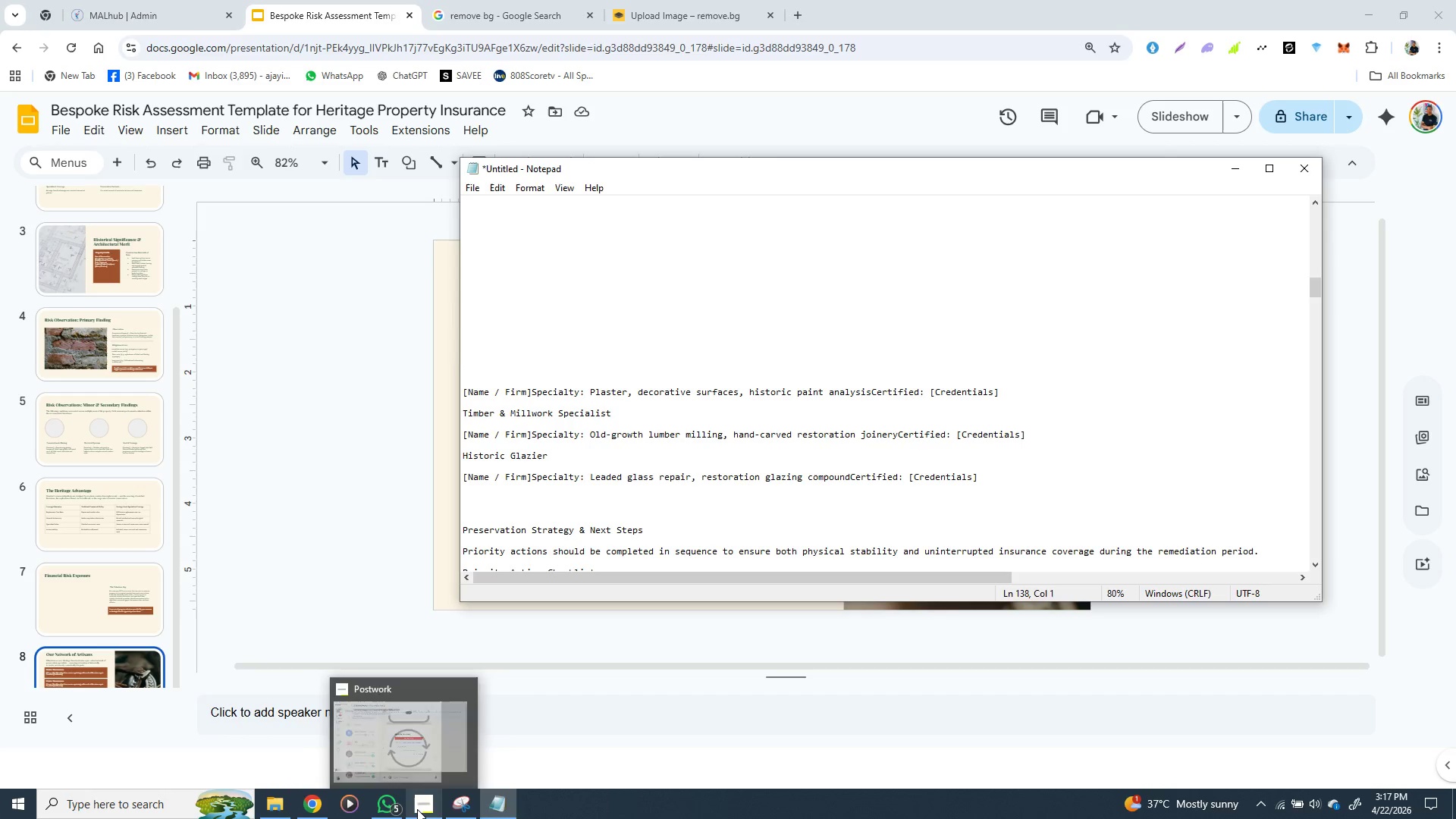 
left_click([417, 810])